 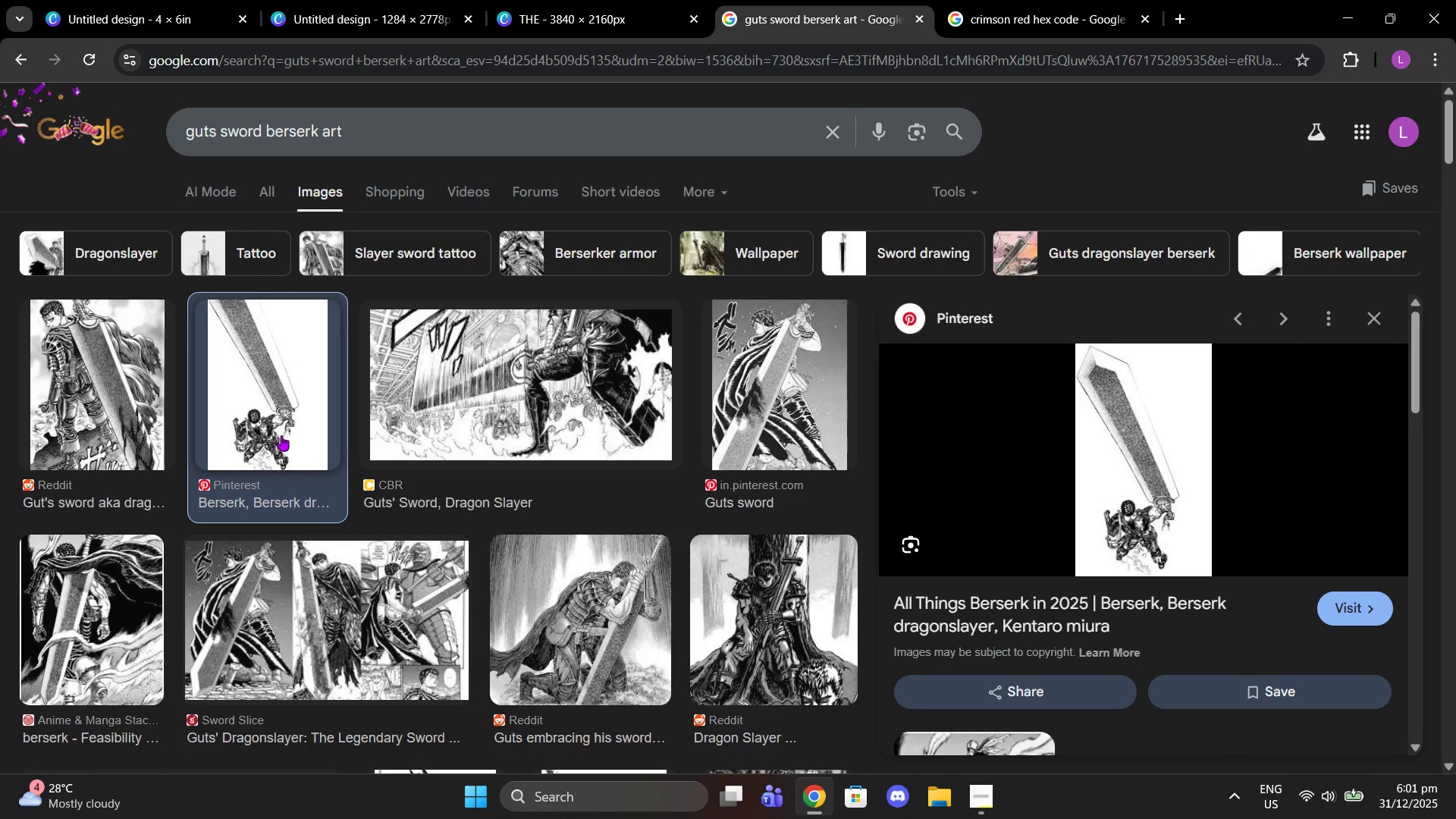 
left_click([1145, 472])
 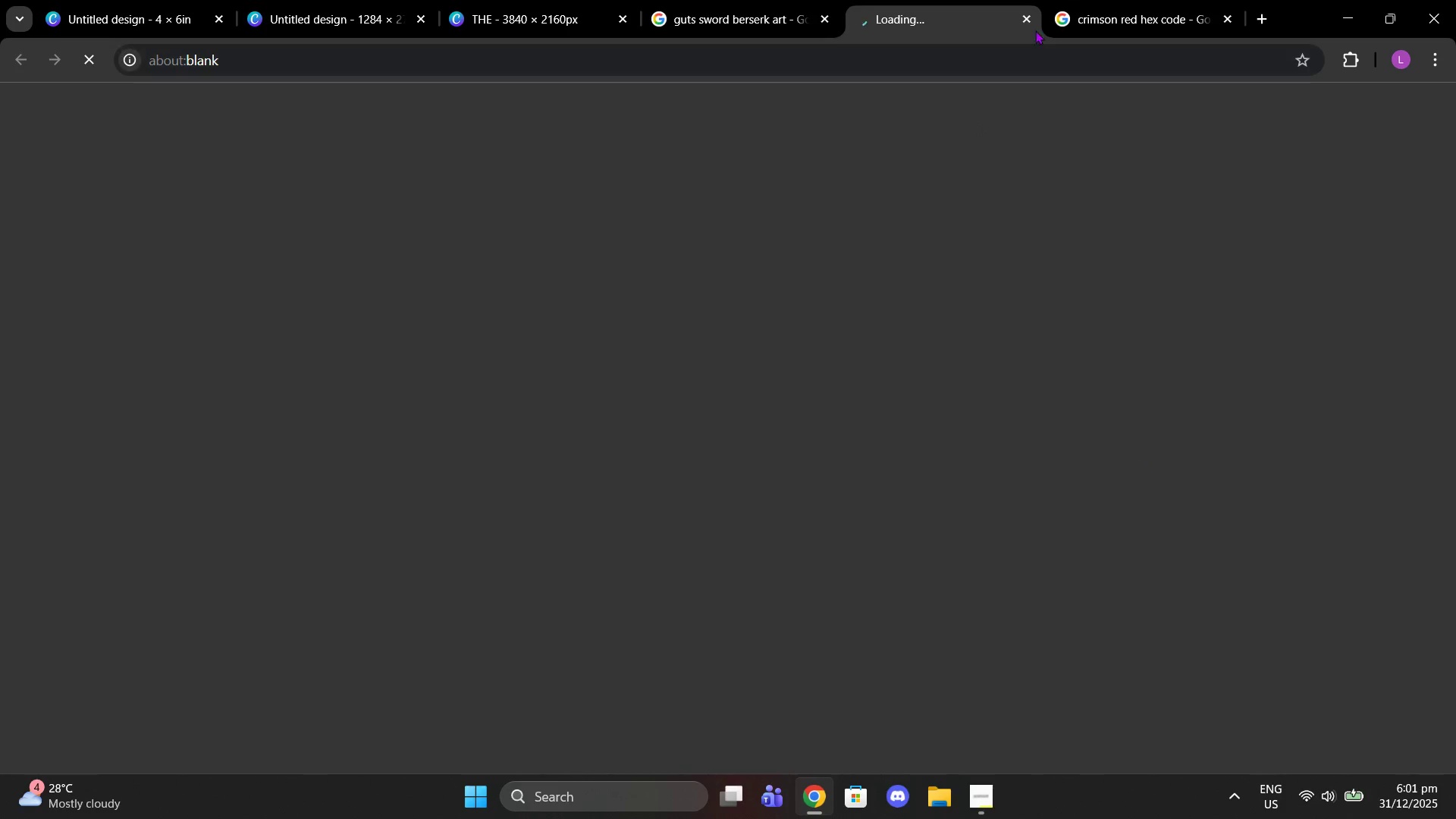 
left_click([1028, 17])
 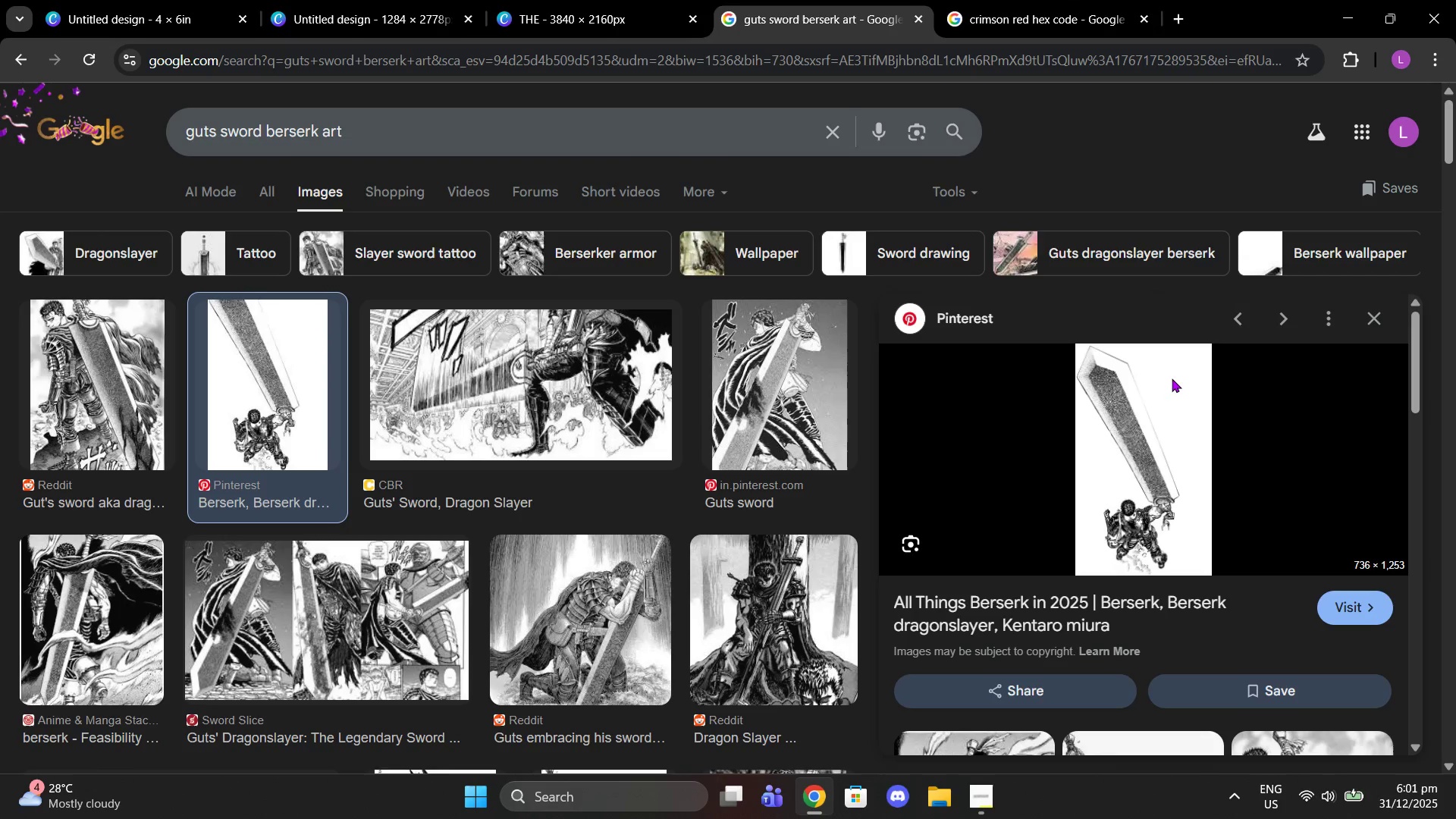 
right_click([1172, 378])
 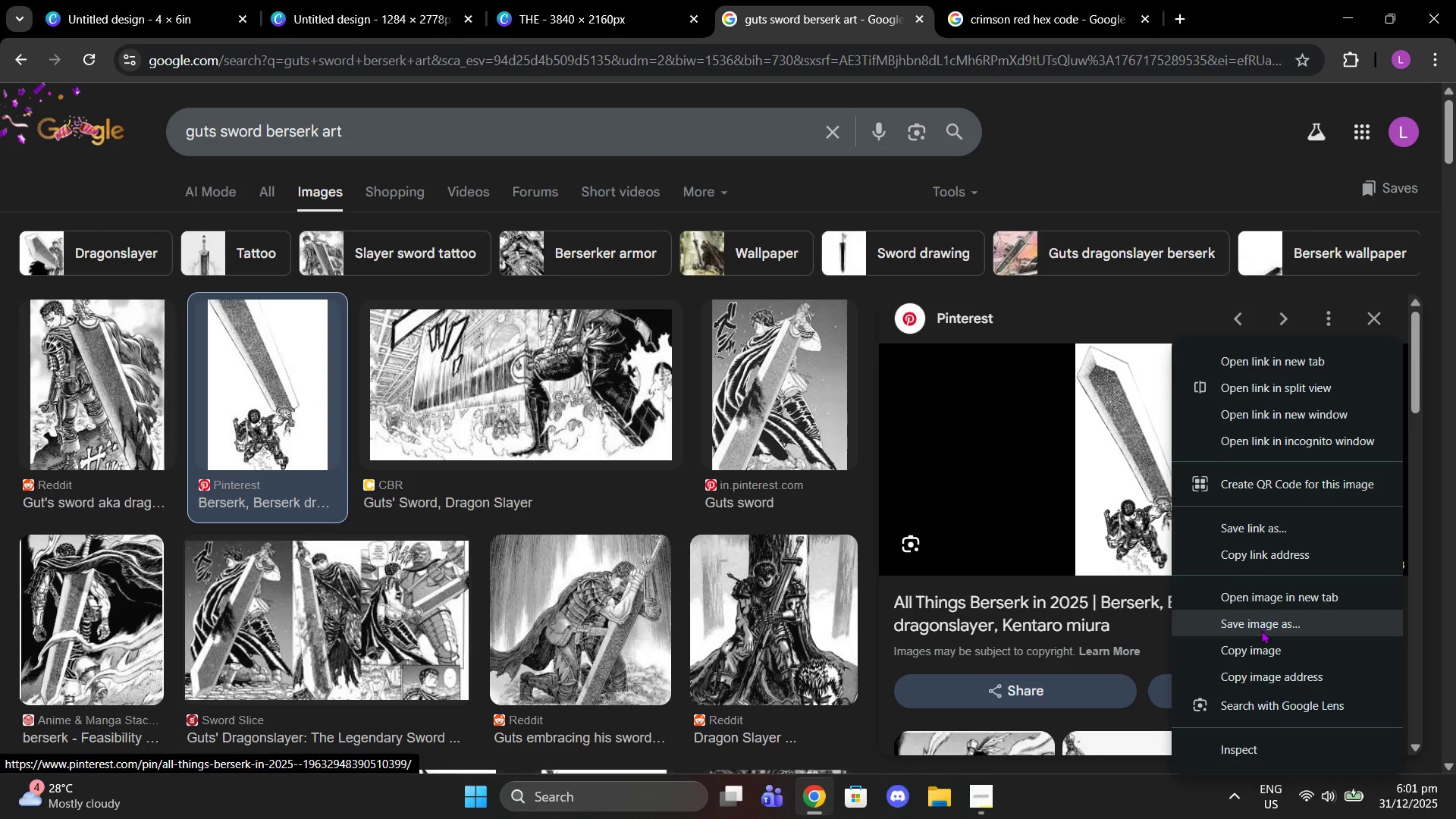 
left_click([1264, 654])
 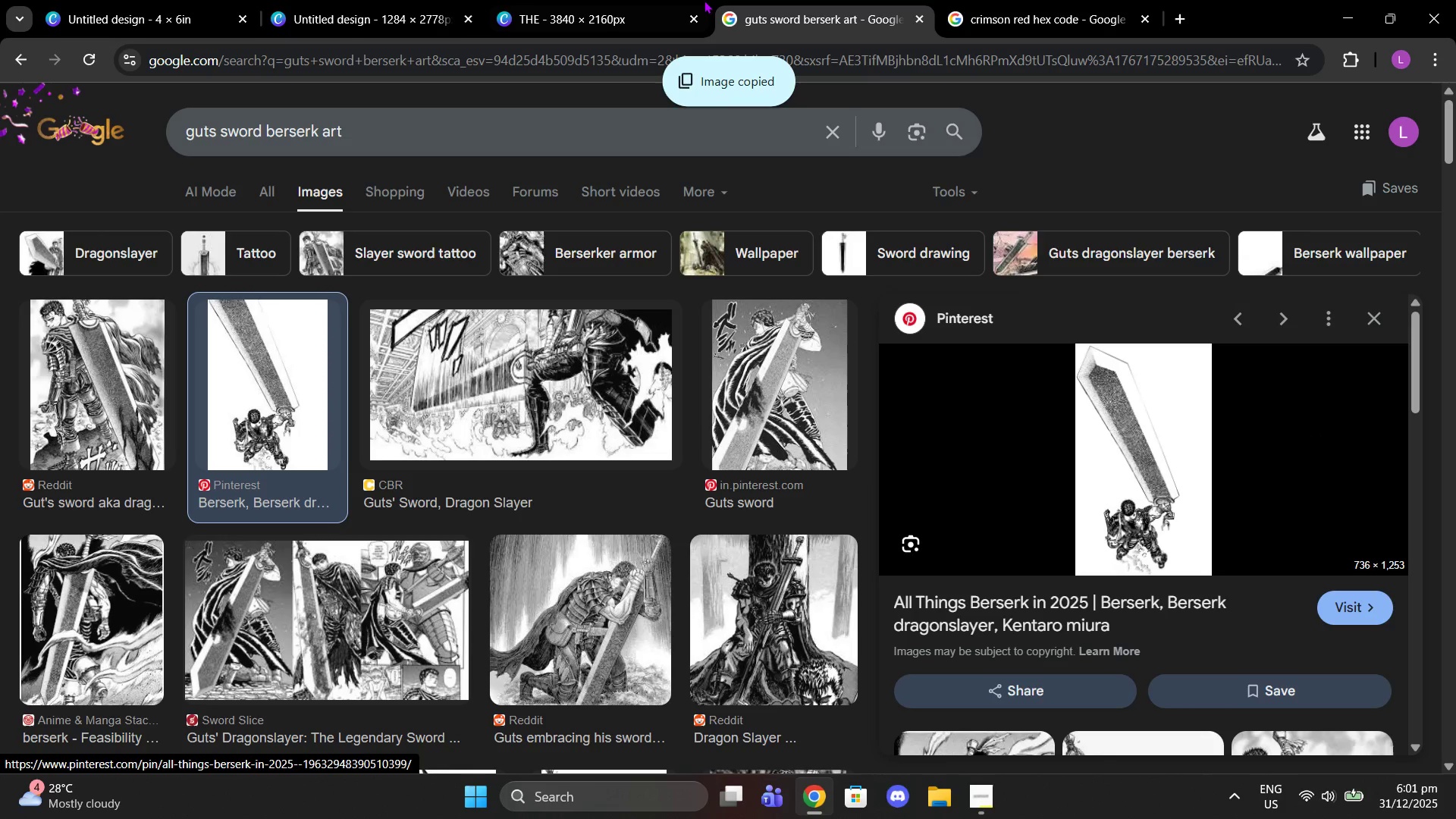 
left_click([702, 0])
 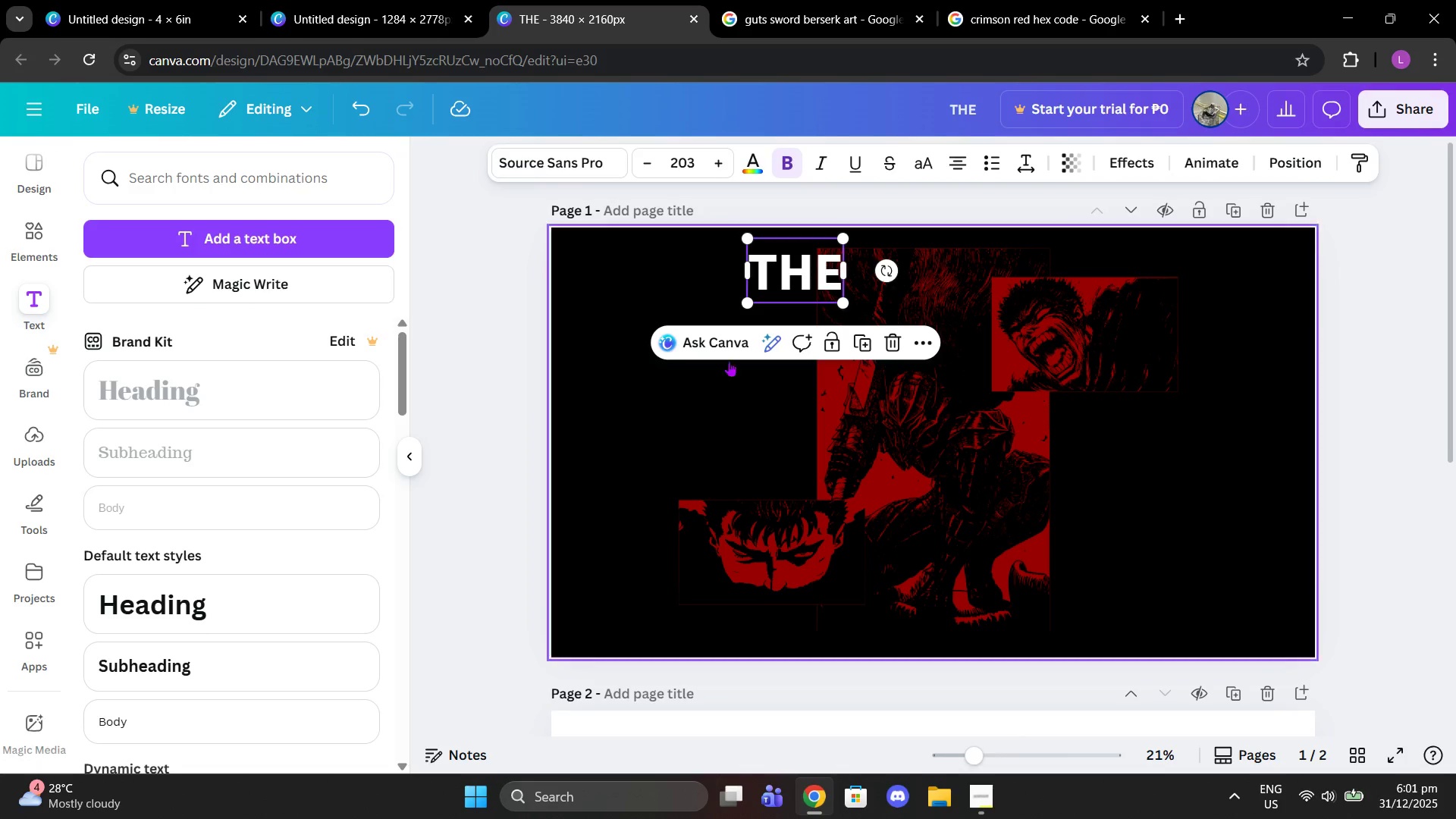 
left_click([802, 480])
 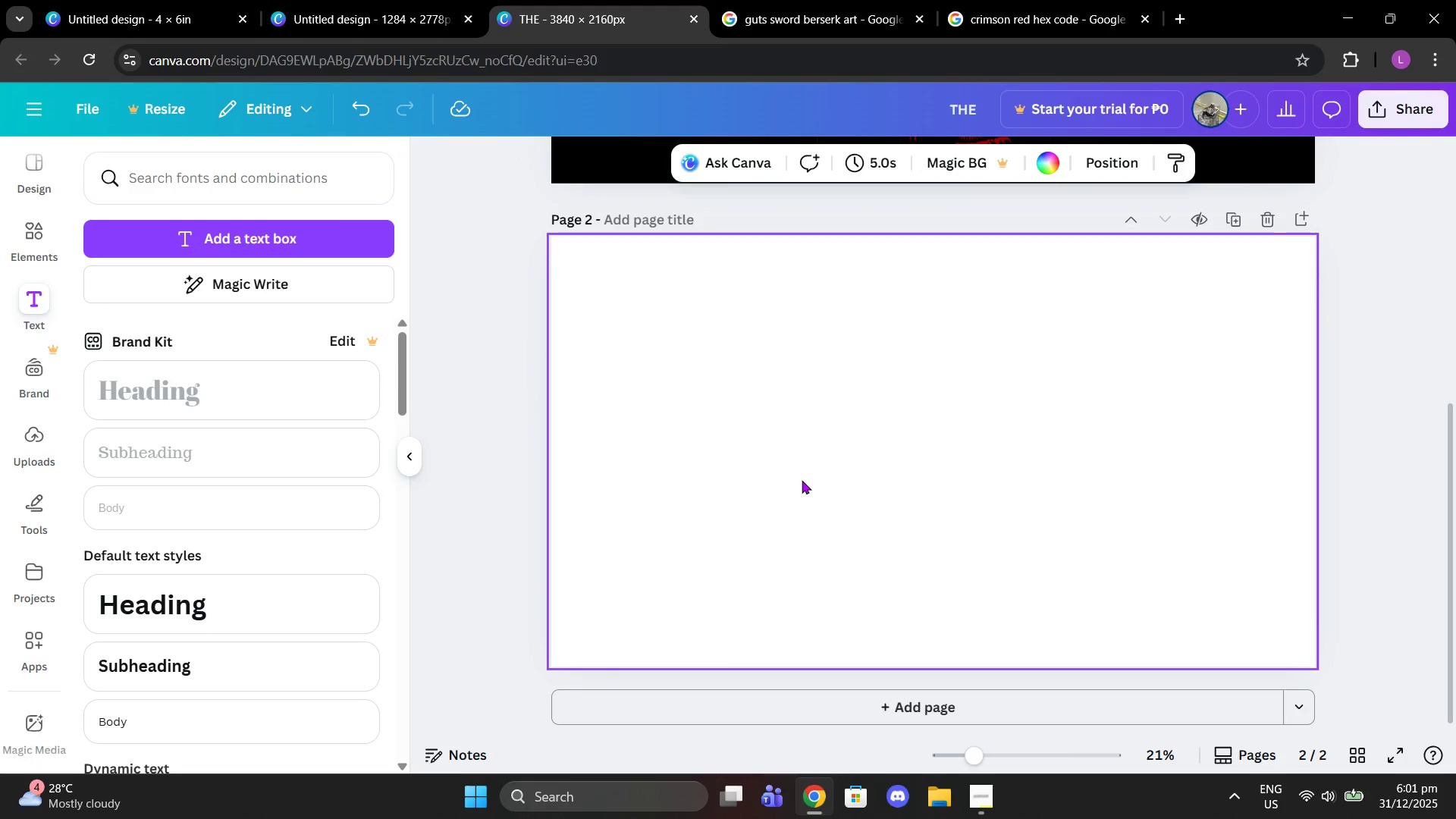 
scroll: coordinate [734, 457], scroll_direction: down, amount: 5.0
 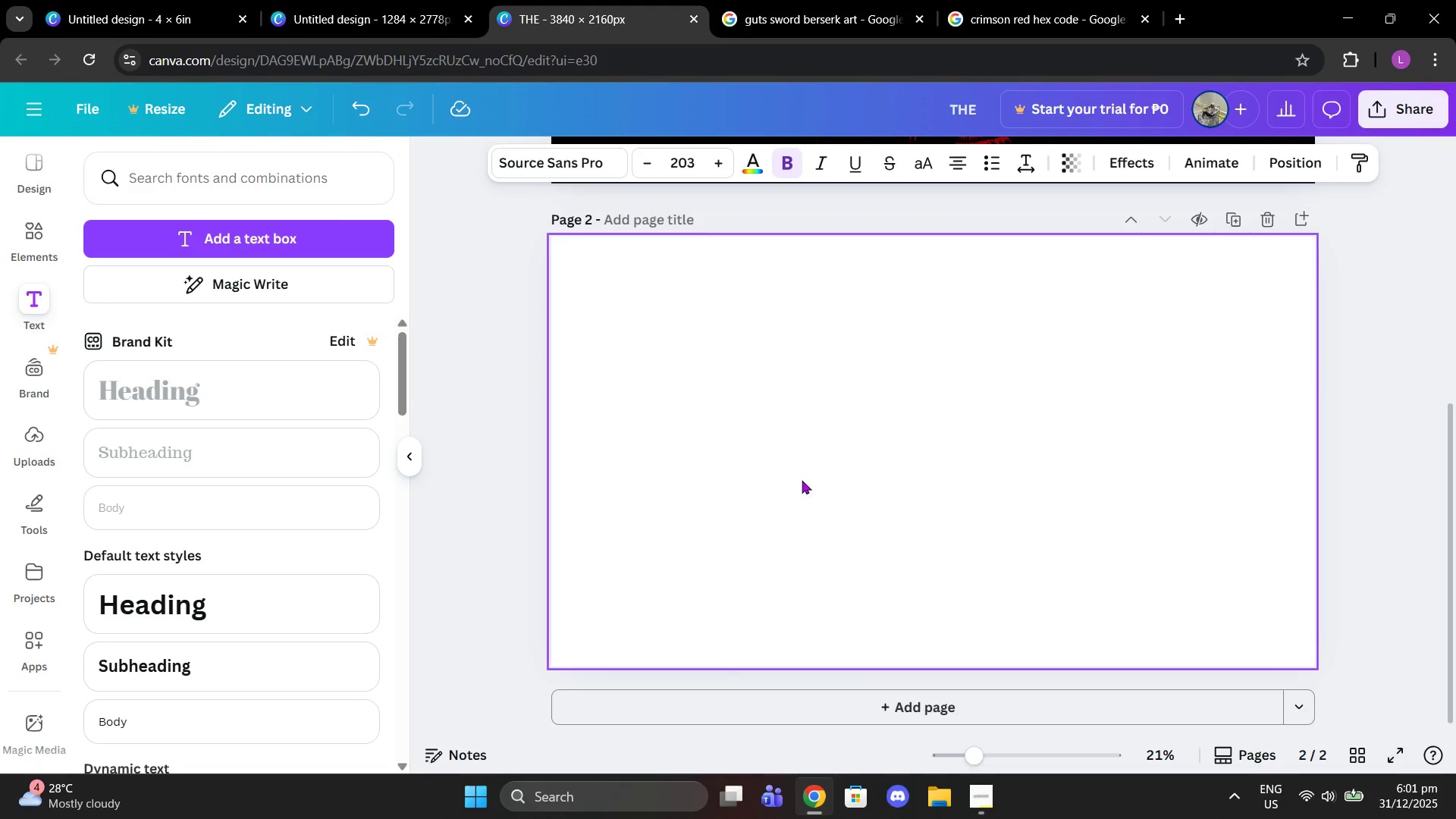 
key(Control+V)
 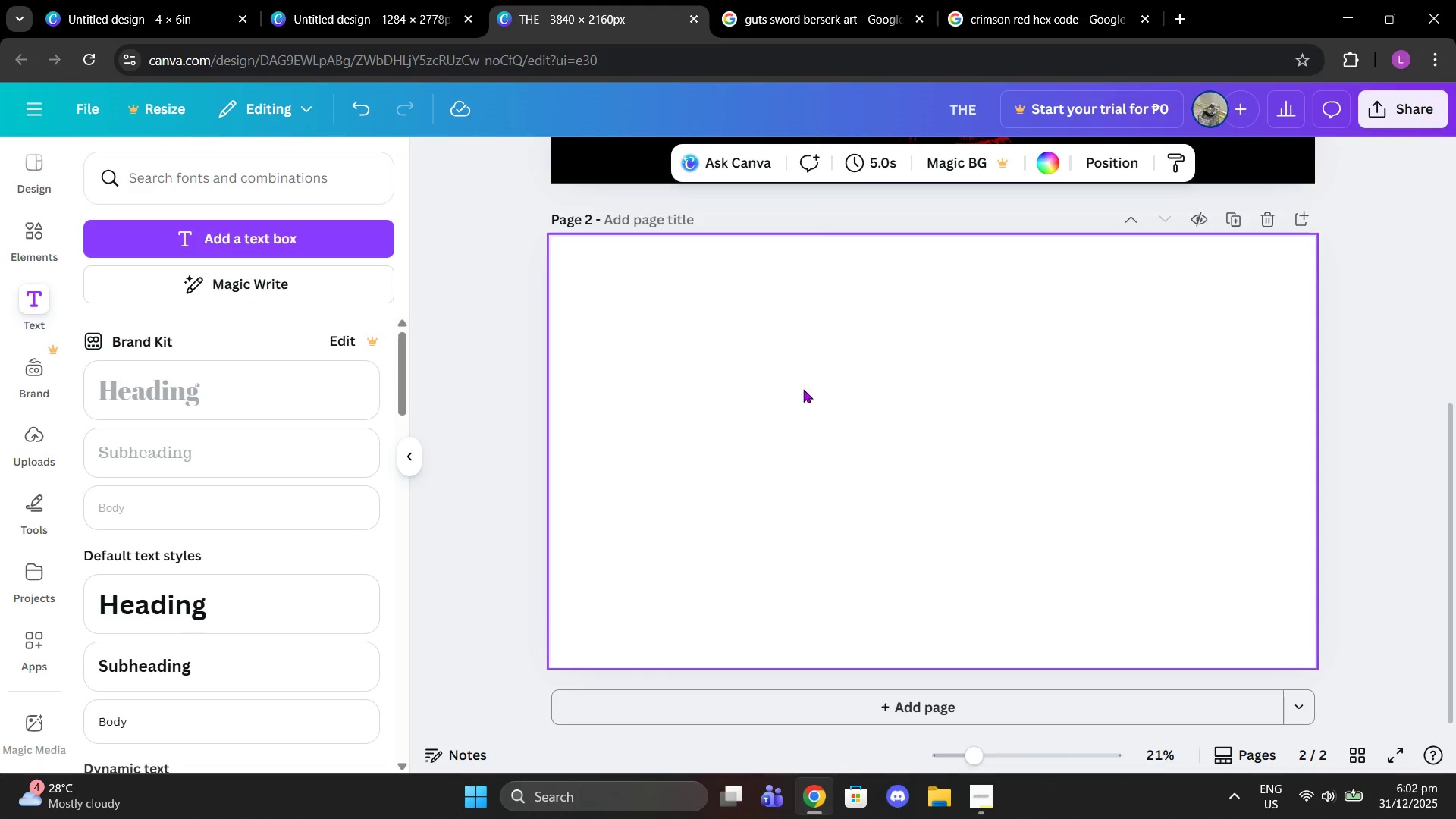 
left_click([804, 396])
 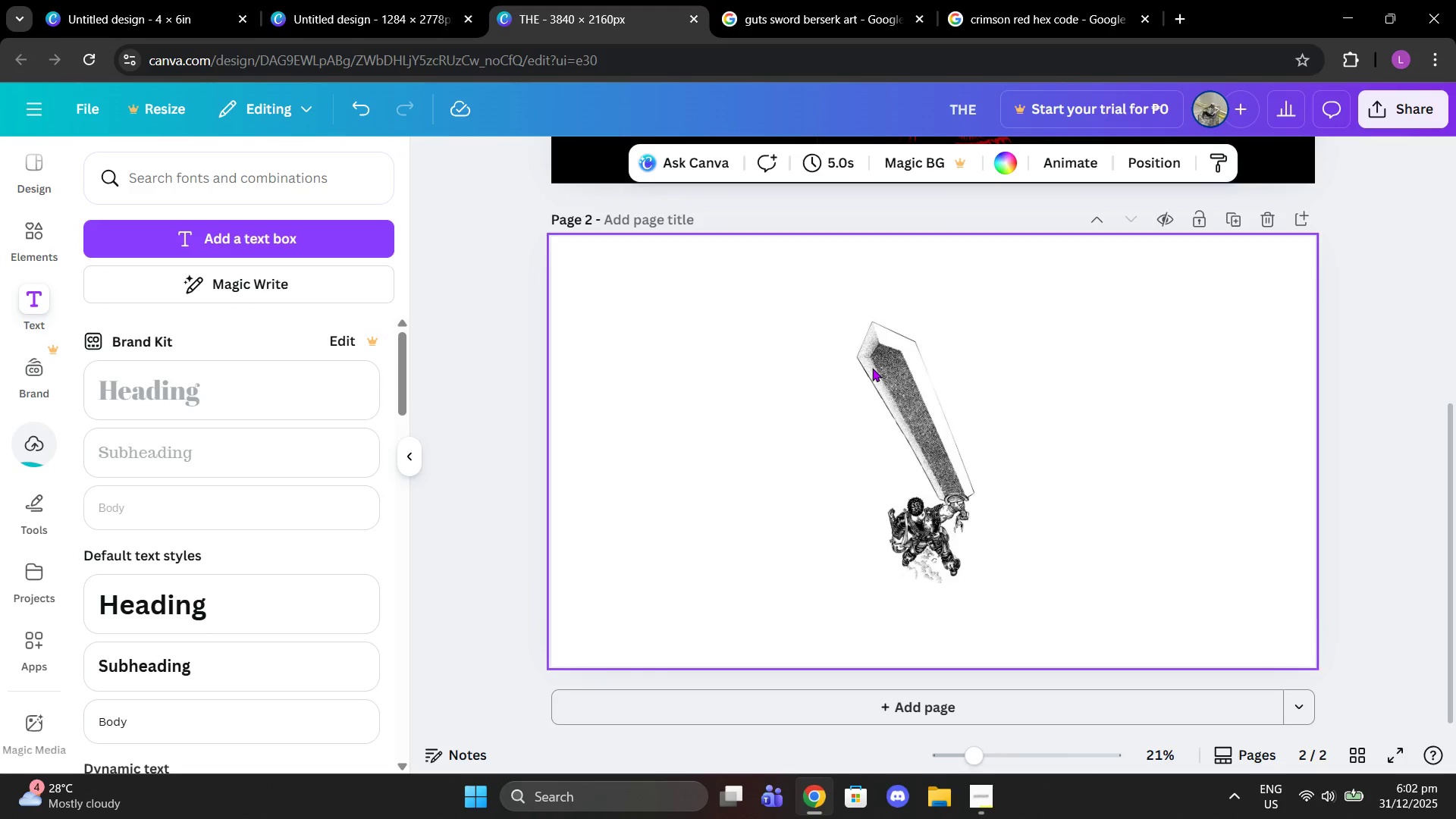 
left_click([872, 368])
 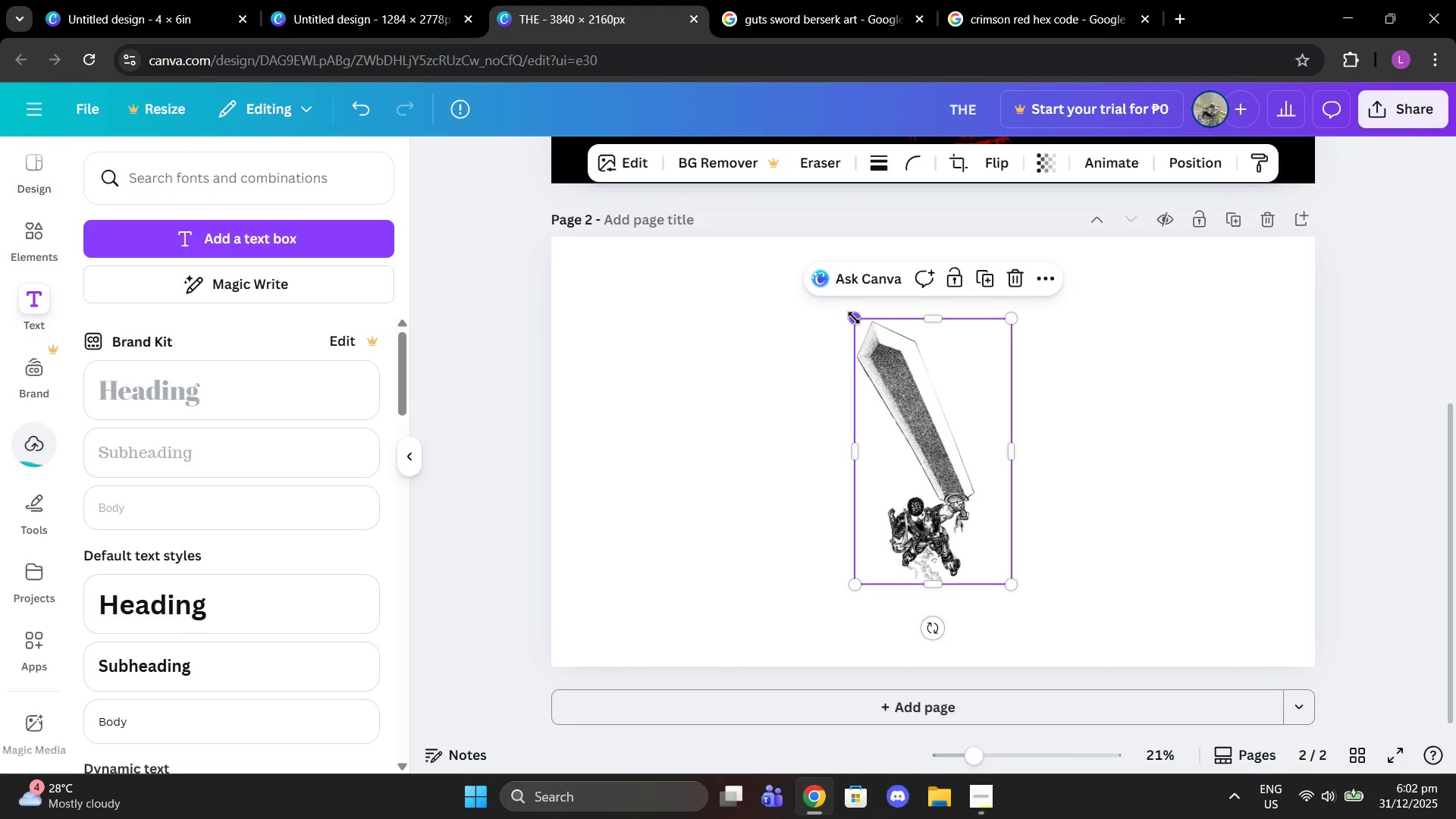 
left_click_drag(start_coordinate=[854, 318], to_coordinate=[753, 265])
 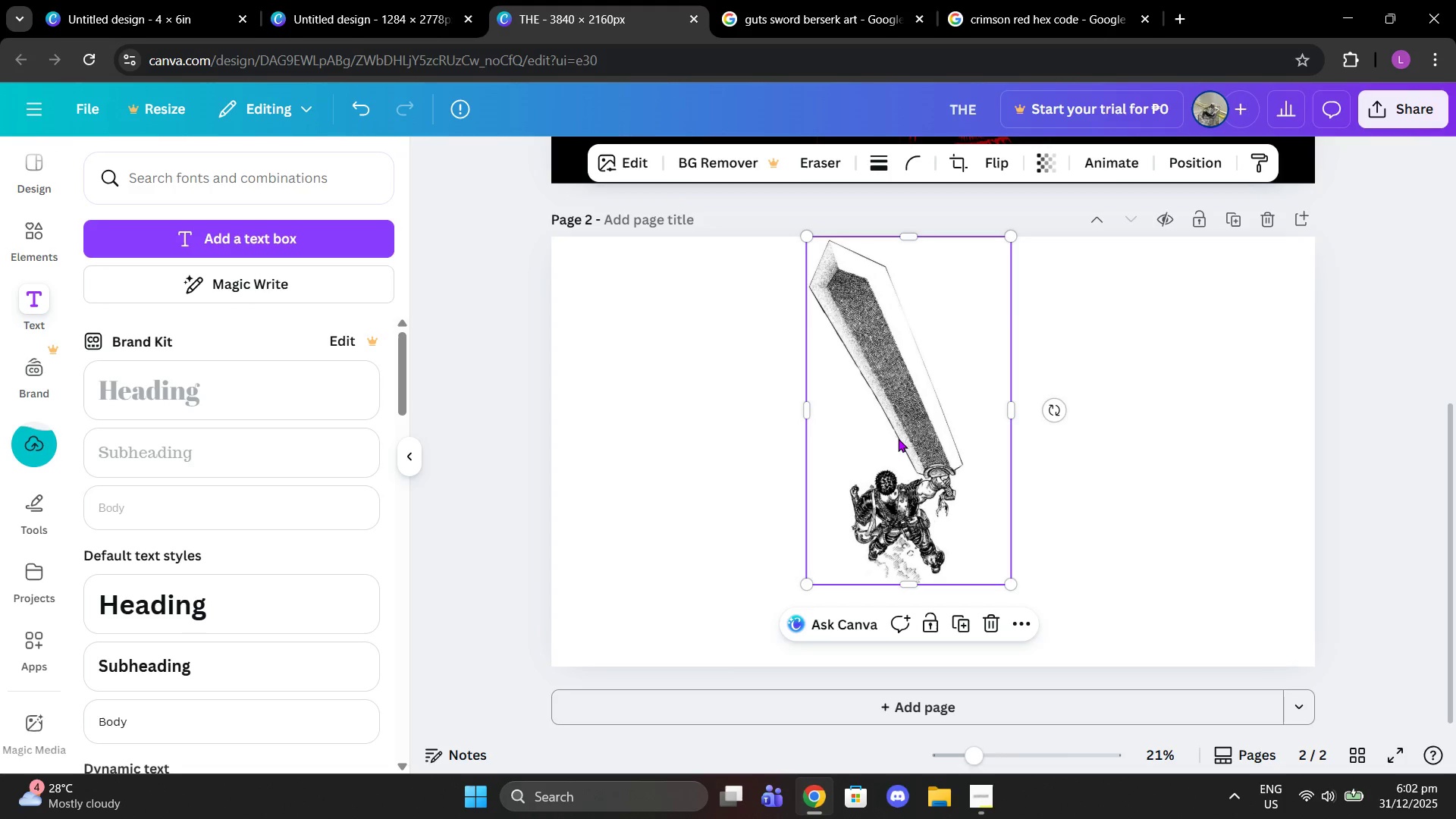 
left_click_drag(start_coordinate=[898, 438], to_coordinate=[838, 742])
 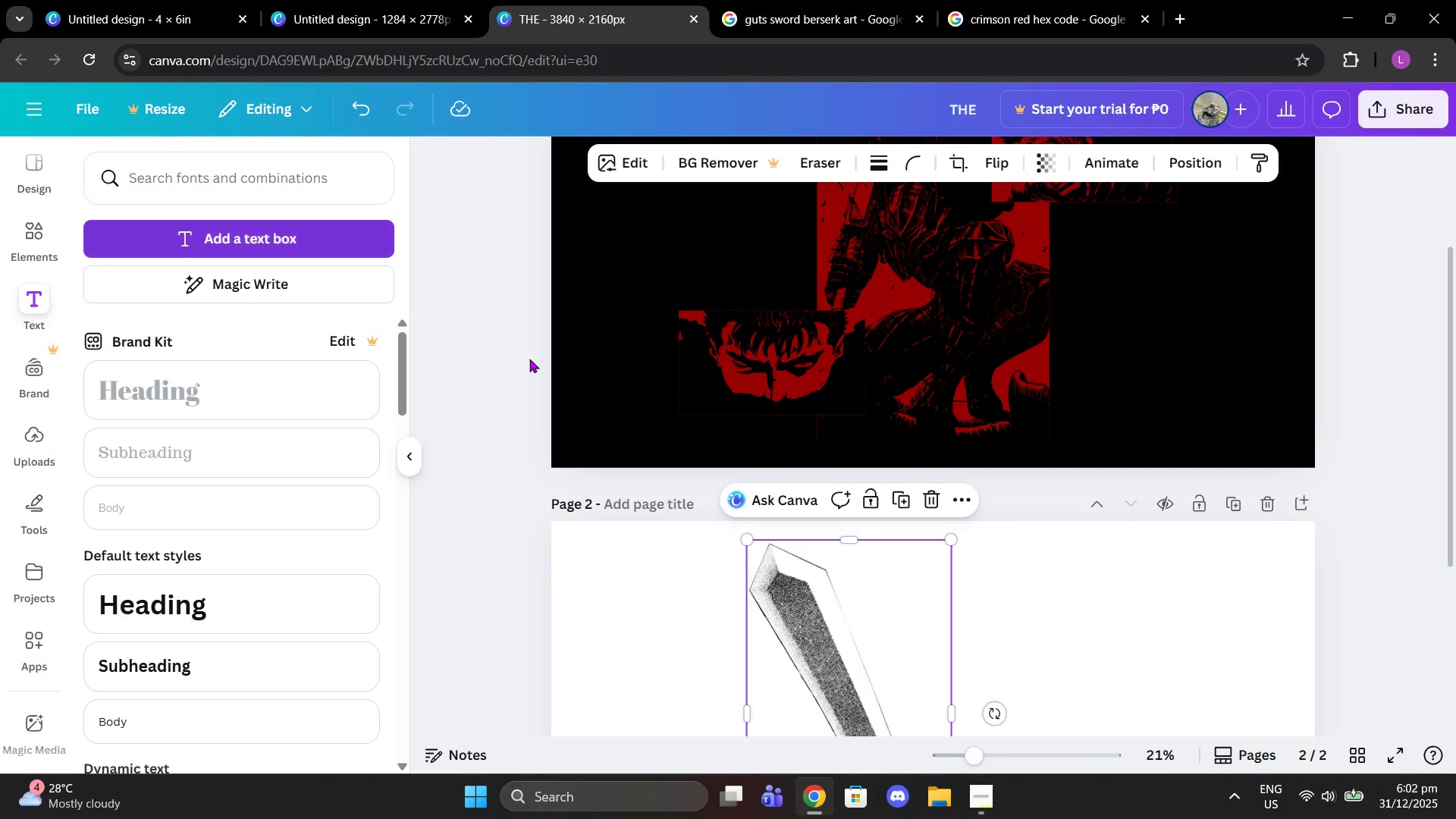 
scroll: coordinate [1003, 488], scroll_direction: up, amount: 5.0
 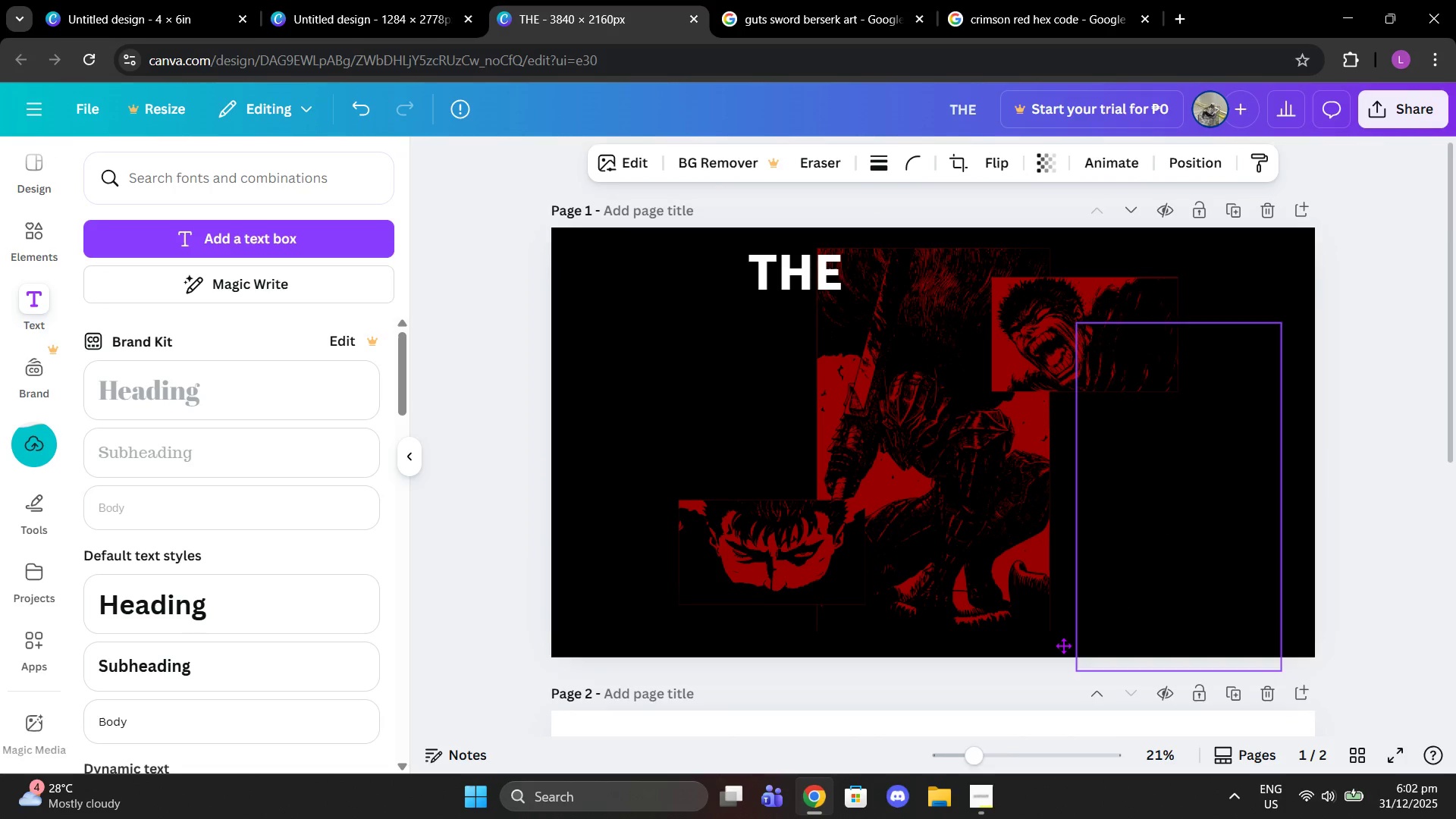 
scroll: coordinate [955, 722], scroll_direction: down, amount: 2.0
 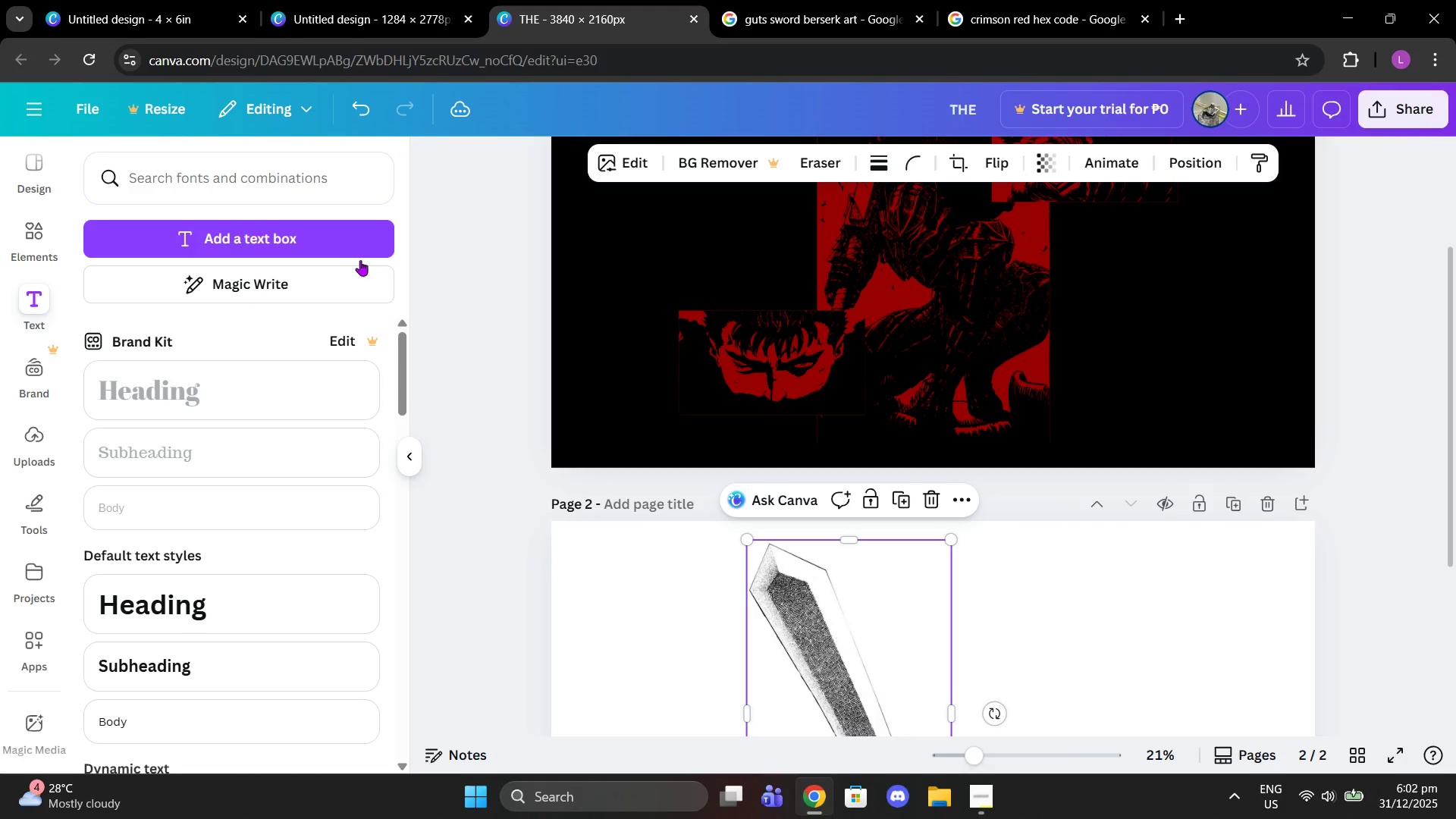 
scroll: coordinate [545, 368], scroll_direction: up, amount: 2.0
 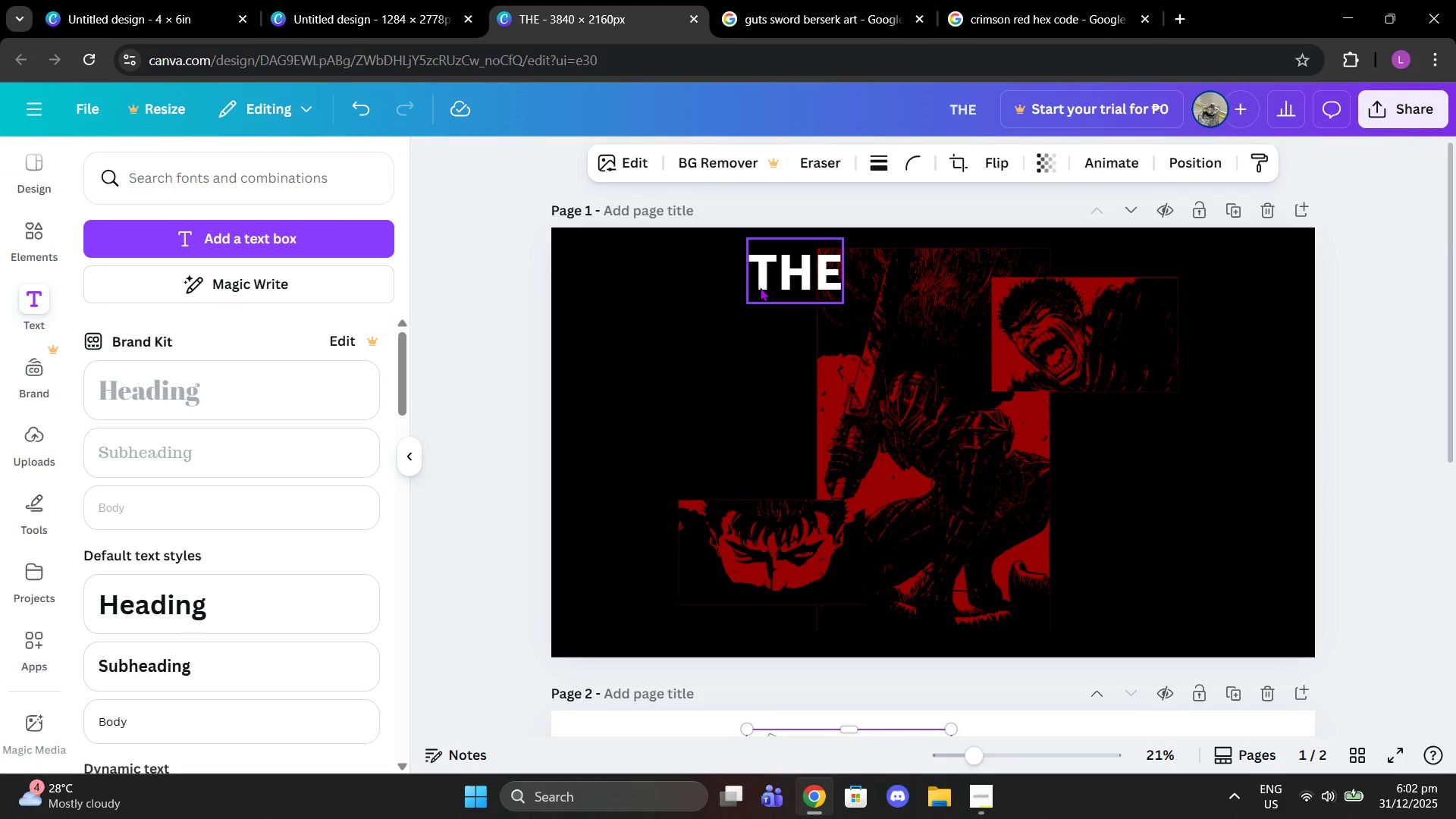 
left_click_drag(start_coordinate=[766, 287], to_coordinate=[722, 285])
 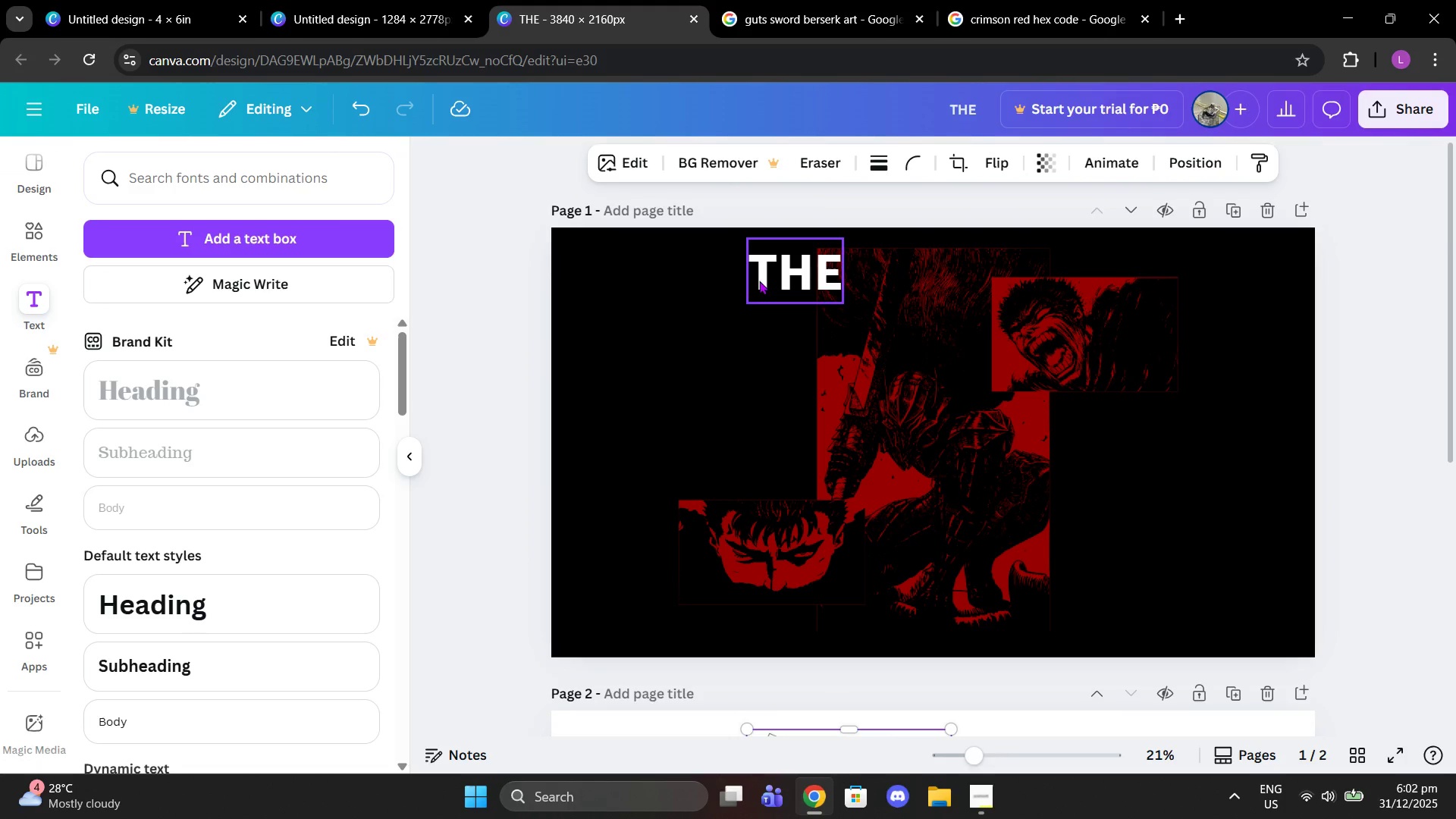 
left_click_drag(start_coordinate=[767, 281], to_coordinate=[711, 280])
 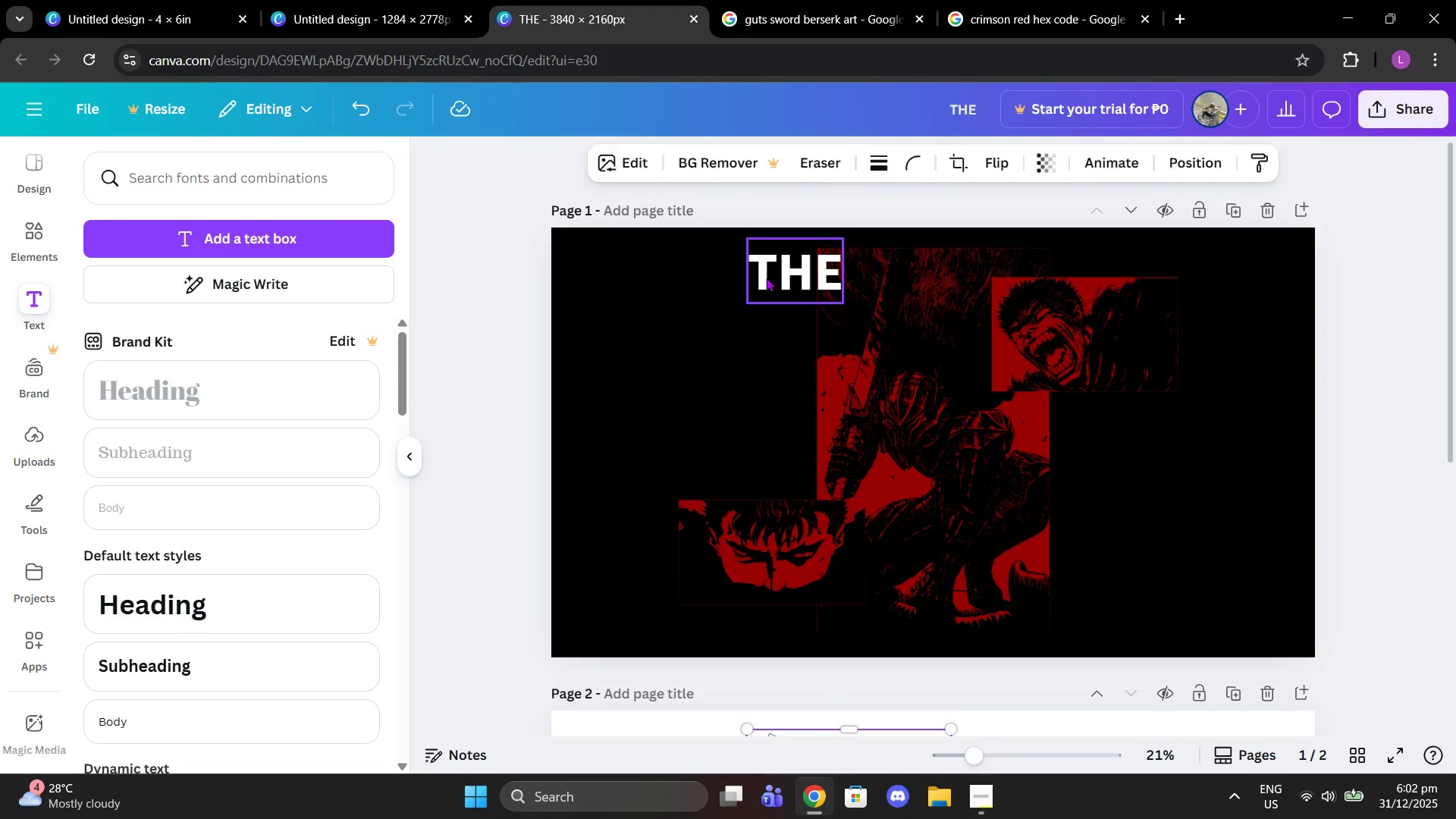 
left_click([766, 278])
 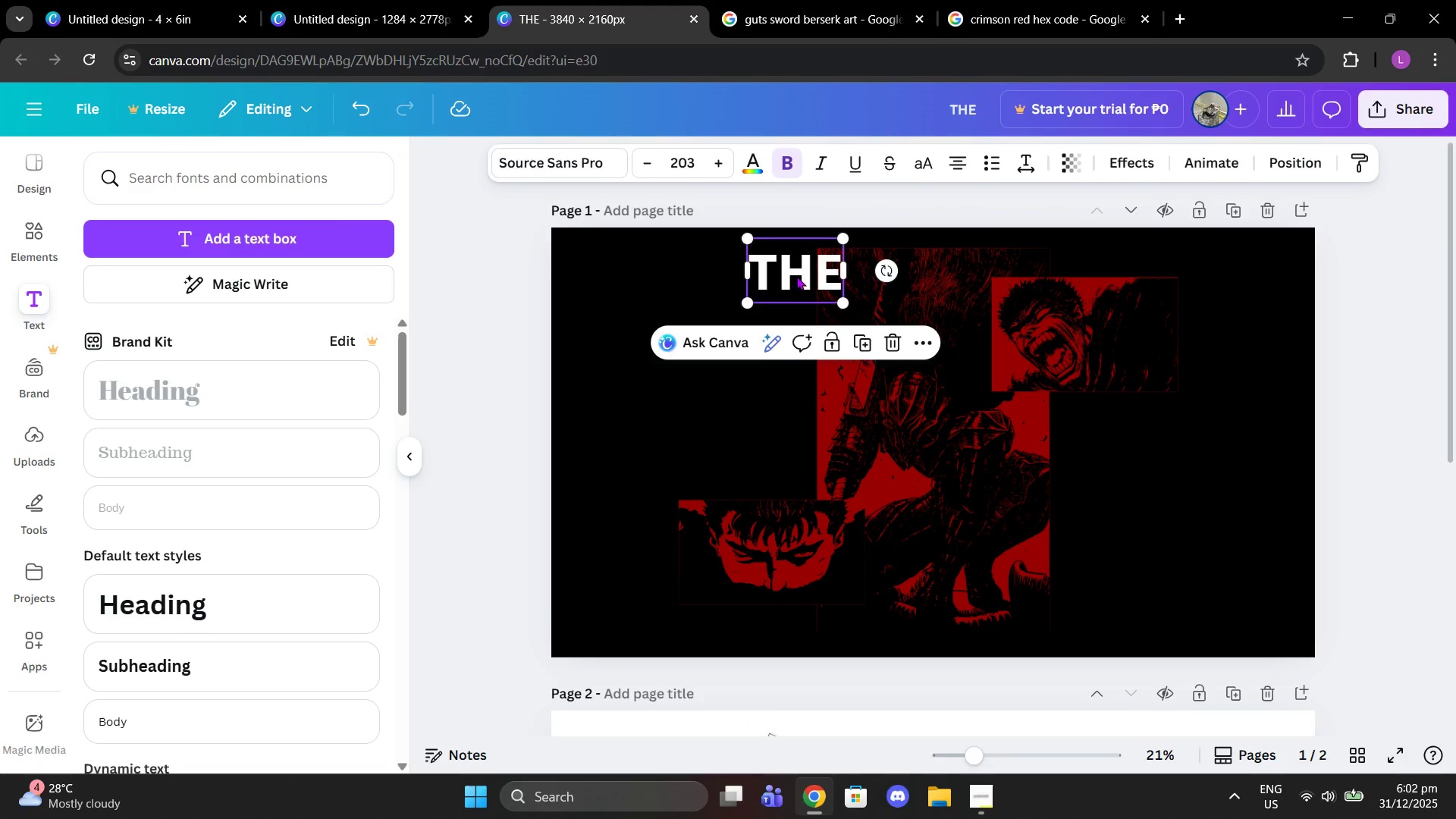 
left_click_drag(start_coordinate=[796, 276], to_coordinate=[787, 275])
 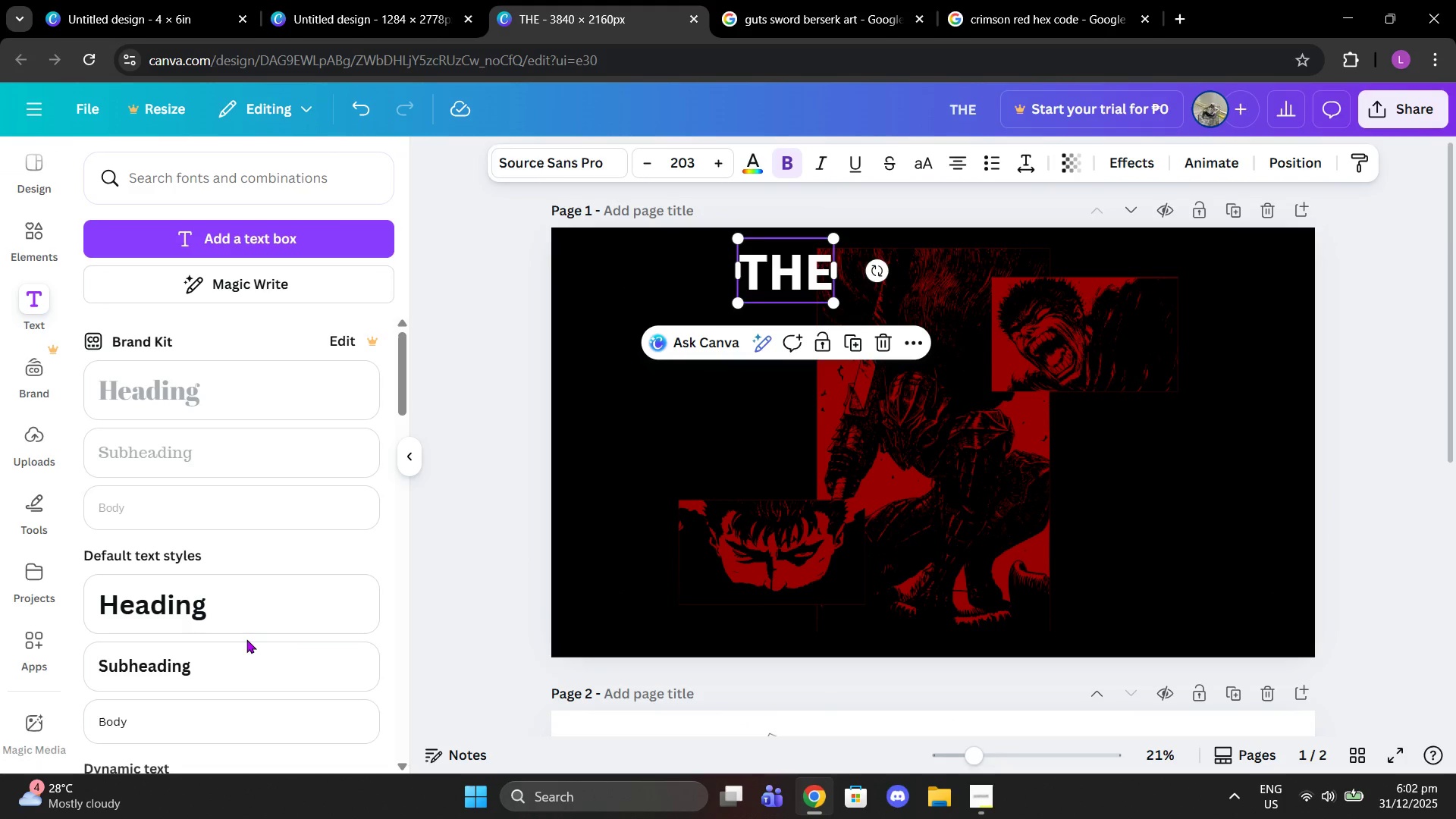 
double_click([237, 613])
 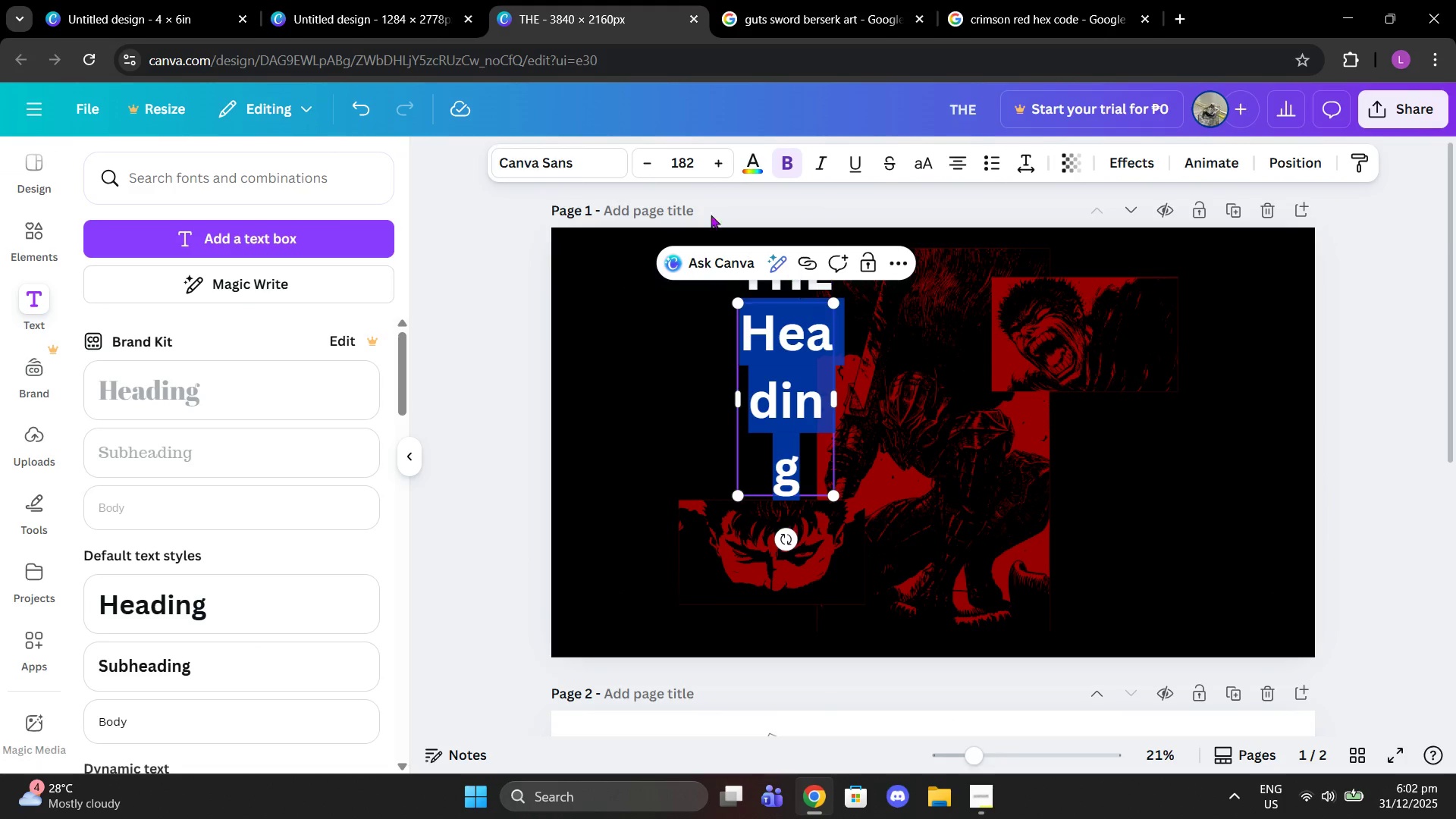 
left_click([587, 155])
 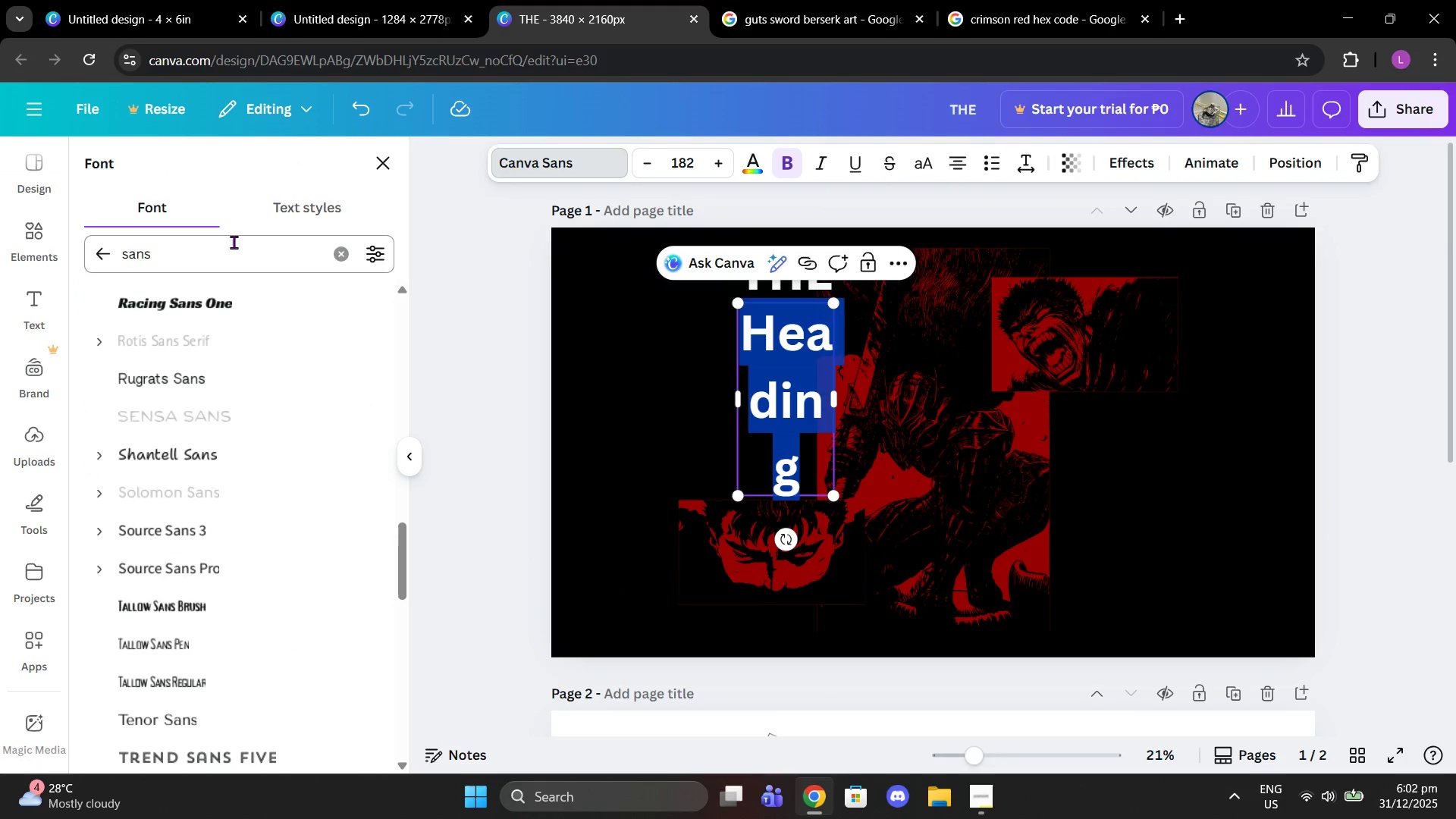 
left_click([239, 247])
 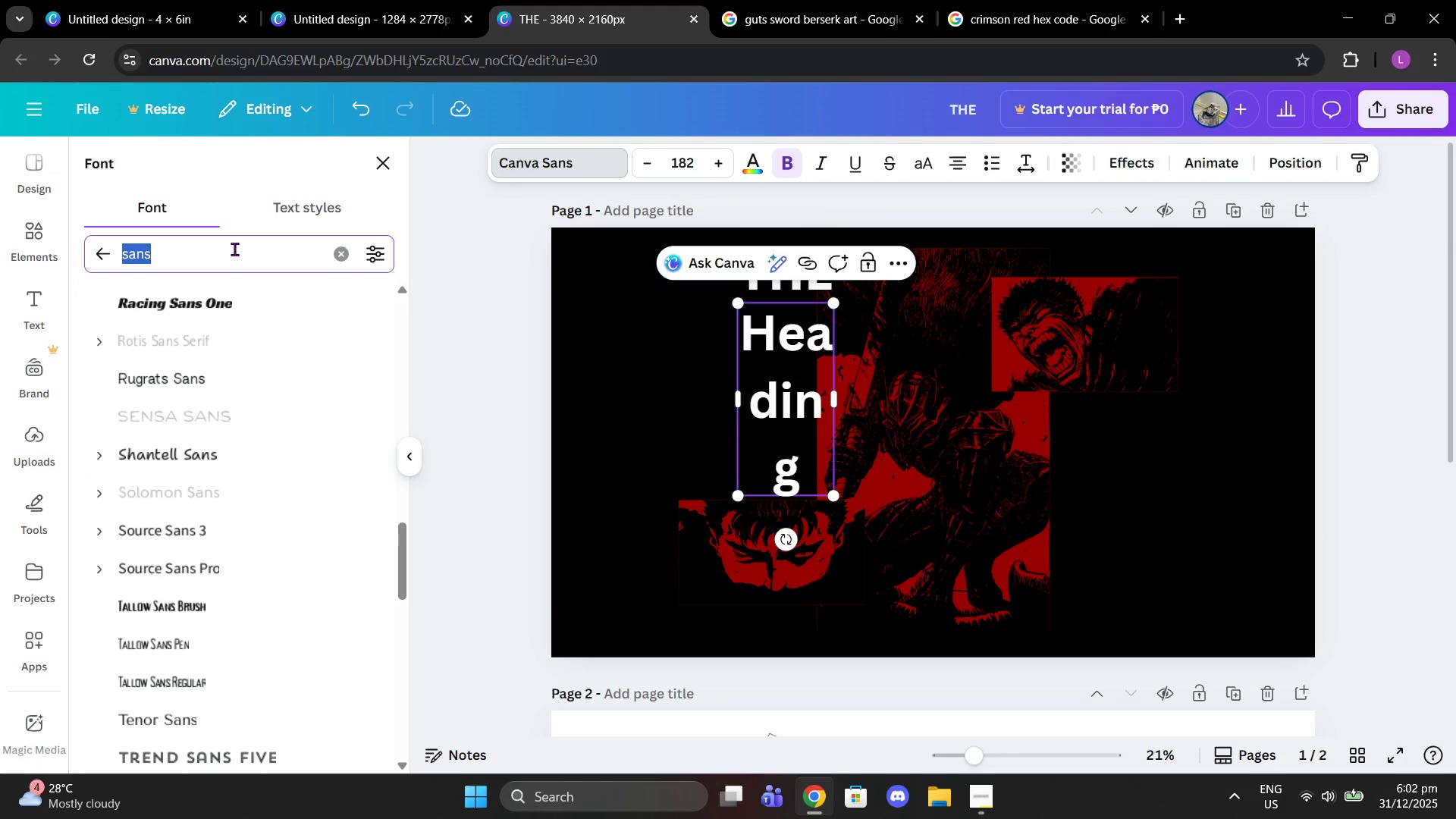 
left_click_drag(start_coordinate=[239, 248], to_coordinate=[118, 250])
 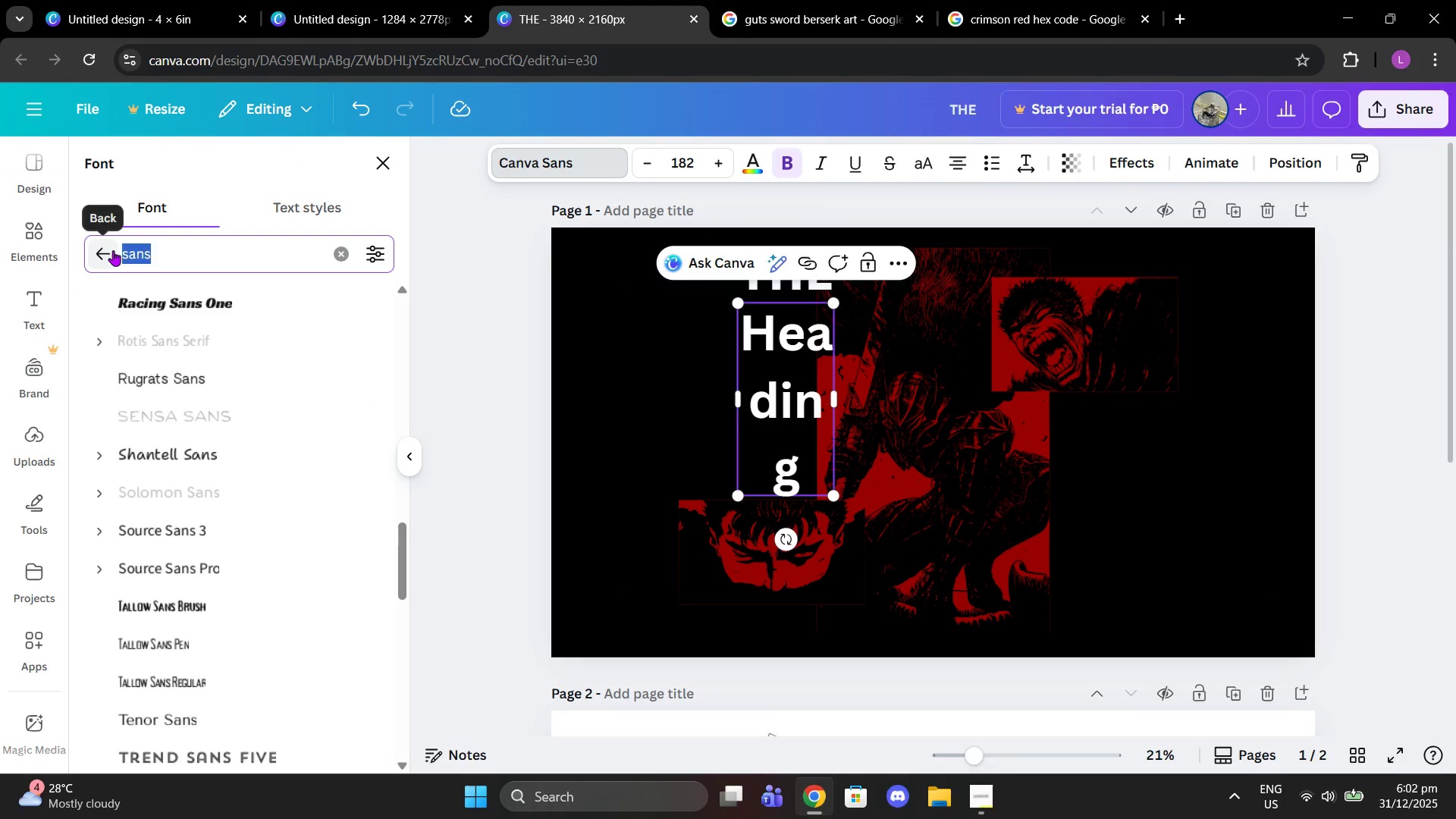 
type(c)
key(Backspace)
type(handwriting)
 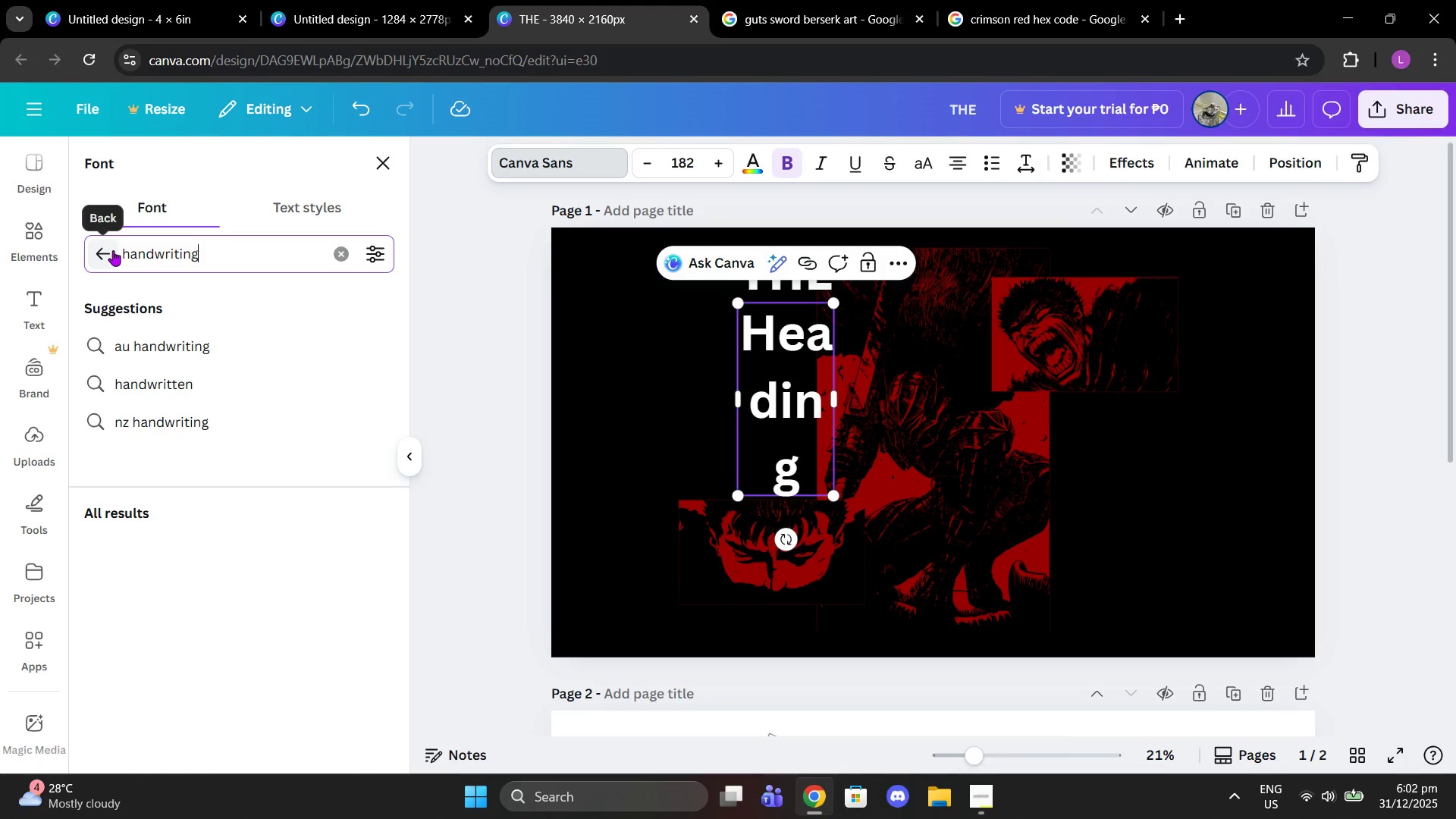 
key(Enter)
 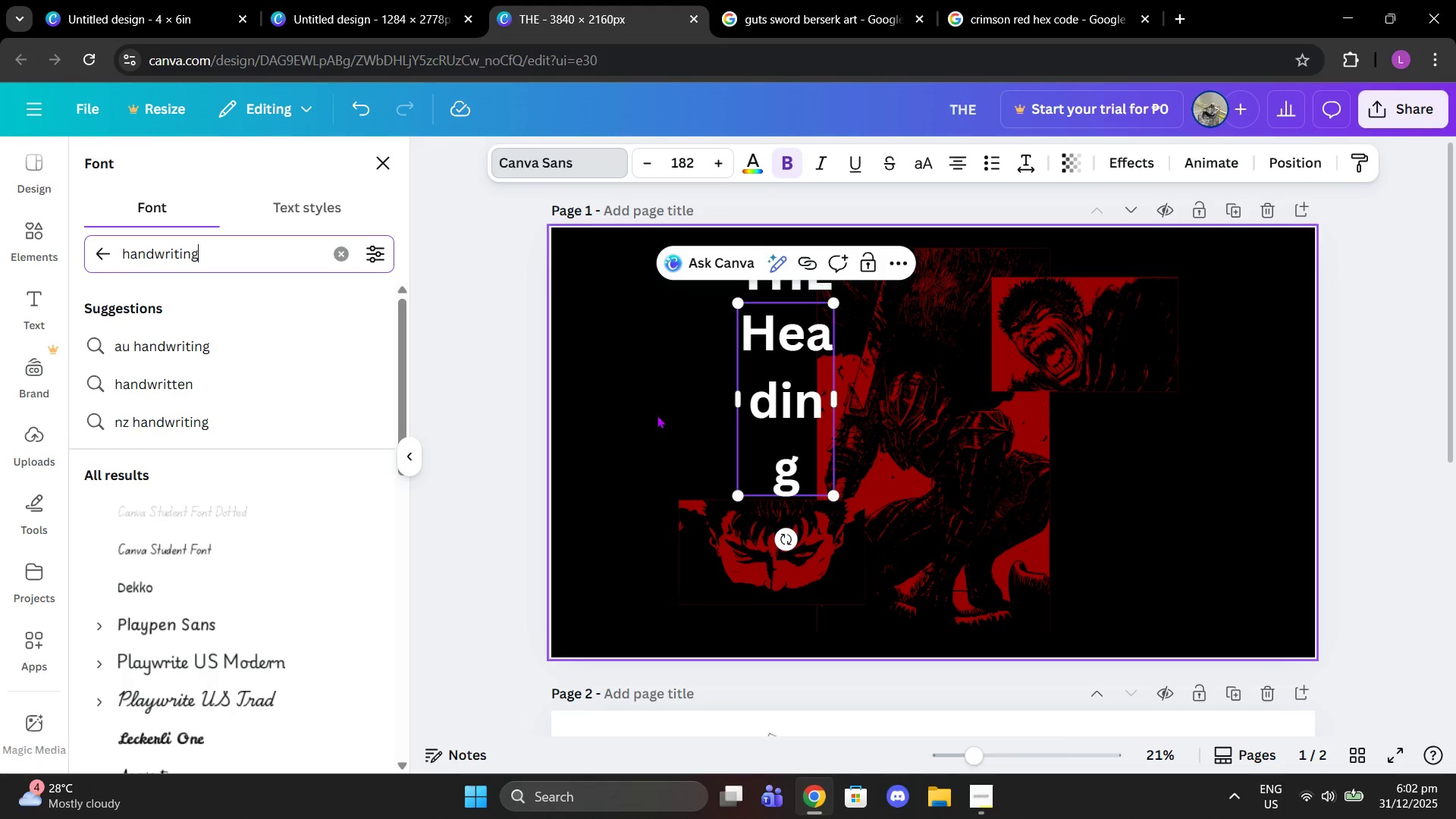 
double_click([789, 415])
 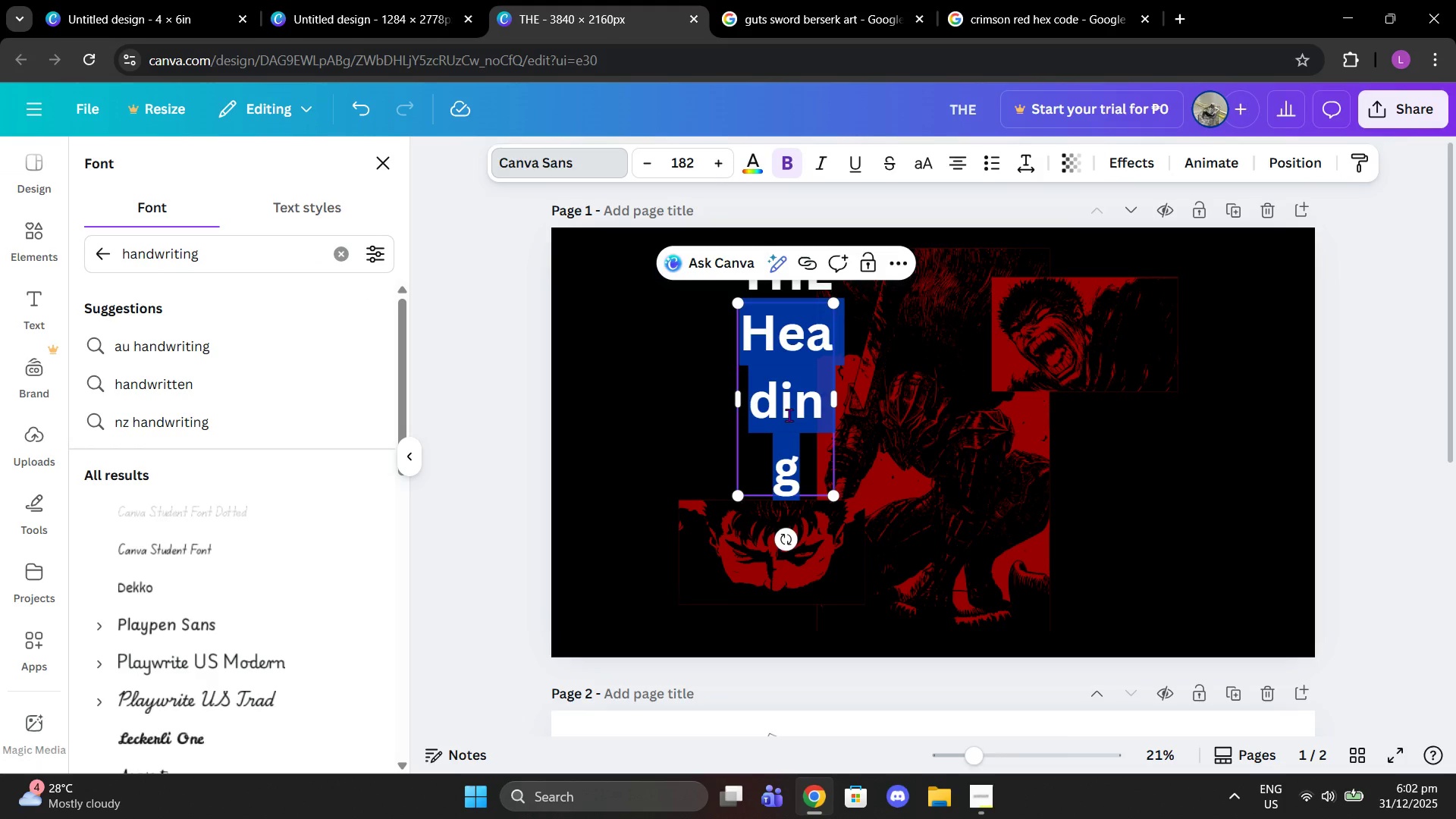 
type(GUTS)
 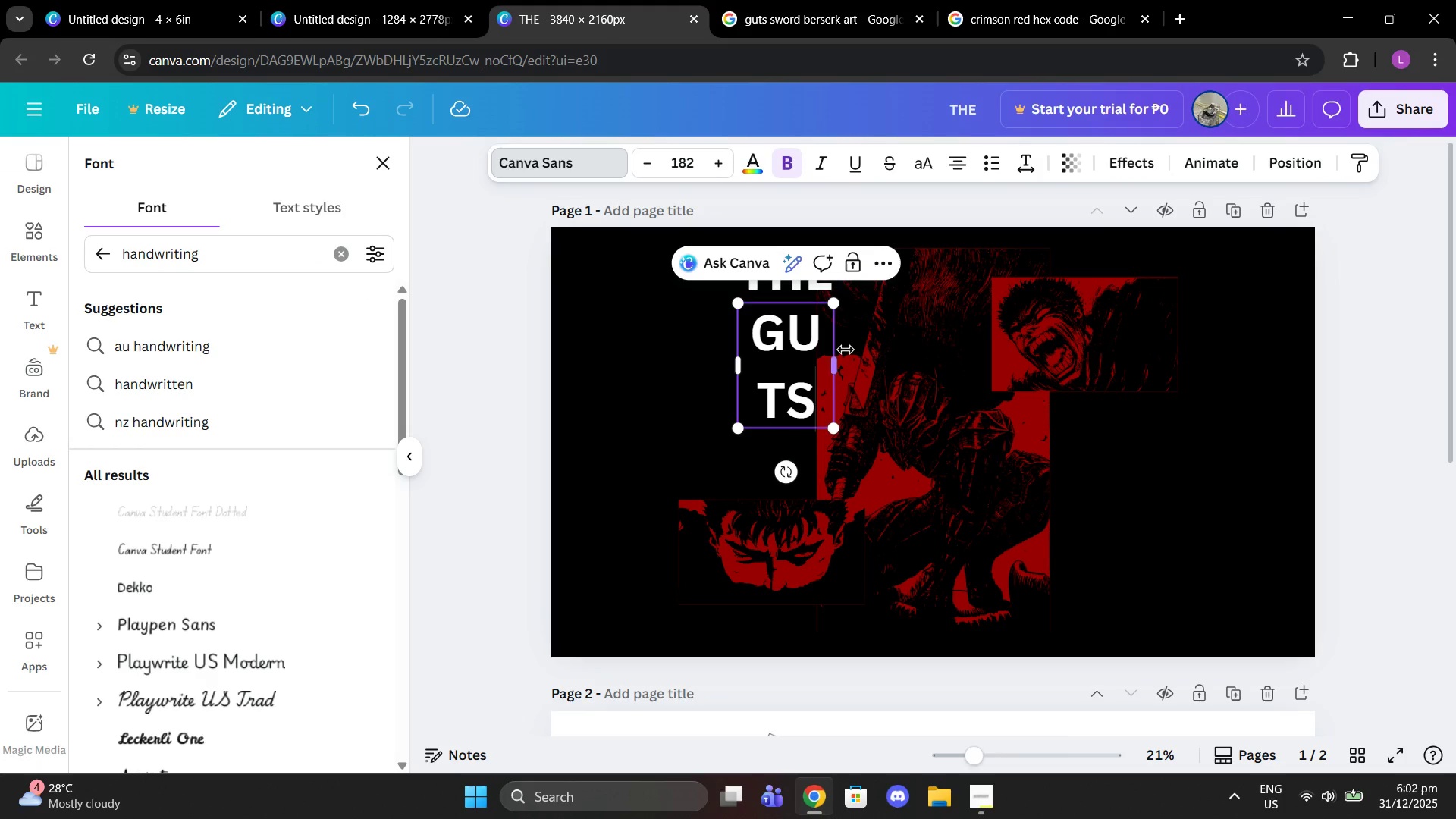 
left_click_drag(start_coordinate=[830, 371], to_coordinate=[844, 372])
 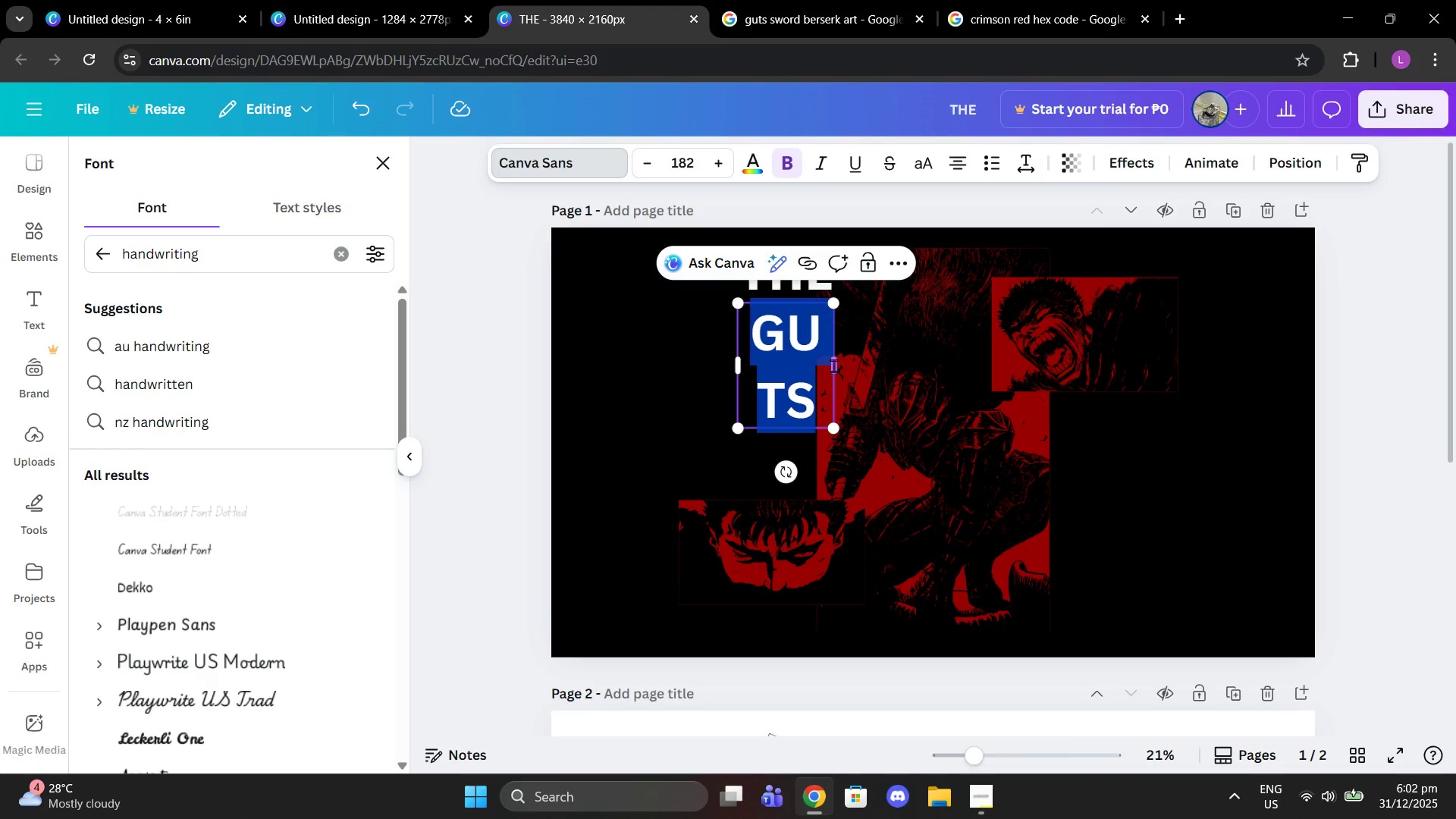 
left_click_drag(start_coordinate=[833, 366], to_coordinate=[852, 366])
 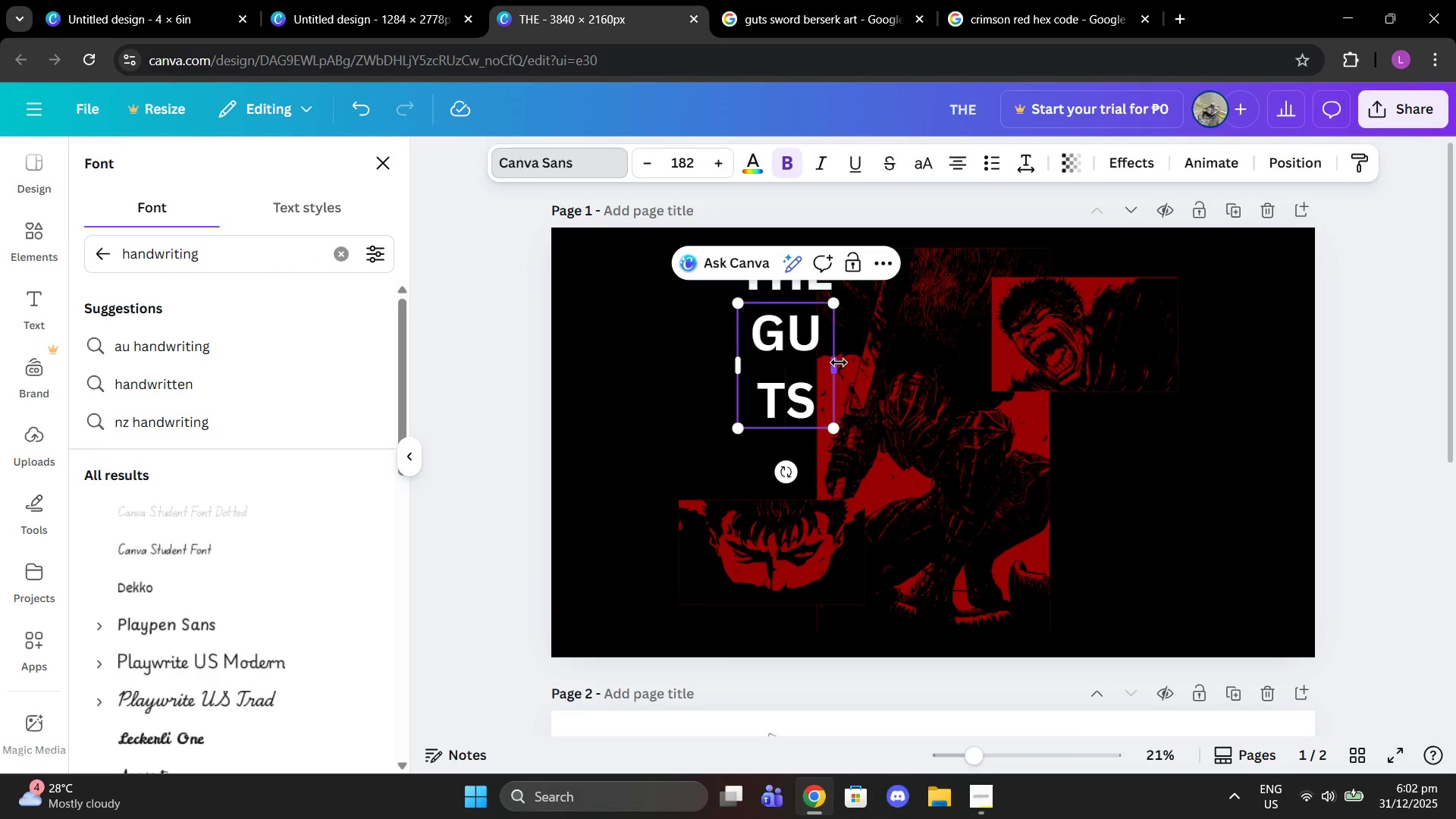 
left_click_drag(start_coordinate=[839, 362], to_coordinate=[883, 358])
 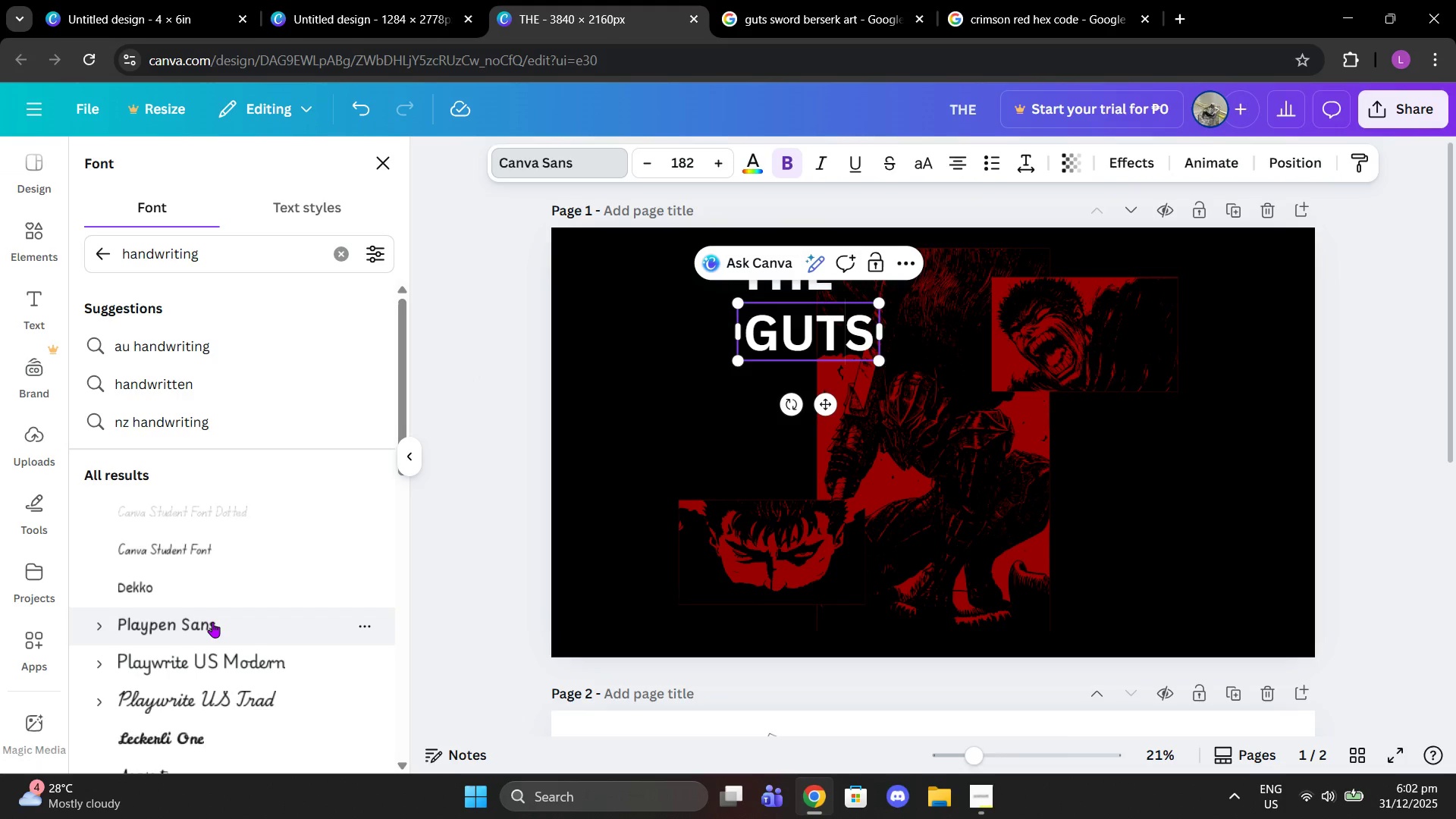 
scroll: coordinate [212, 622], scroll_direction: down, amount: 1.0
 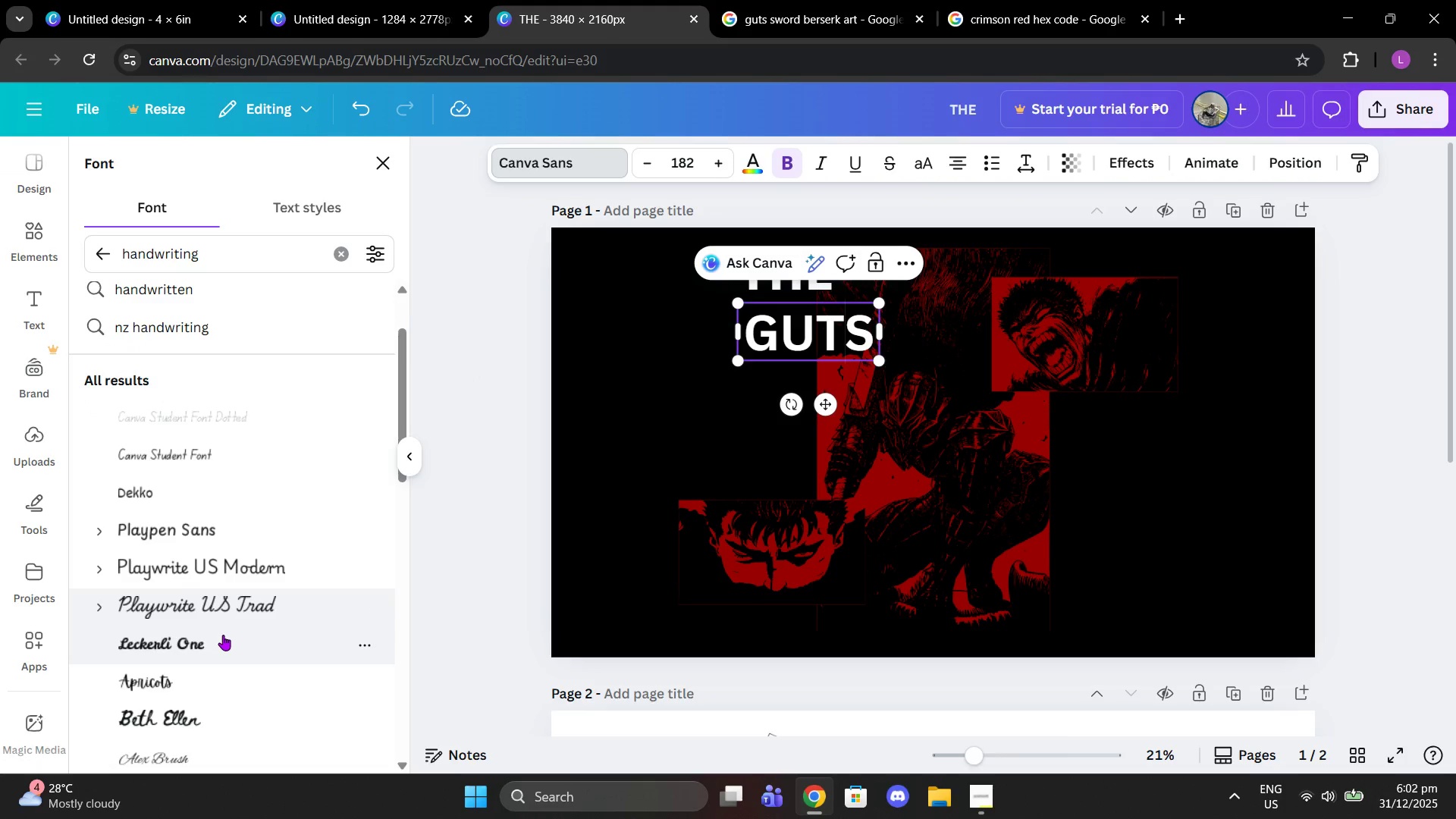 
left_click([223, 635])
 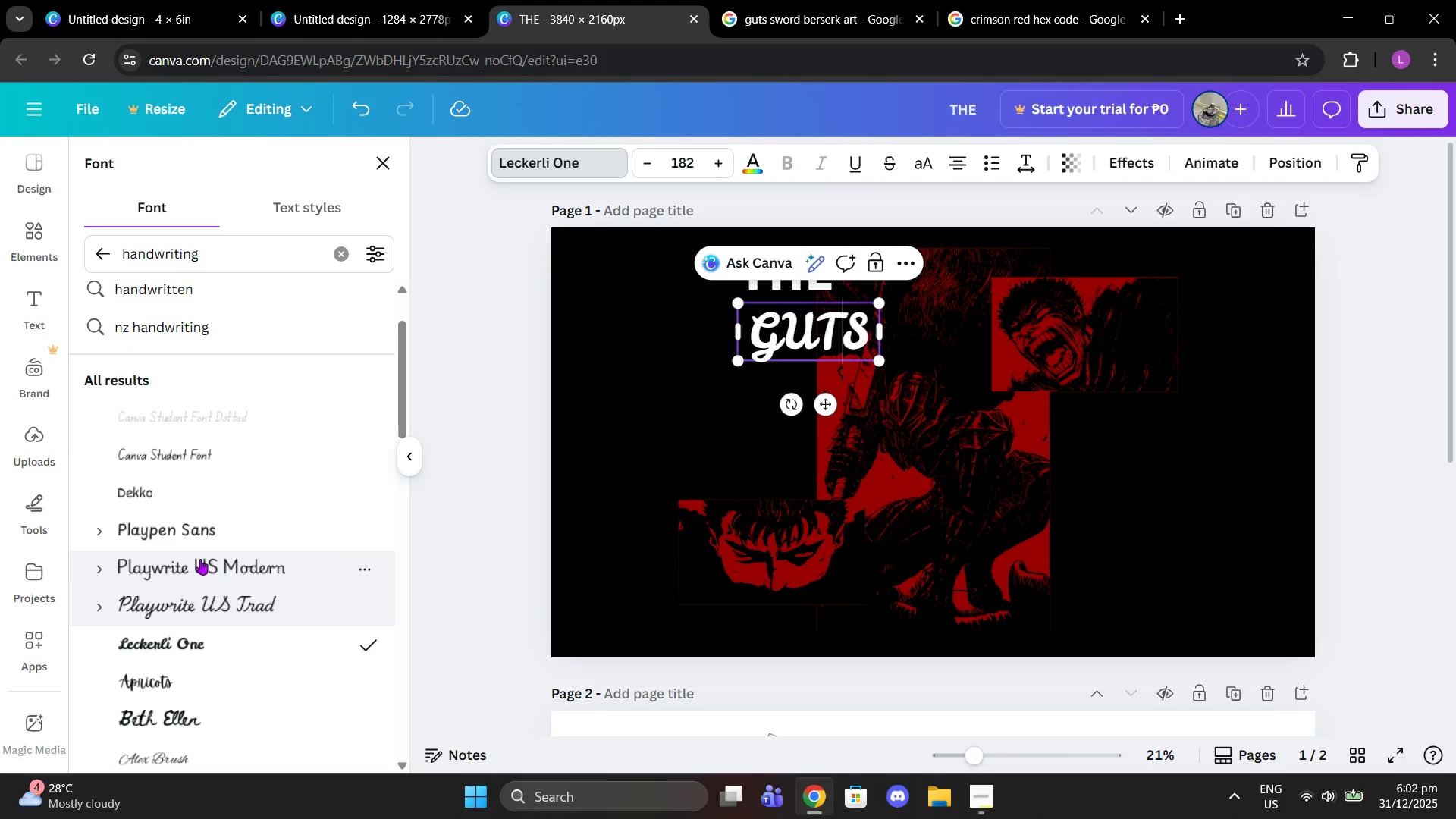 
scroll: coordinate [196, 557], scroll_direction: down, amount: 2.0
 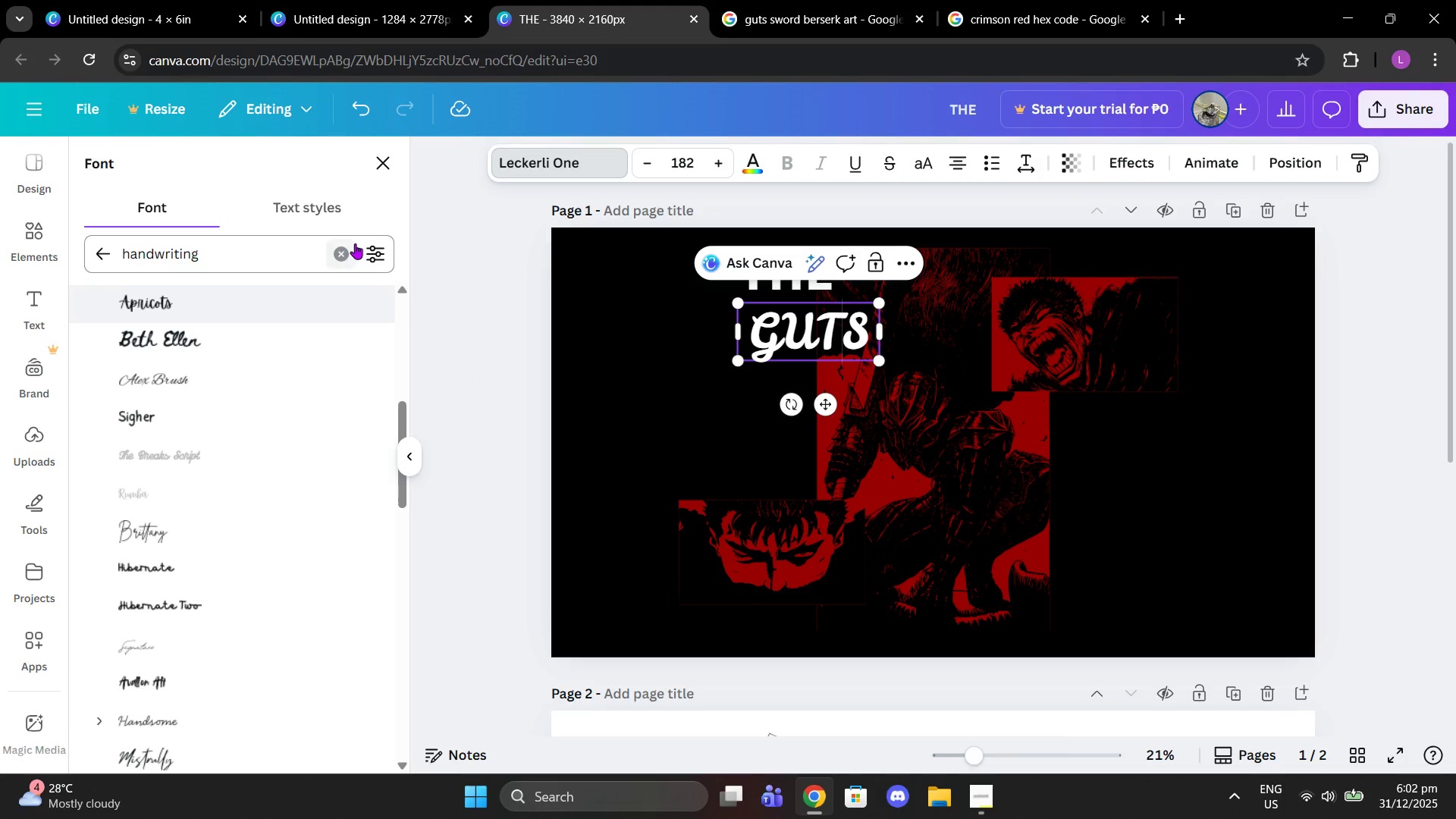 
left_click([334, 256])
 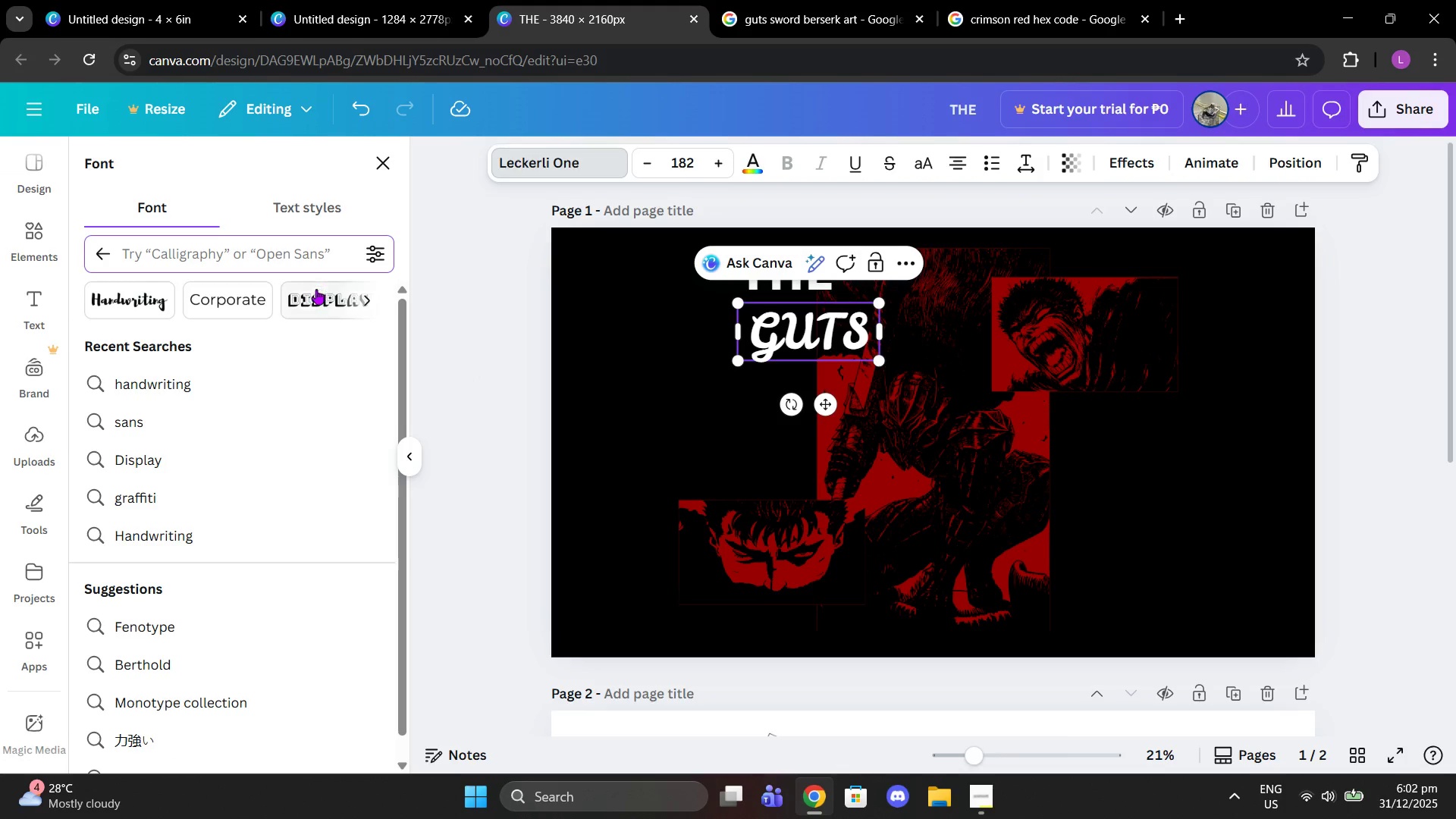 
left_click([320, 305])
 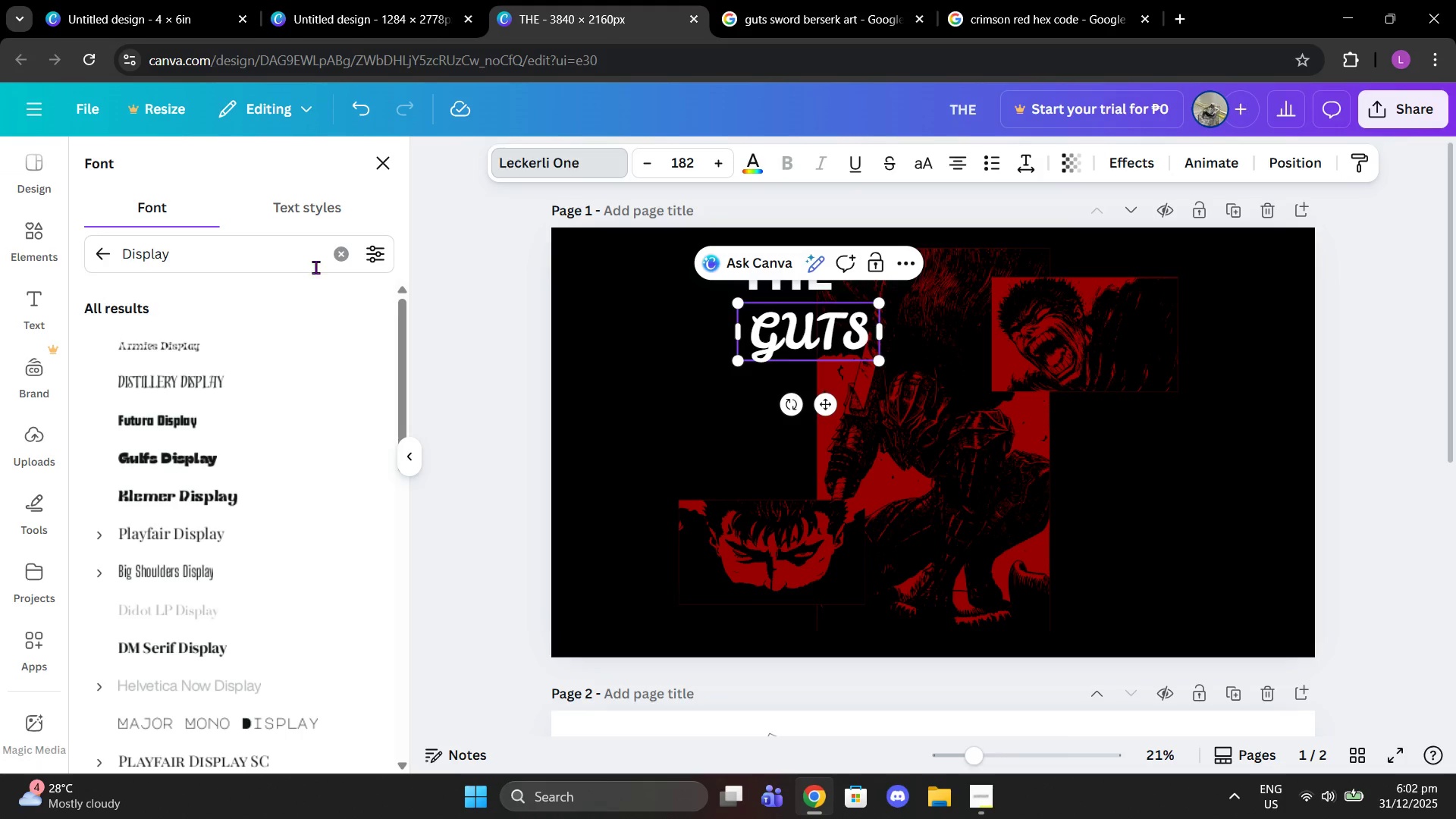 
wait(6.95)
 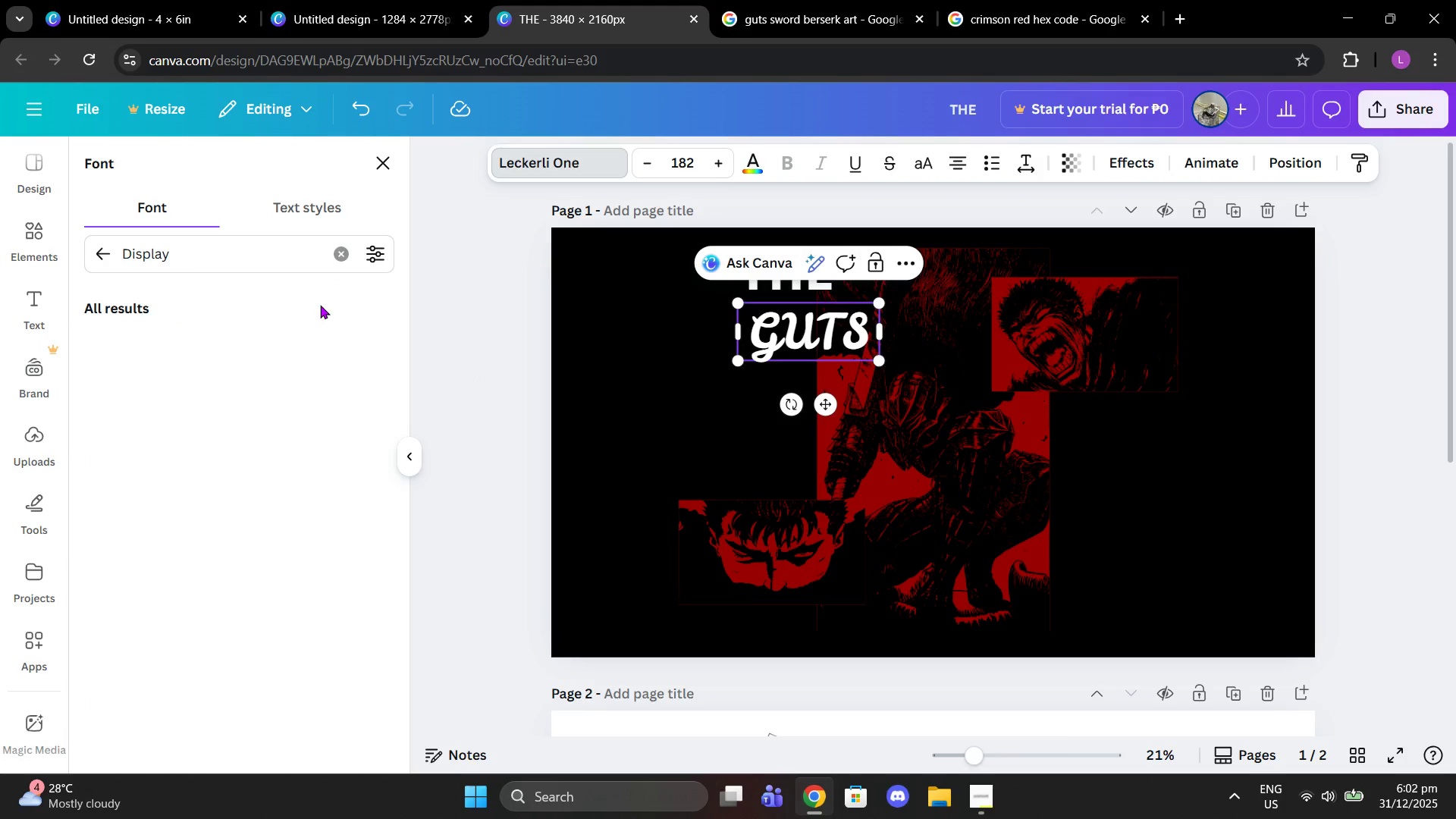 
left_click([173, 494])
 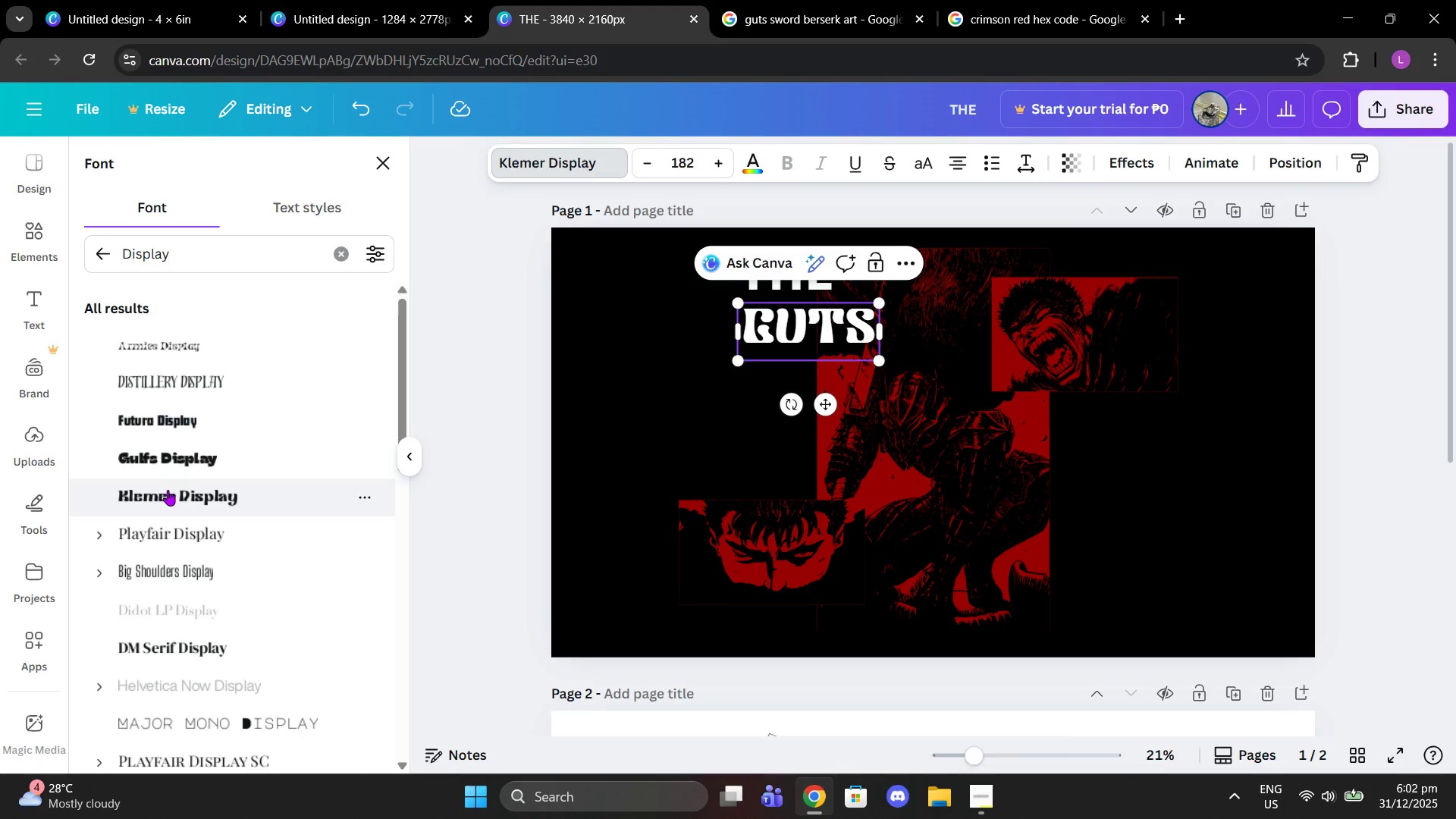 
scroll: coordinate [165, 489], scroll_direction: down, amount: 1.0
 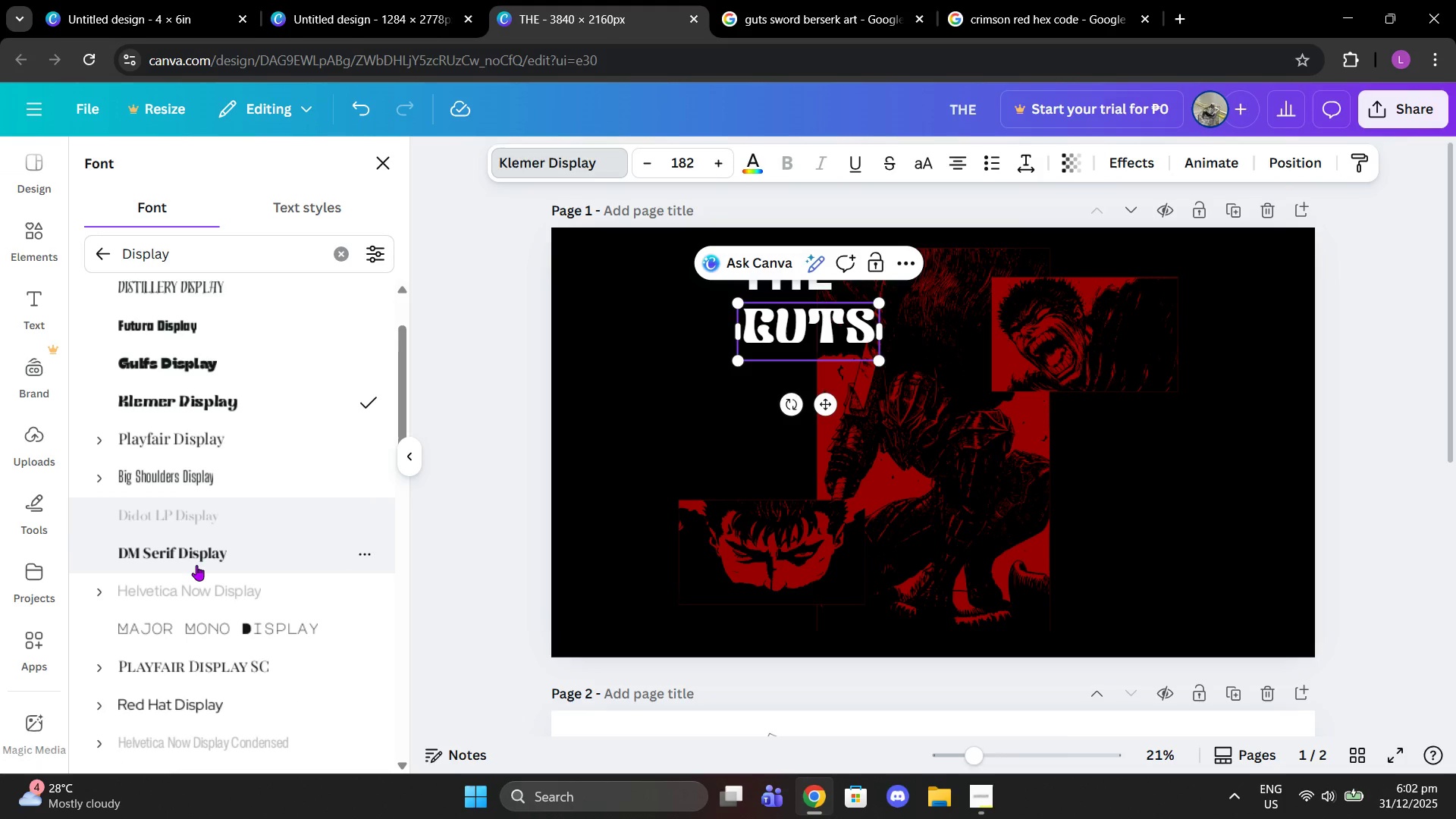 
left_click([196, 565])
 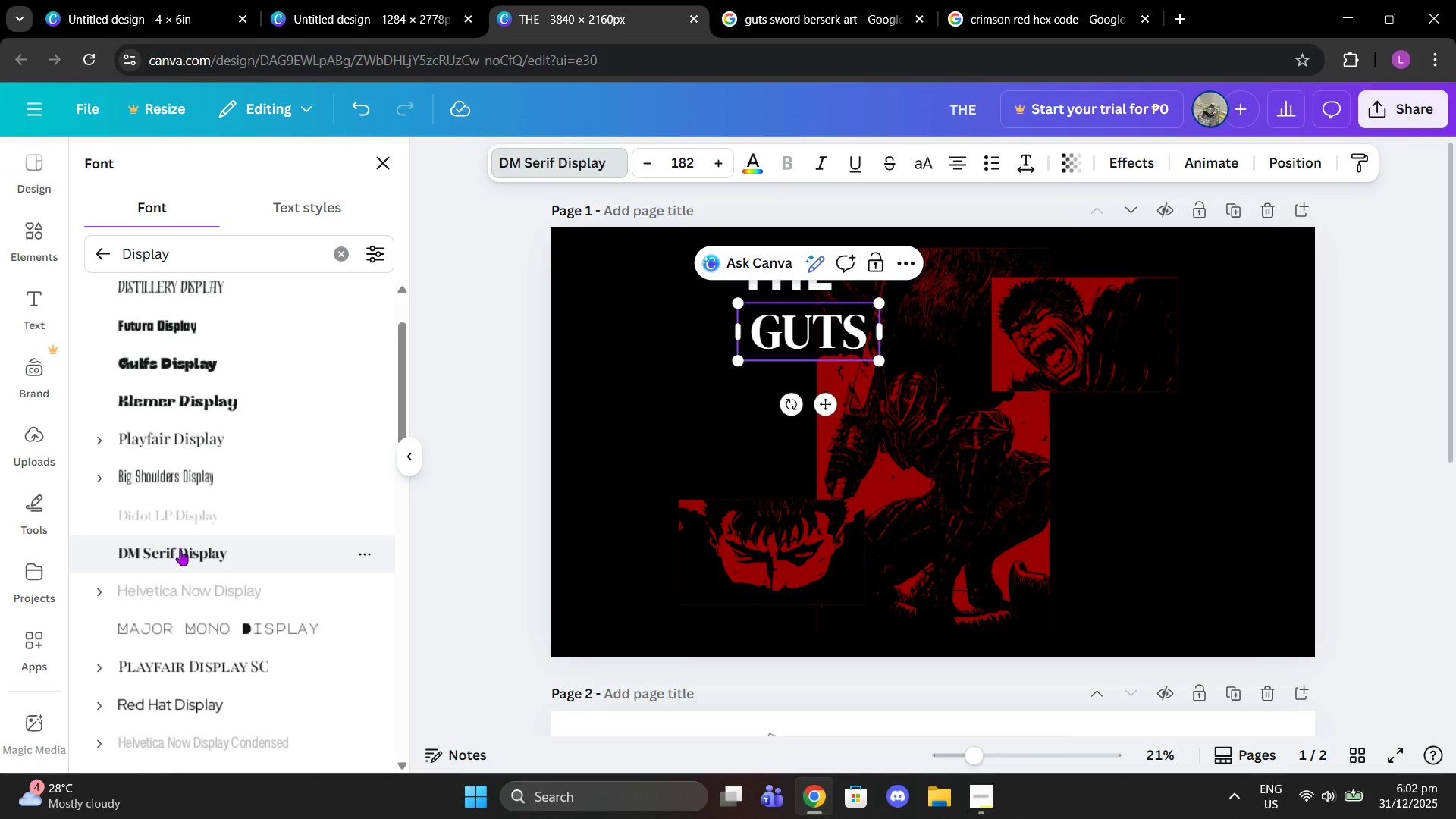 
scroll: coordinate [179, 549], scroll_direction: down, amount: 1.0
 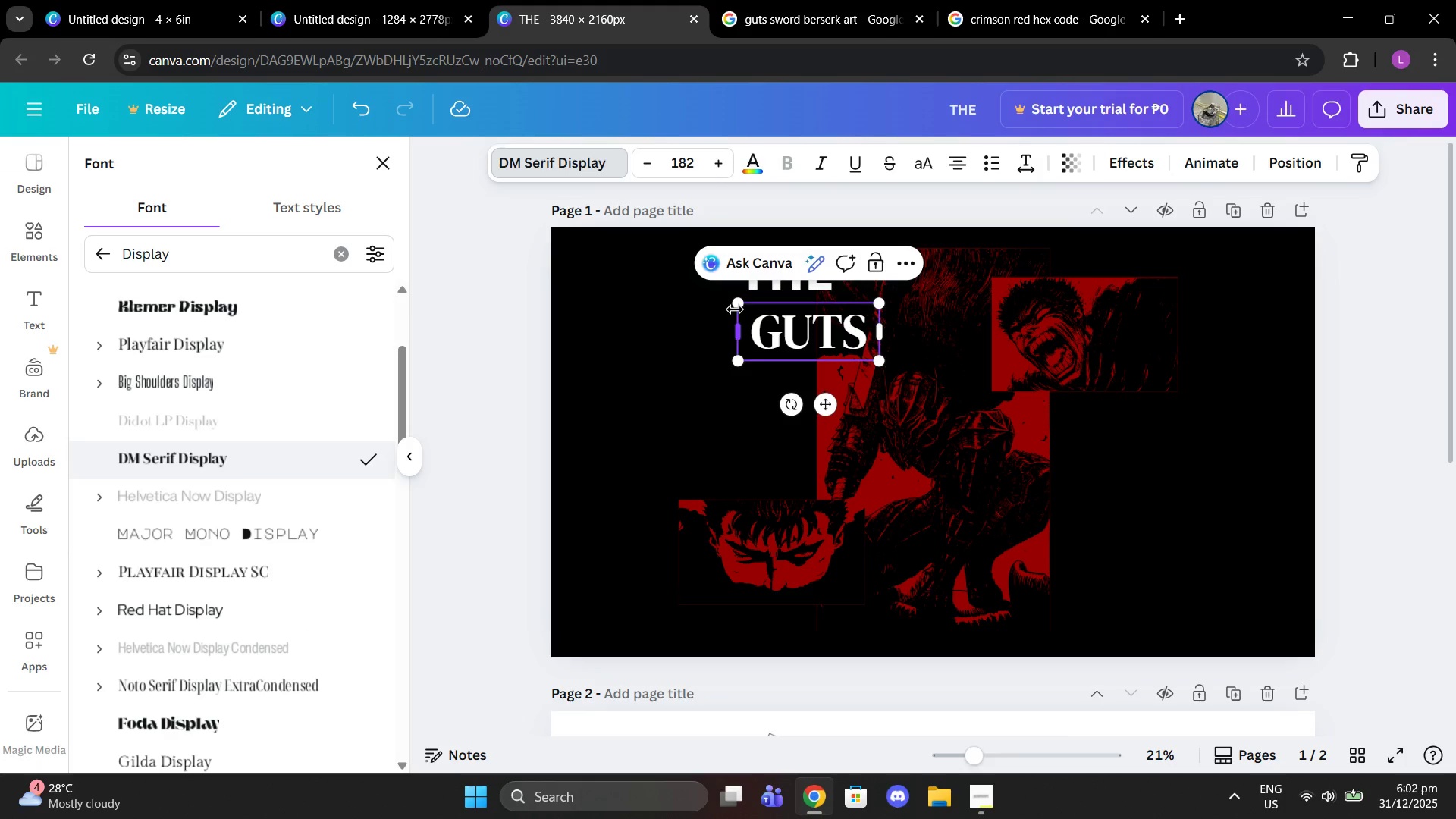 
left_click_drag(start_coordinate=[742, 302], to_coordinate=[793, 325])
 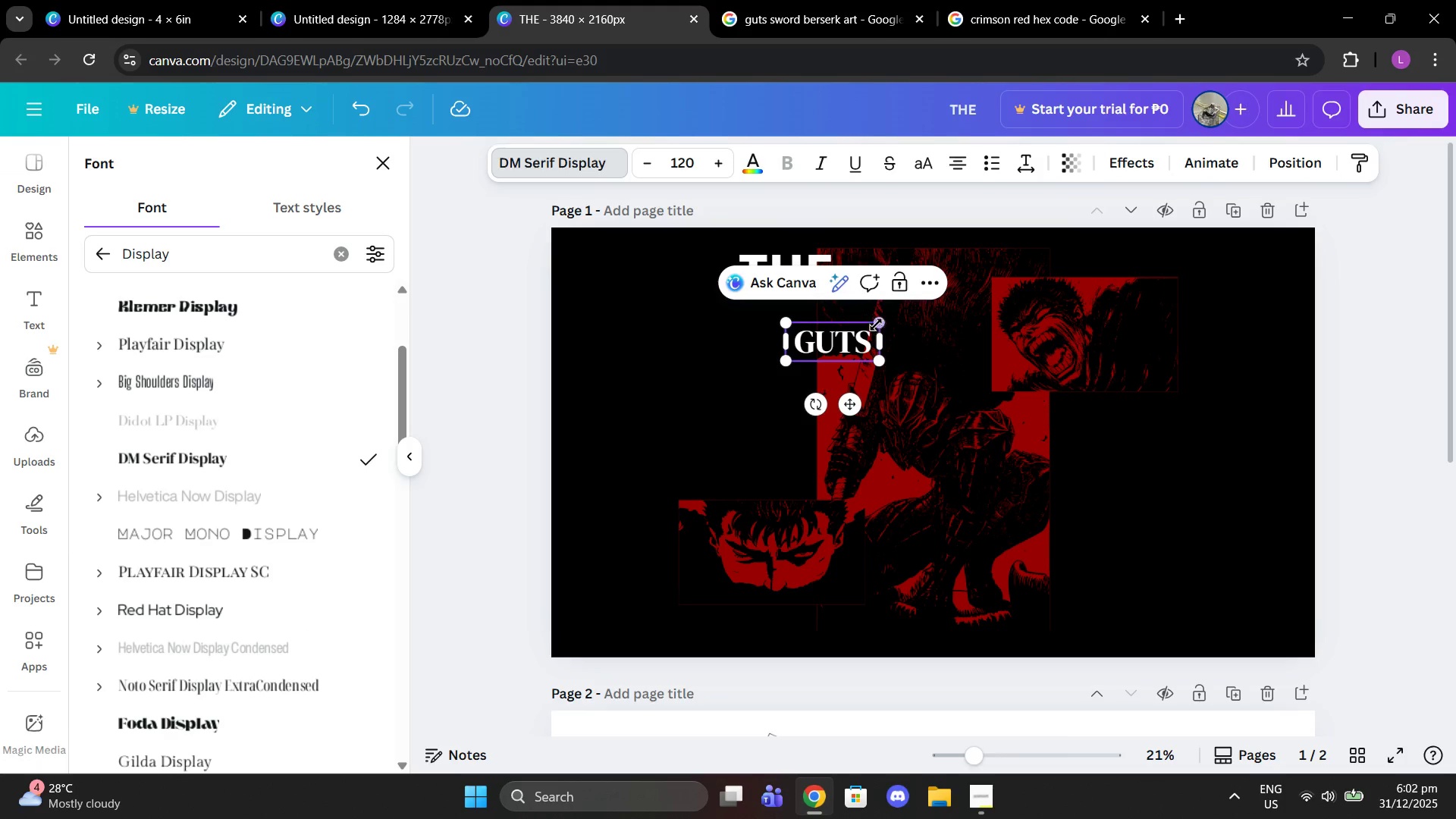 
left_click_drag(start_coordinate=[880, 321], to_coordinate=[915, 315])
 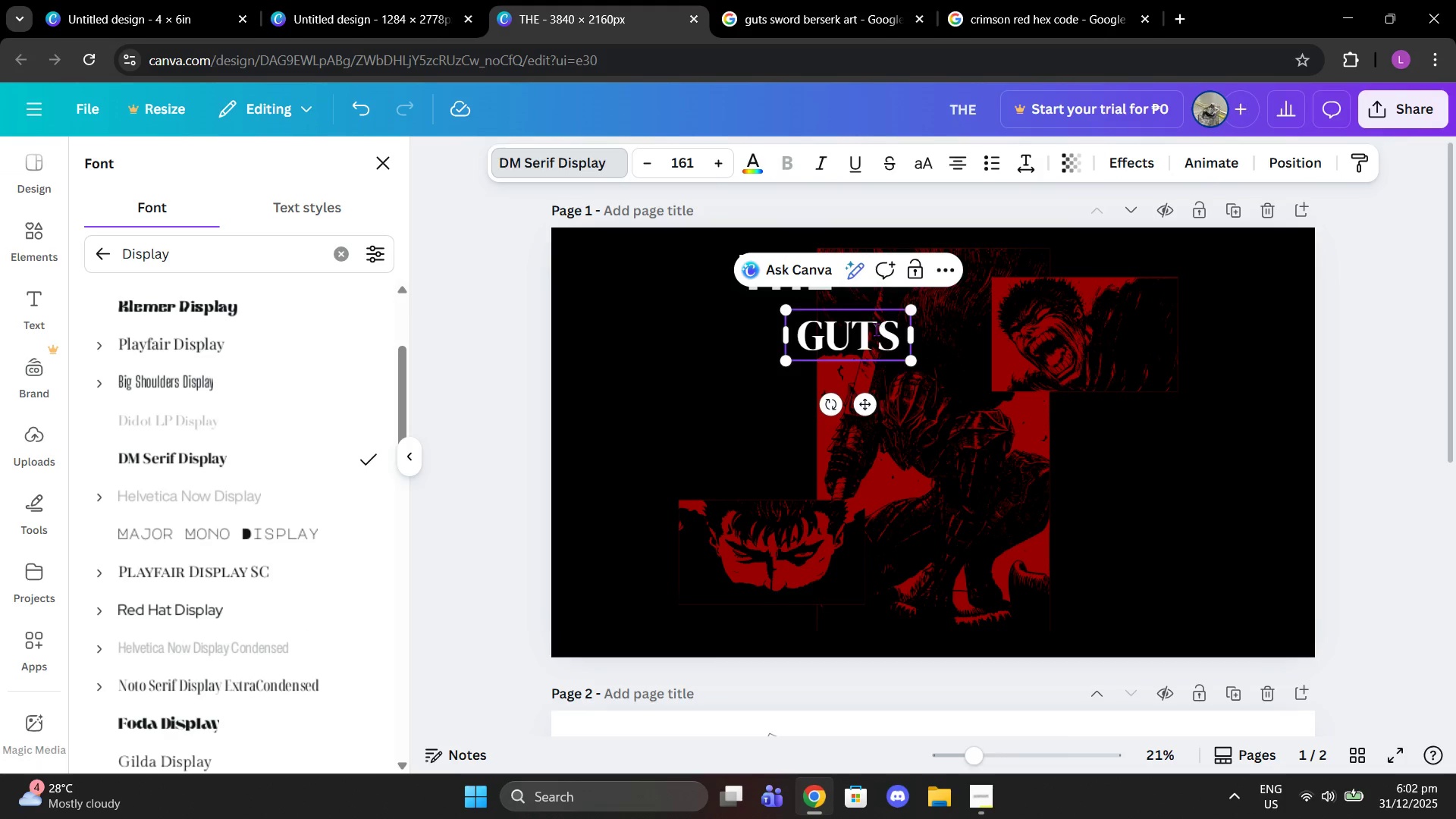 
left_click_drag(start_coordinate=[874, 327], to_coordinate=[936, 395])
 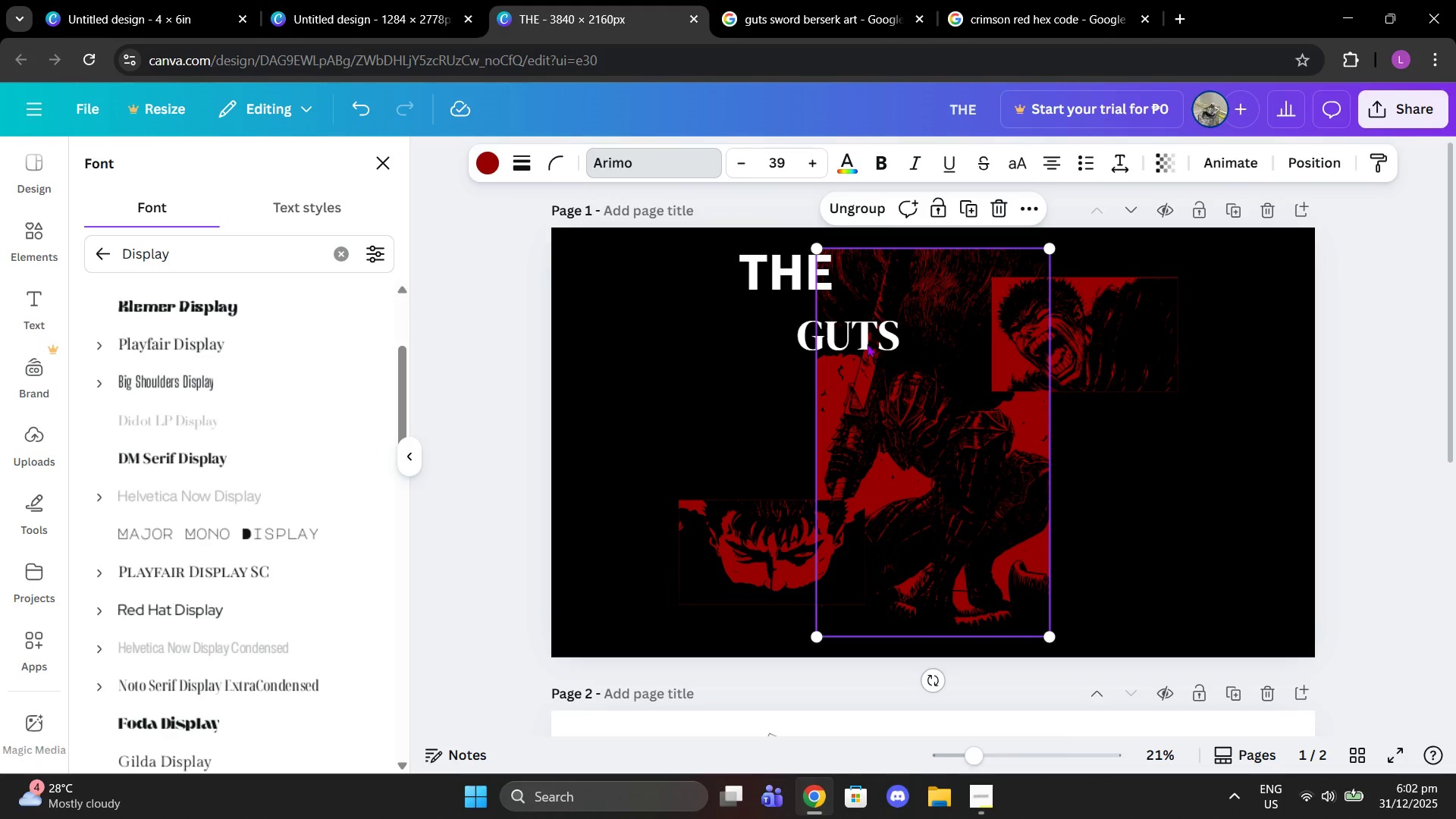 
left_click_drag(start_coordinate=[861, 335], to_coordinate=[980, 488])
 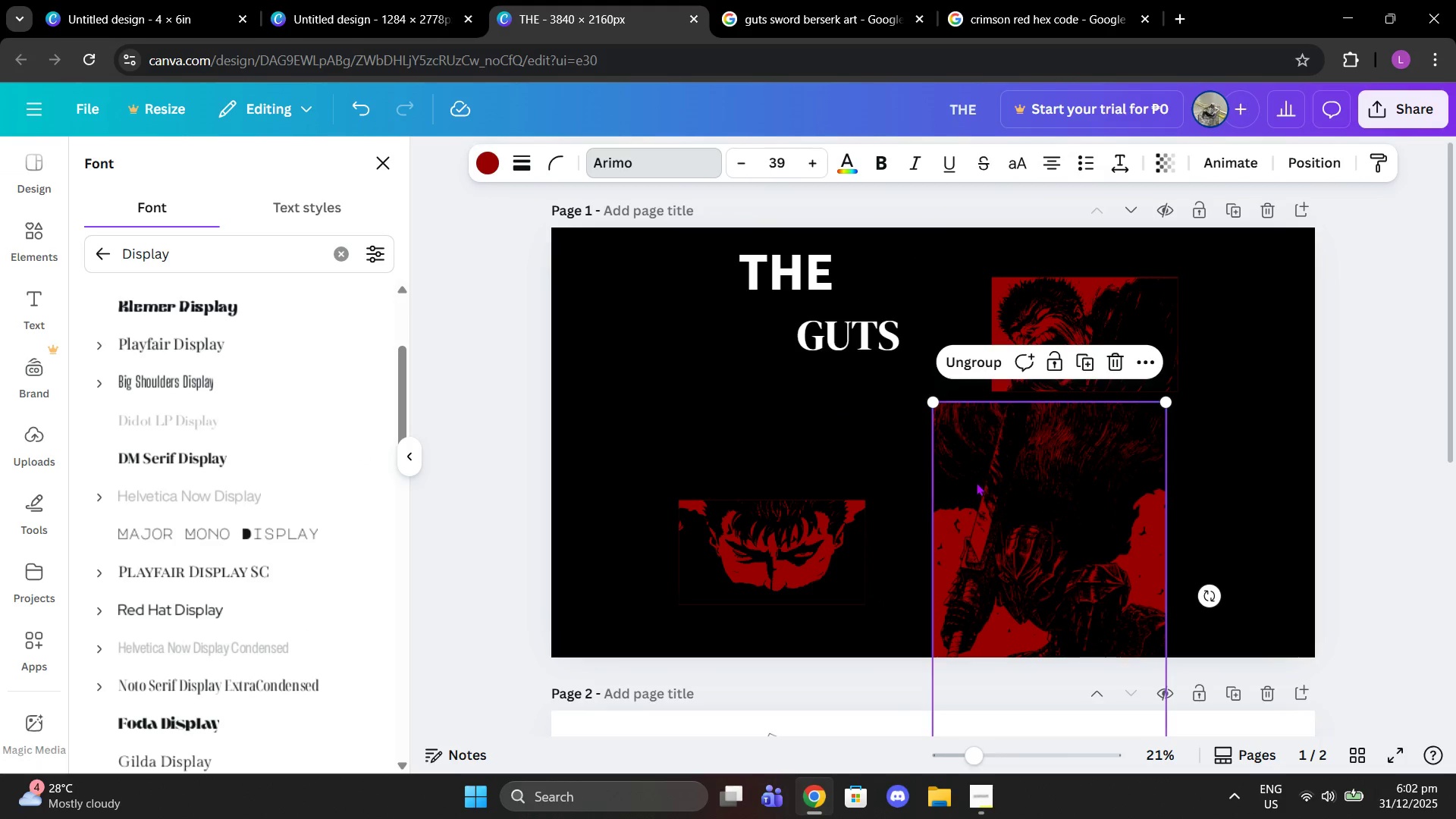 
key(Control+Z)
 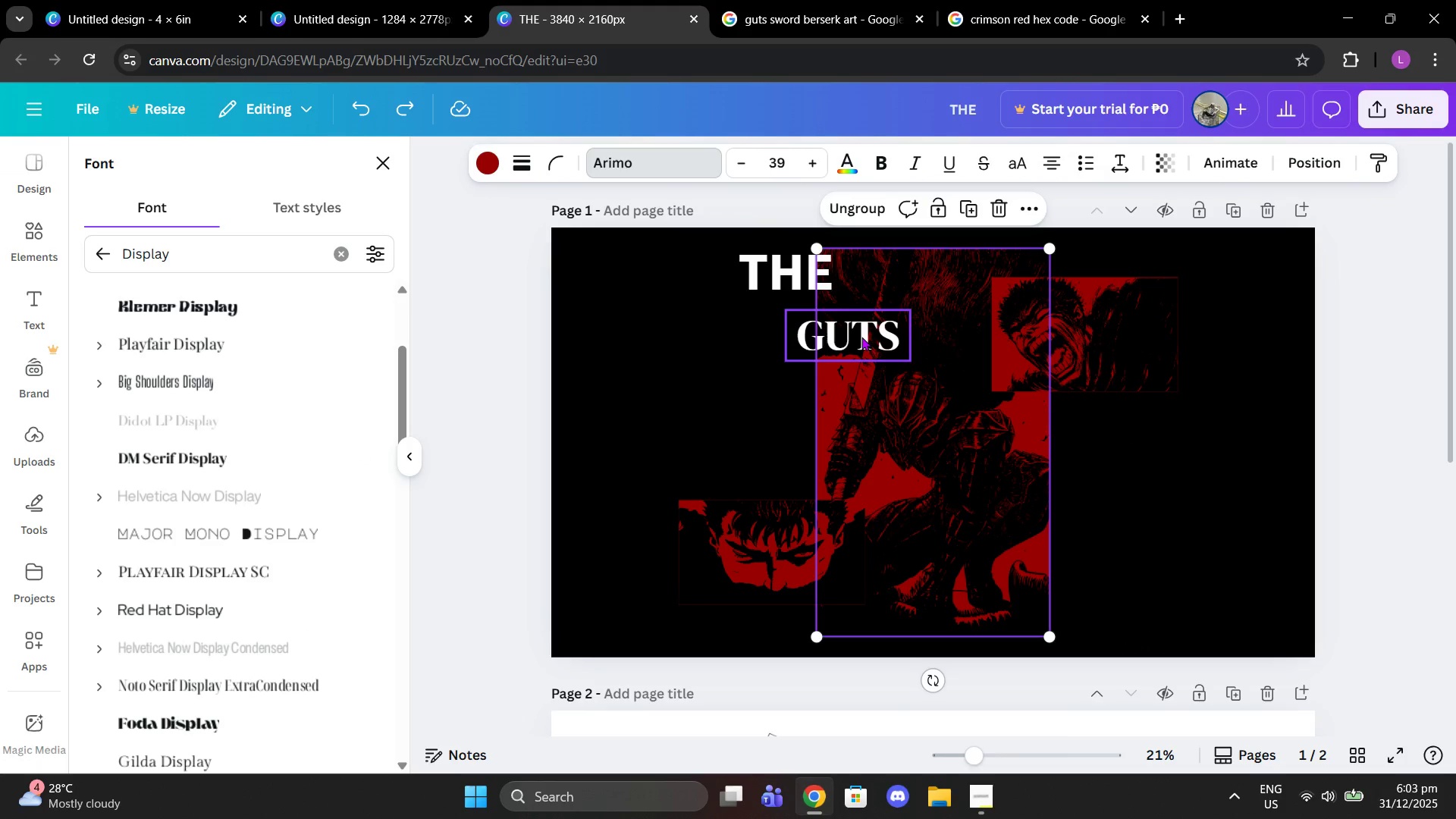 
left_click_drag(start_coordinate=[861, 337], to_coordinate=[985, 460])
 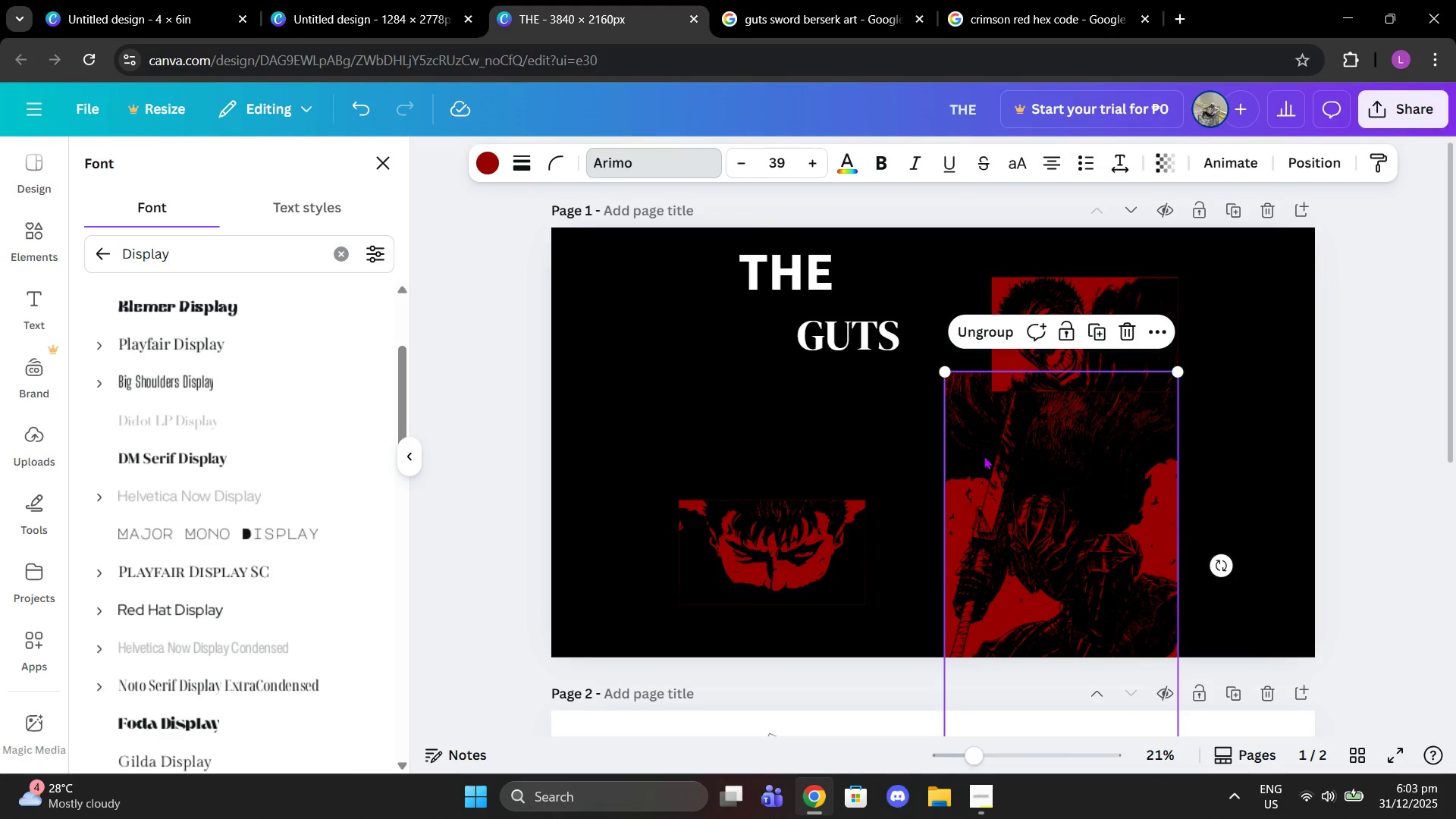 
key(Control+Z)
 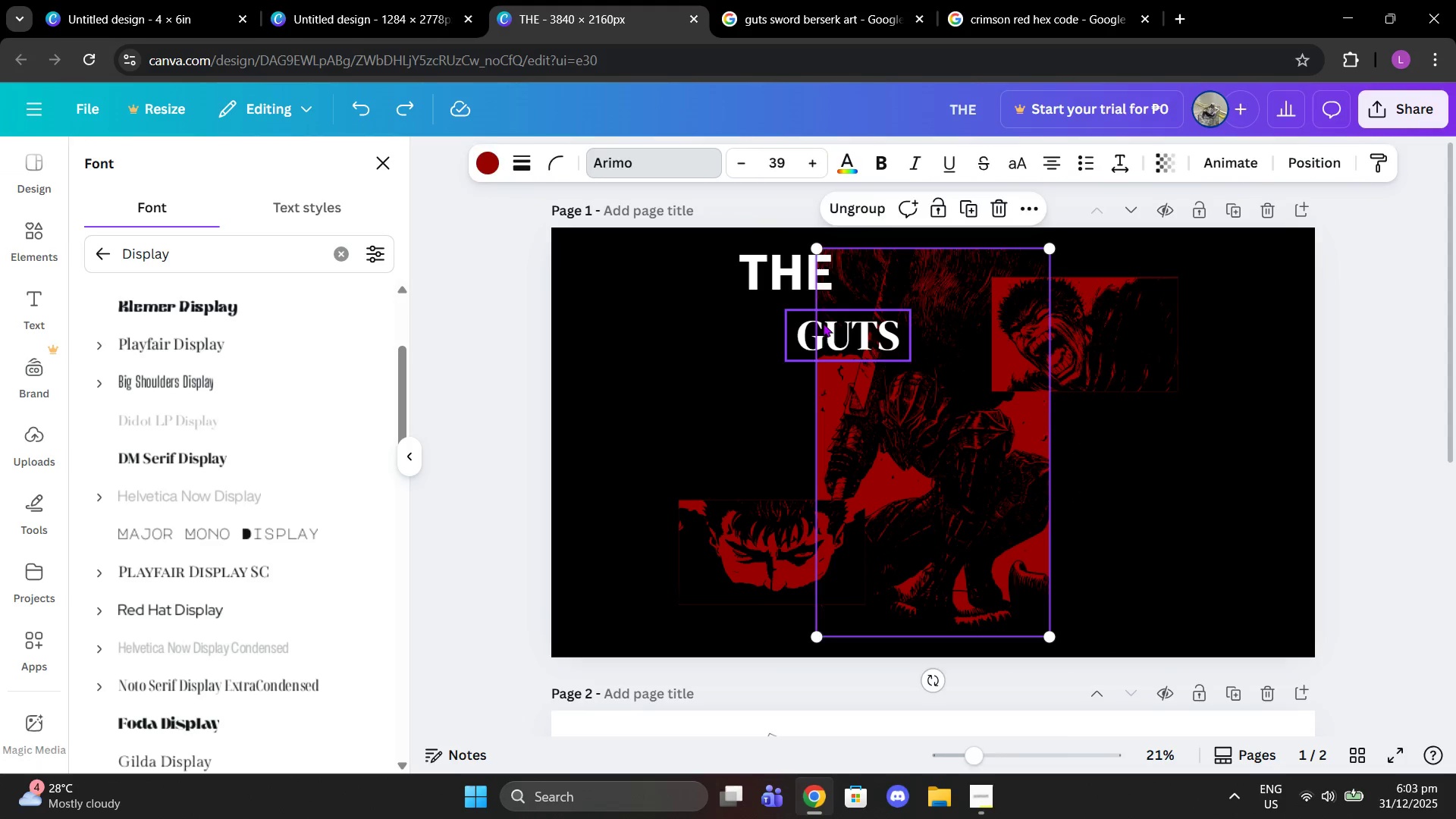 
left_click([823, 323])
 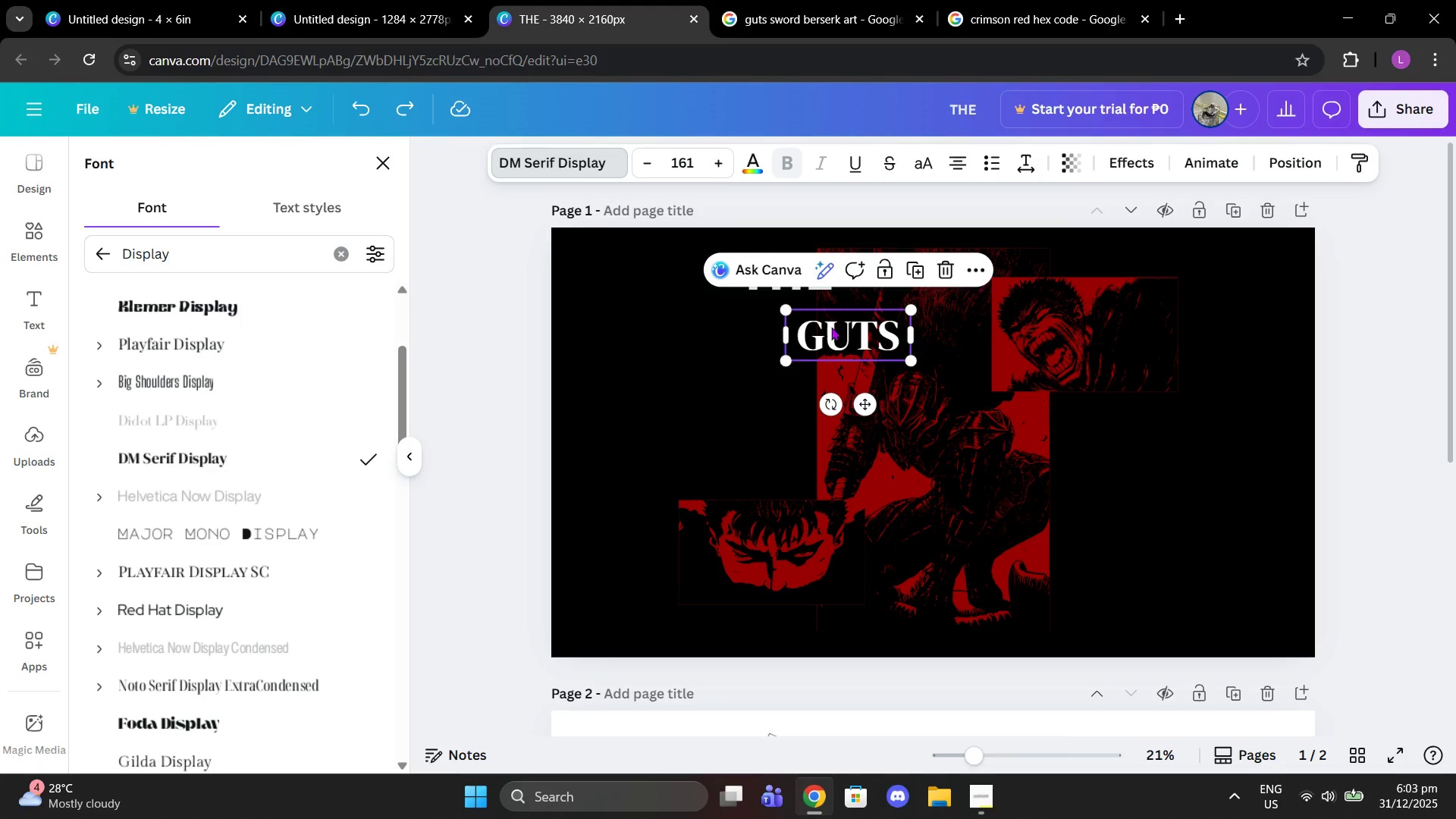 
left_click_drag(start_coordinate=[830, 327], to_coordinate=[1025, 600])
 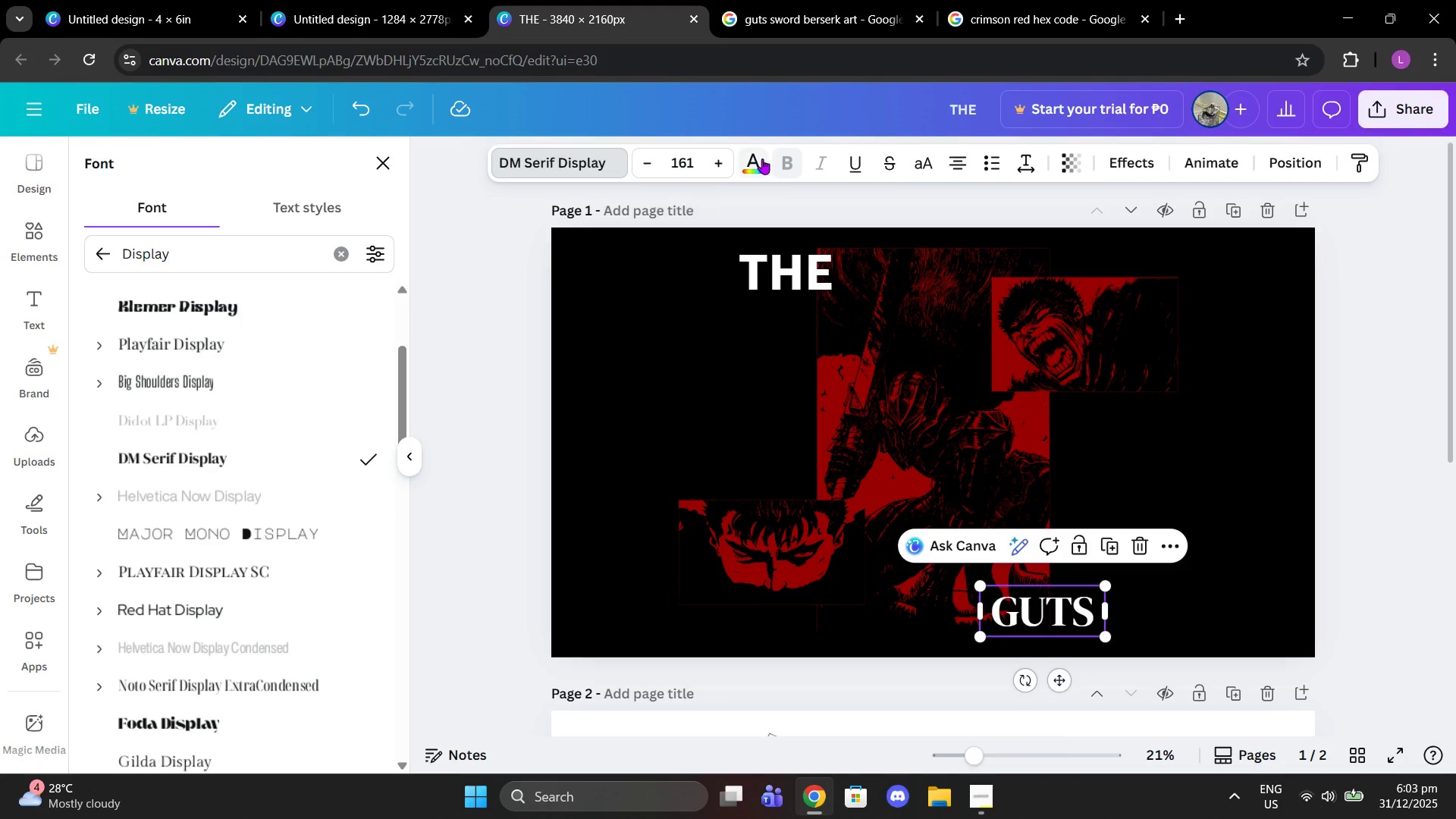 
left_click([752, 162])
 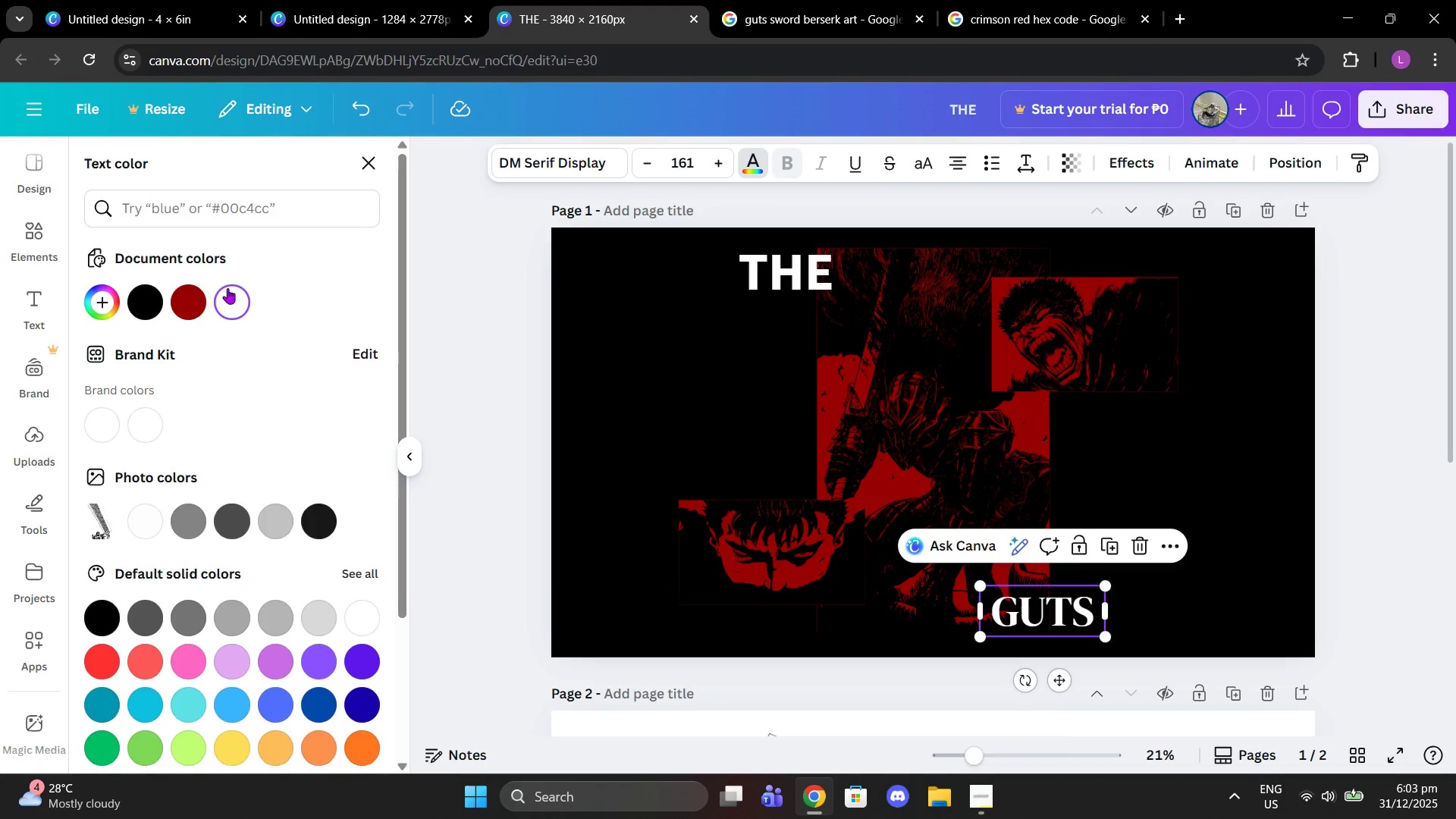 
left_click([195, 291])
 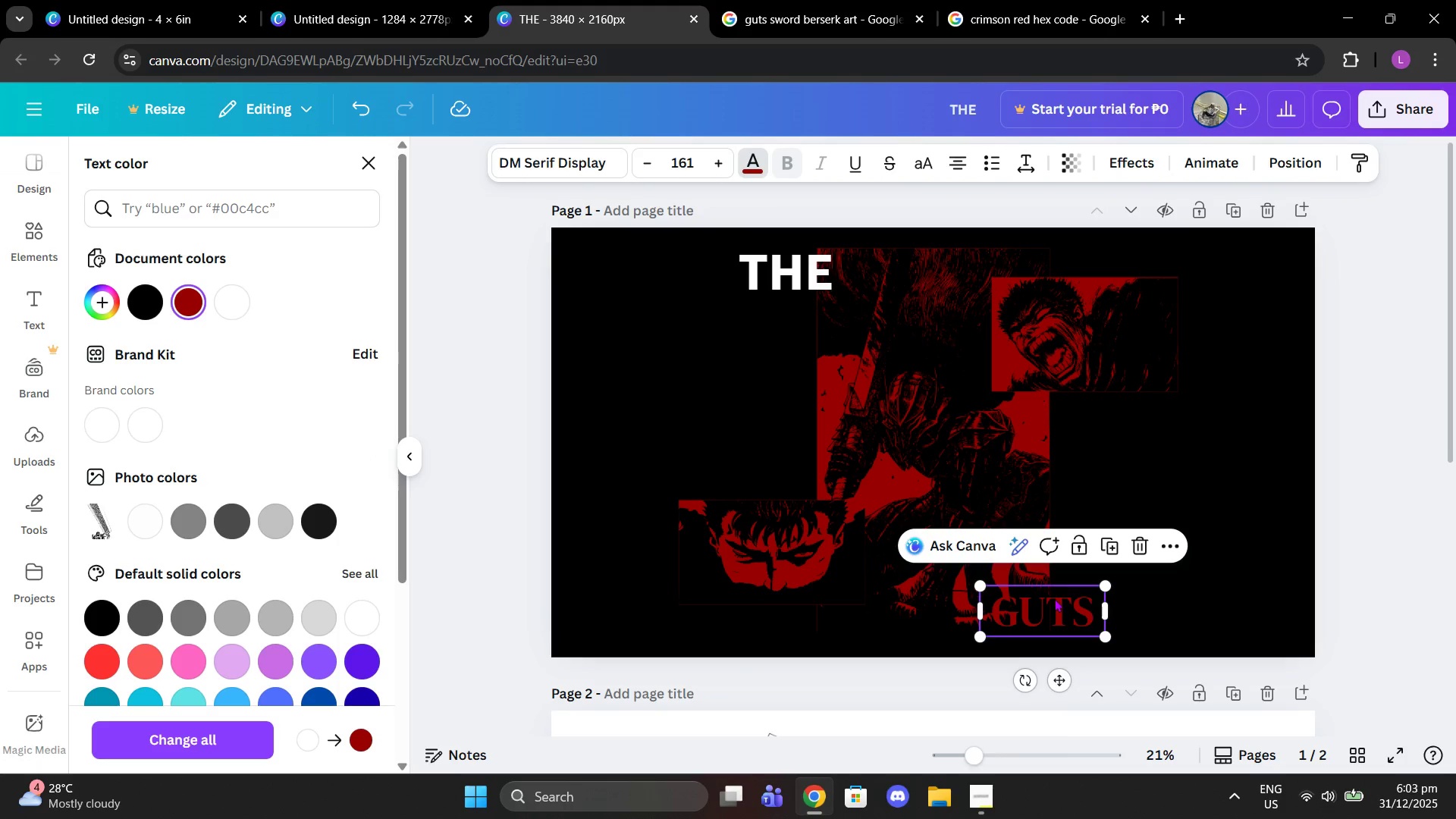 
left_click_drag(start_coordinate=[1054, 610], to_coordinate=[1067, 611])
 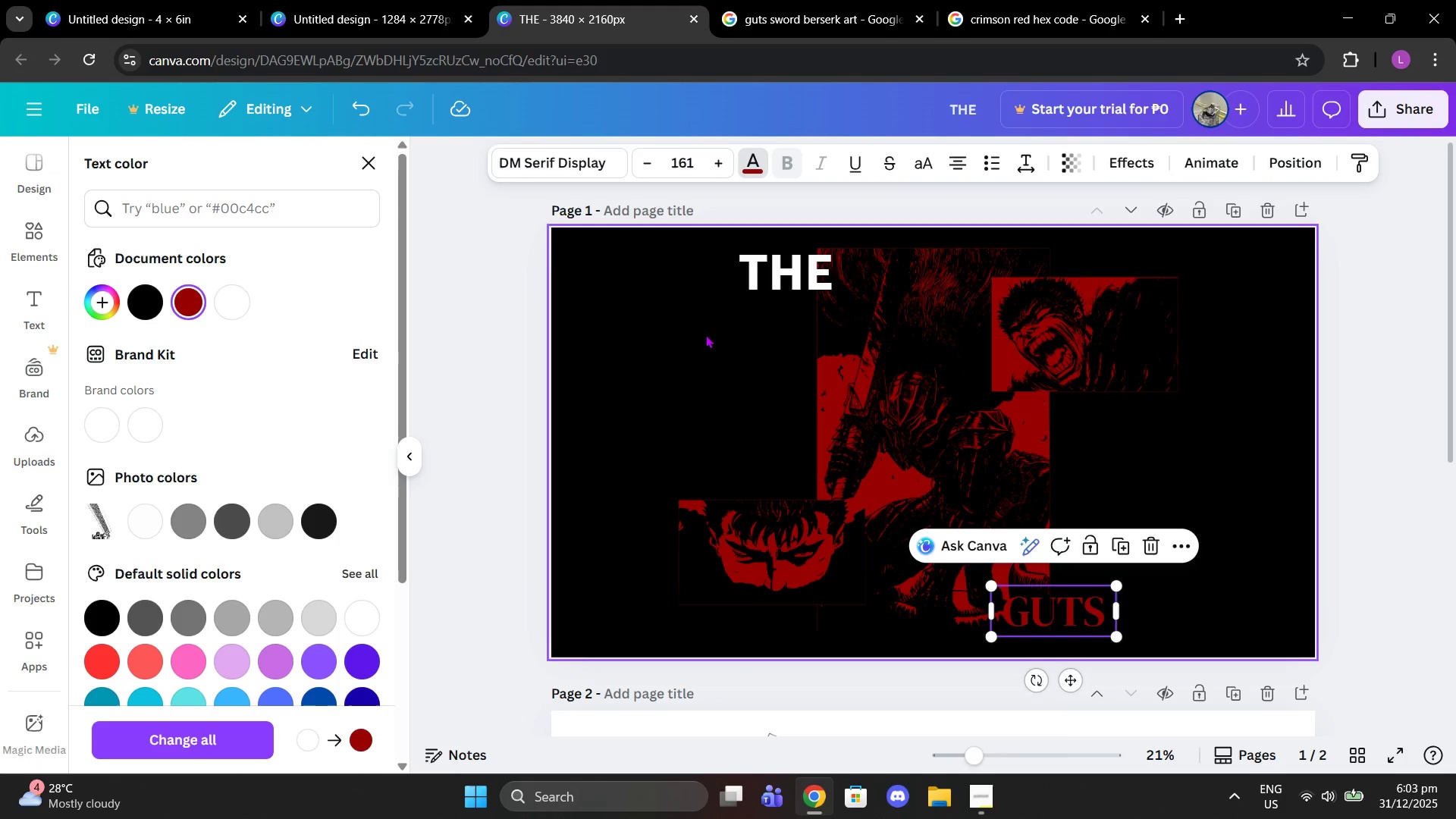 
left_click_drag(start_coordinate=[802, 252], to_coordinate=[747, 253])
 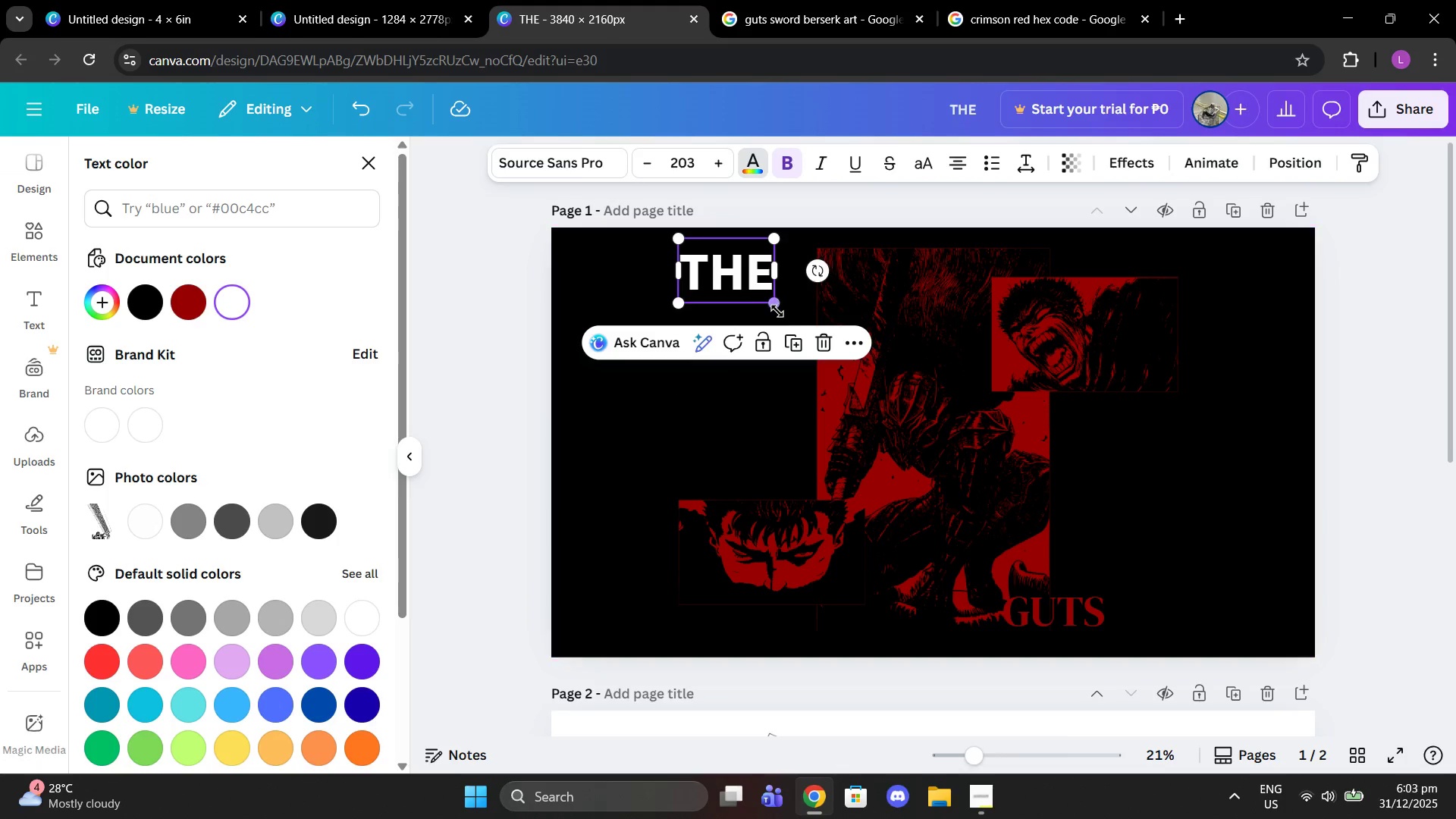 
left_click_drag(start_coordinate=[777, 311], to_coordinate=[788, 304])
 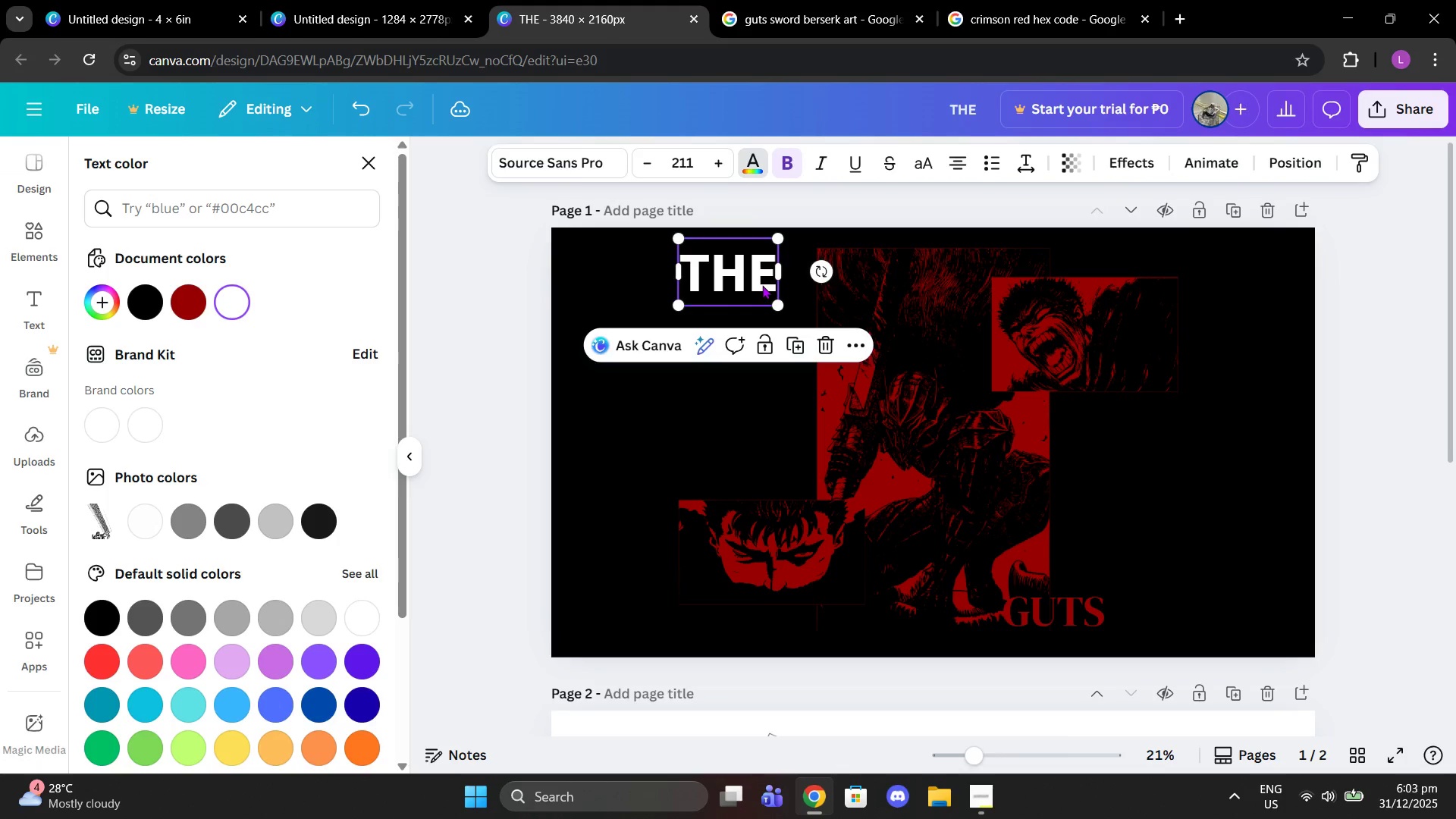 
left_click_drag(start_coordinate=[762, 285], to_coordinate=[810, 281])
 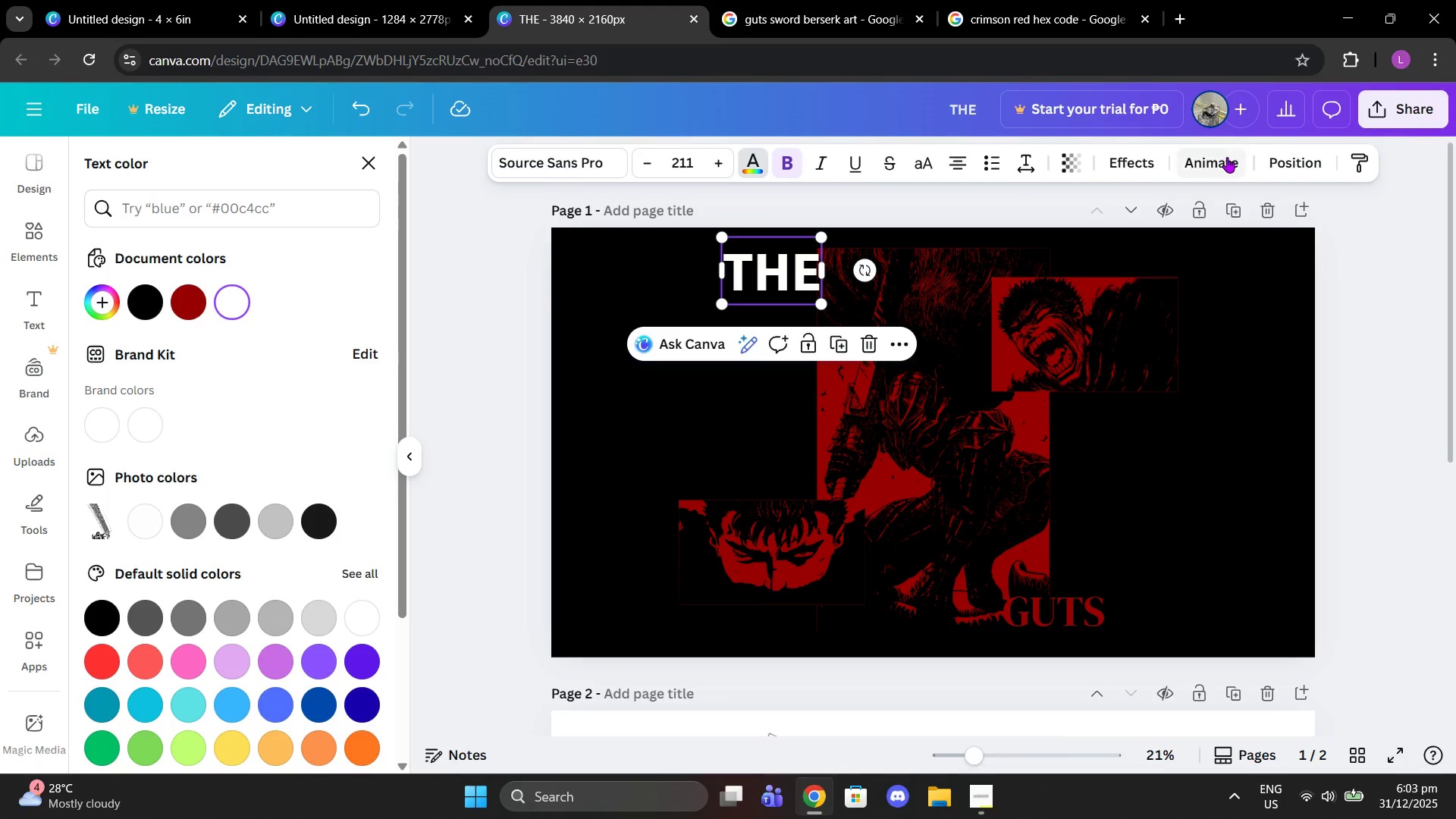 
left_click([1227, 157])
 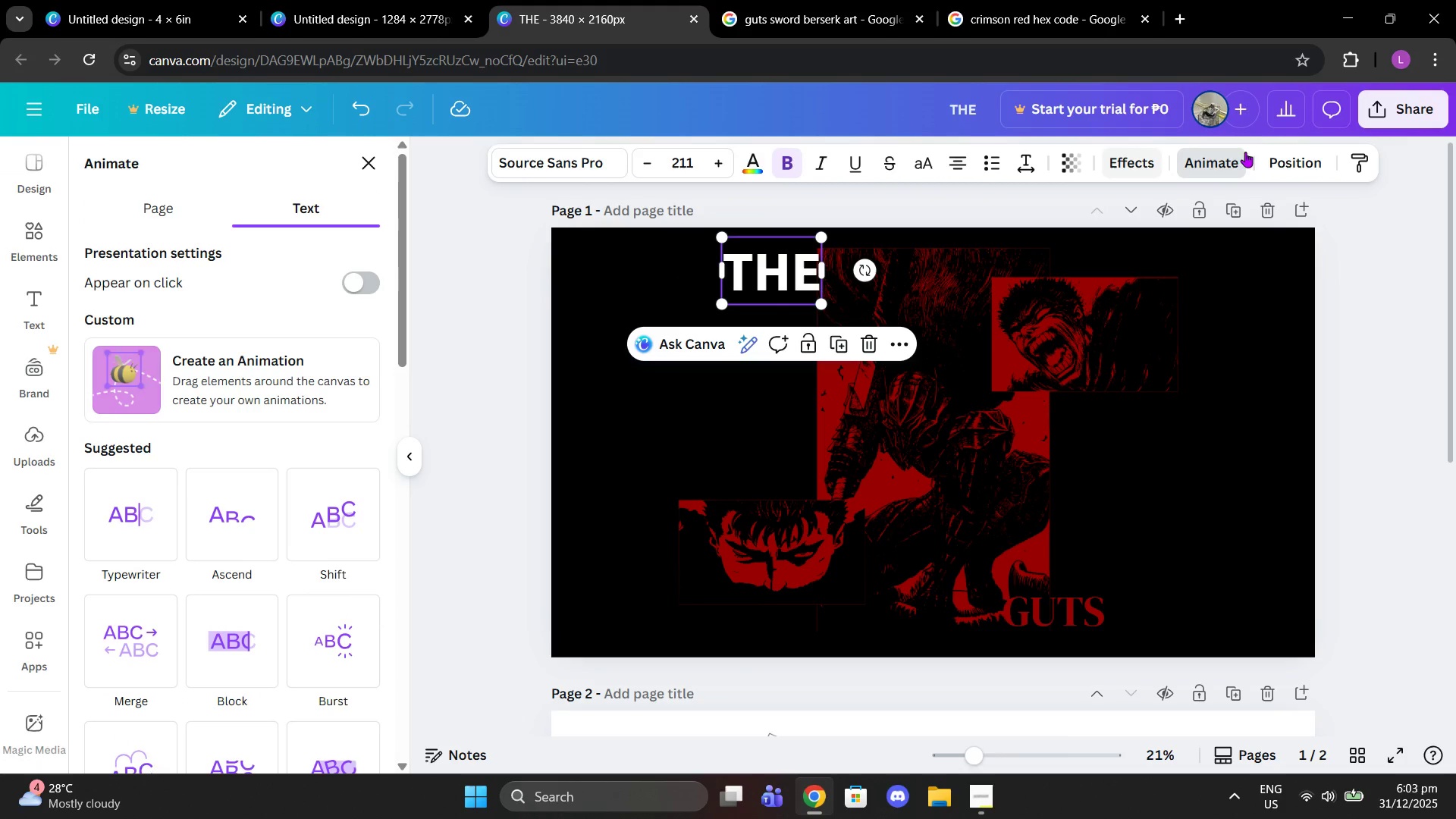 
left_click([1257, 154])
 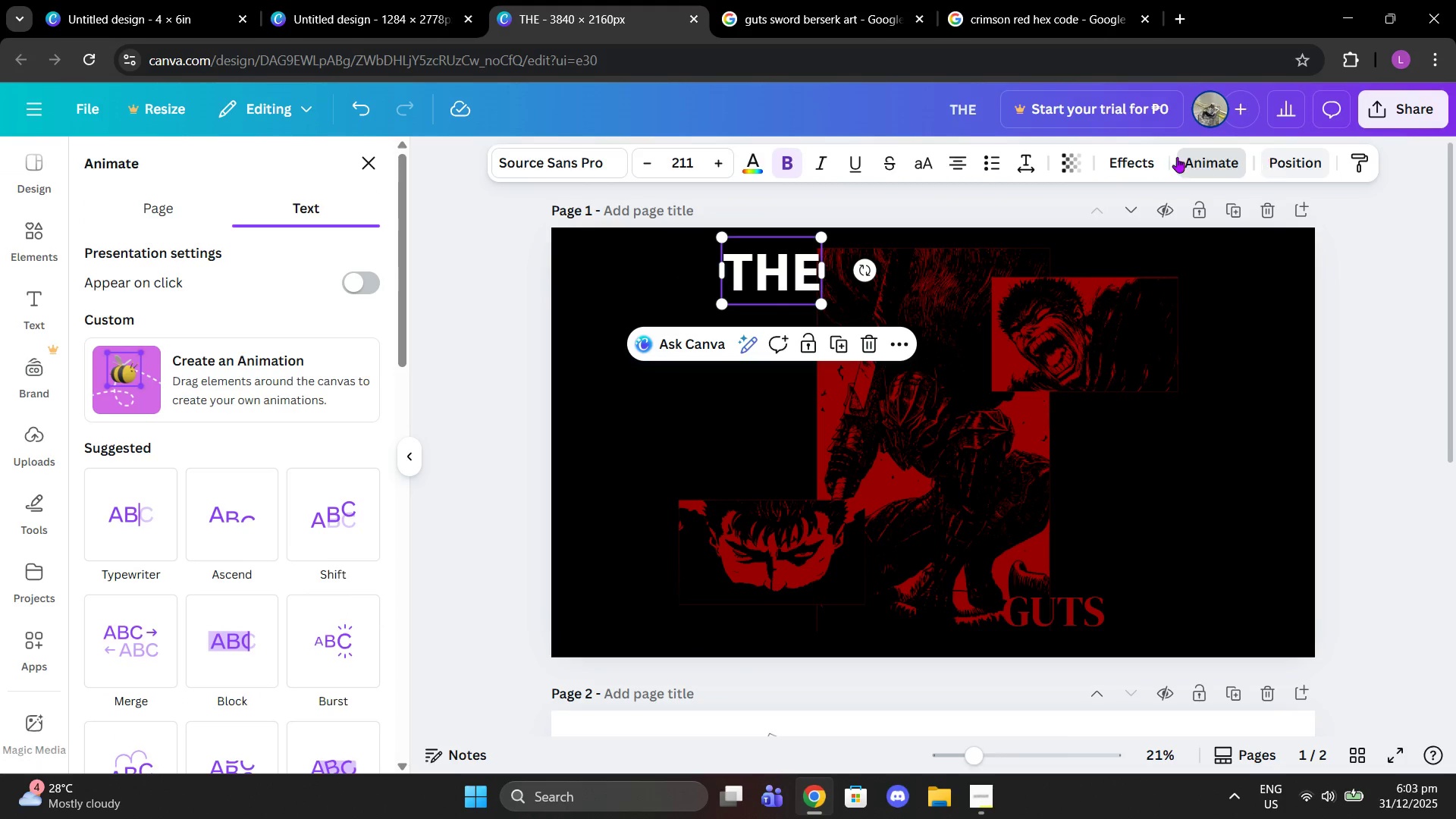 
left_click([1112, 159])
 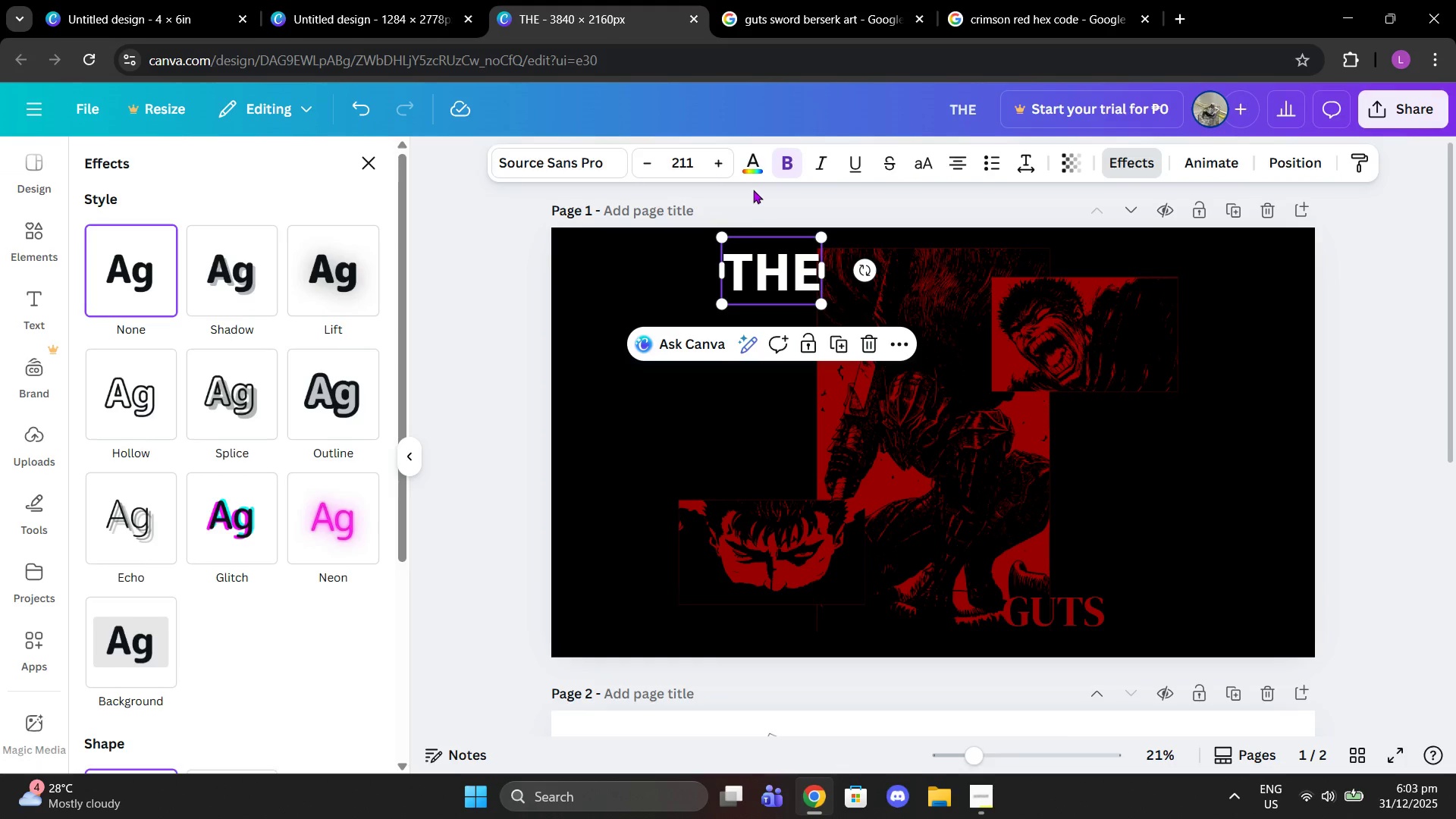 
double_click([750, 172])
 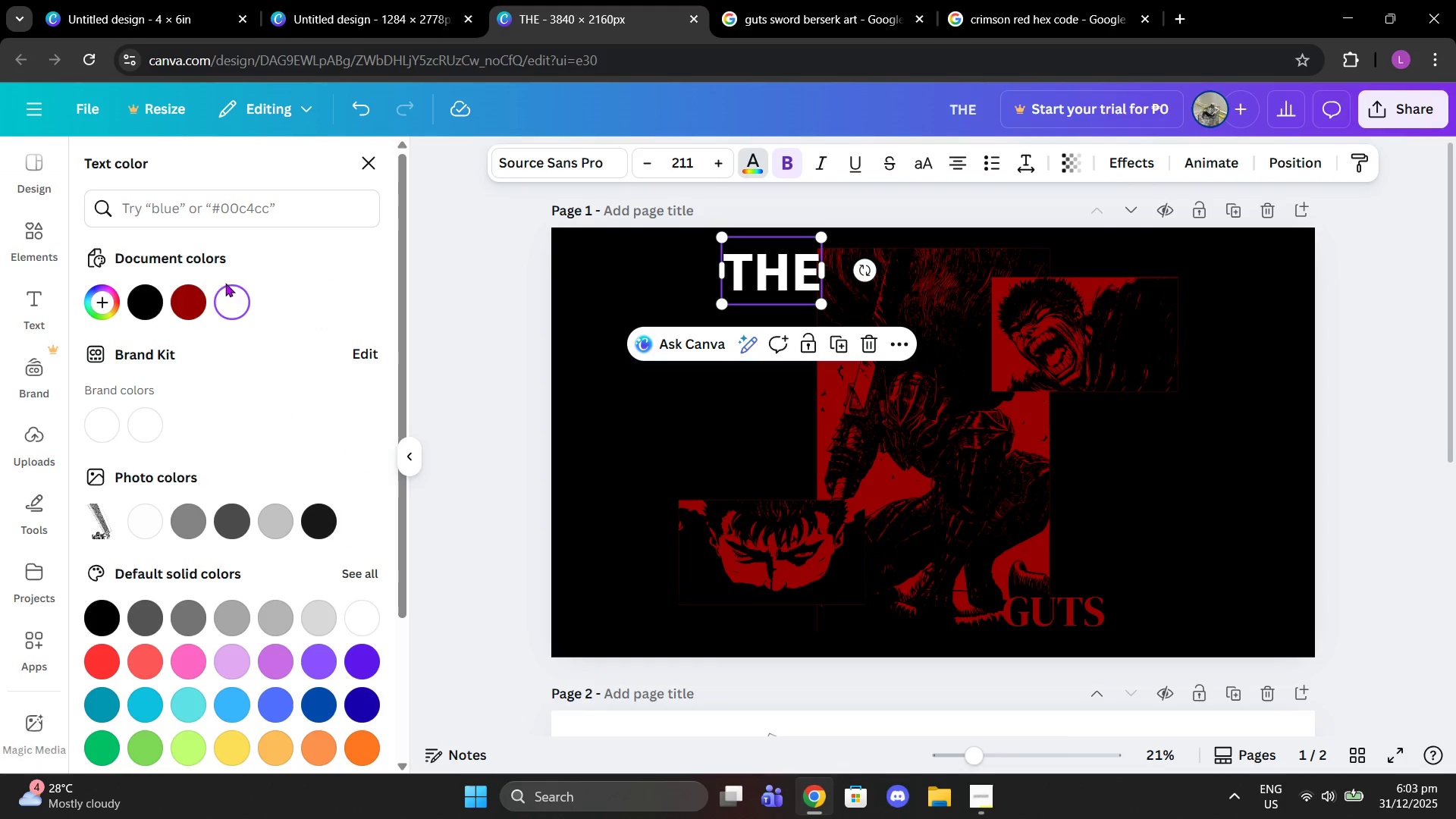 
left_click([173, 287])
 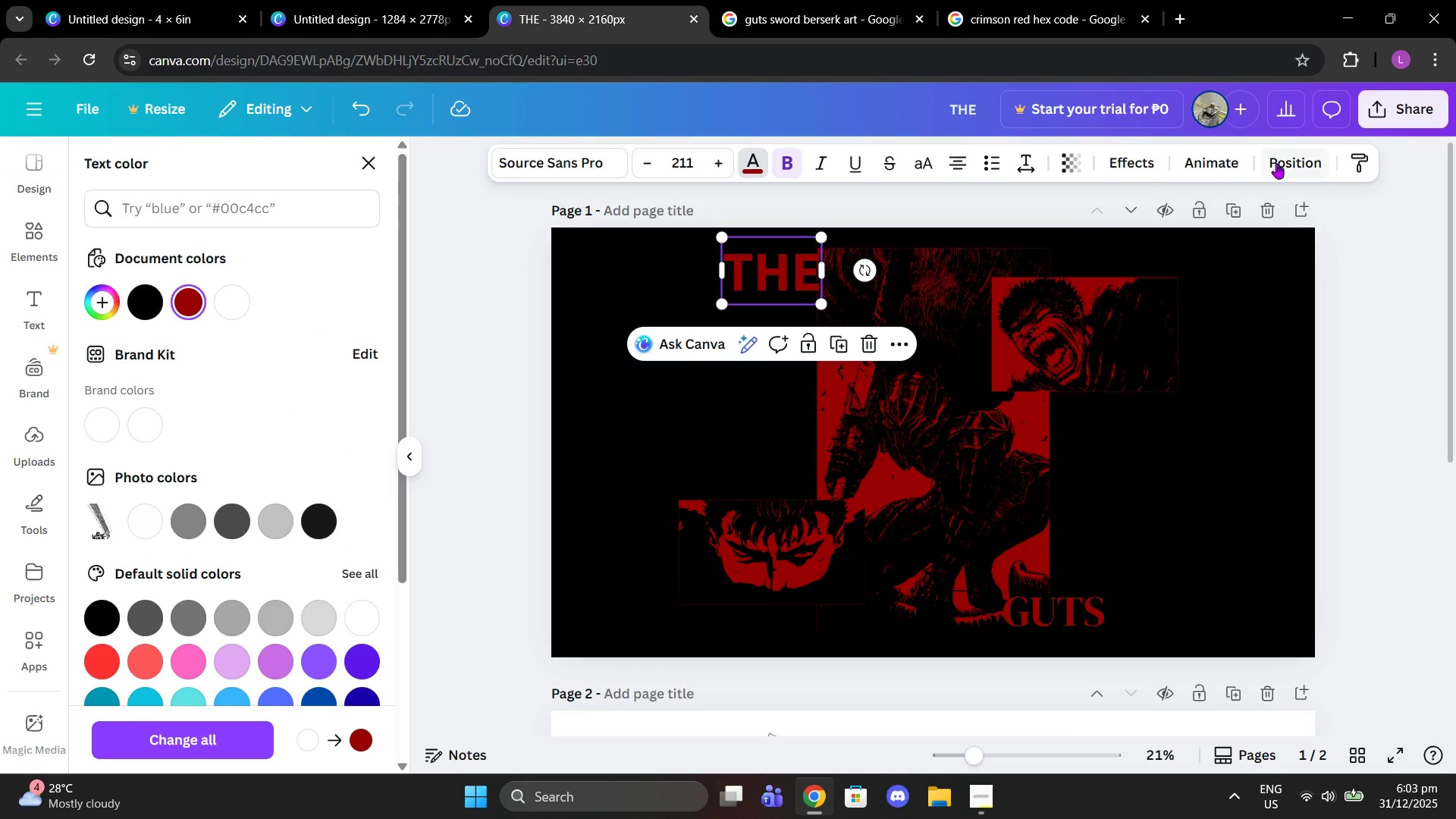 
left_click([1132, 168])
 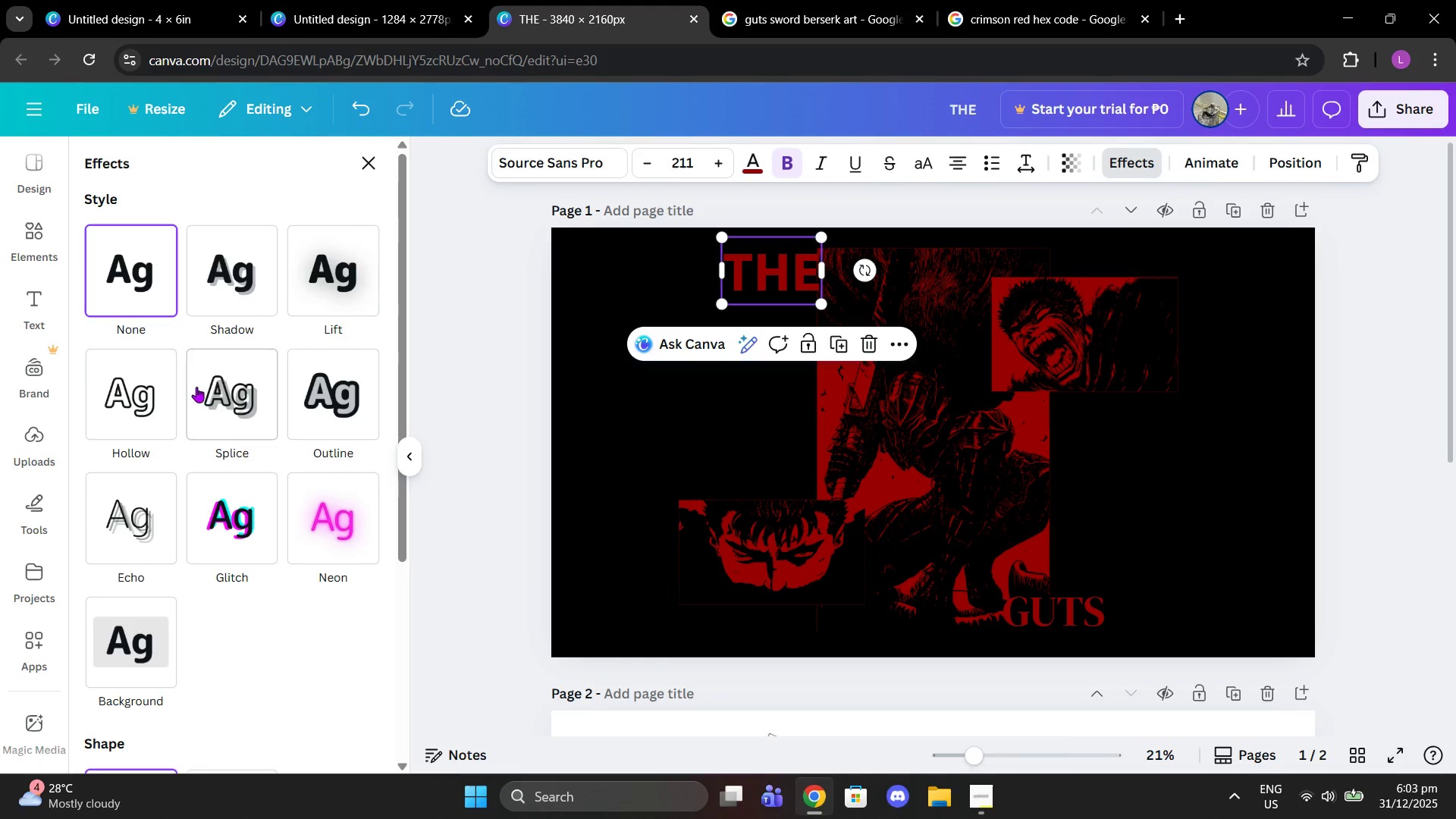 
left_click([133, 378])
 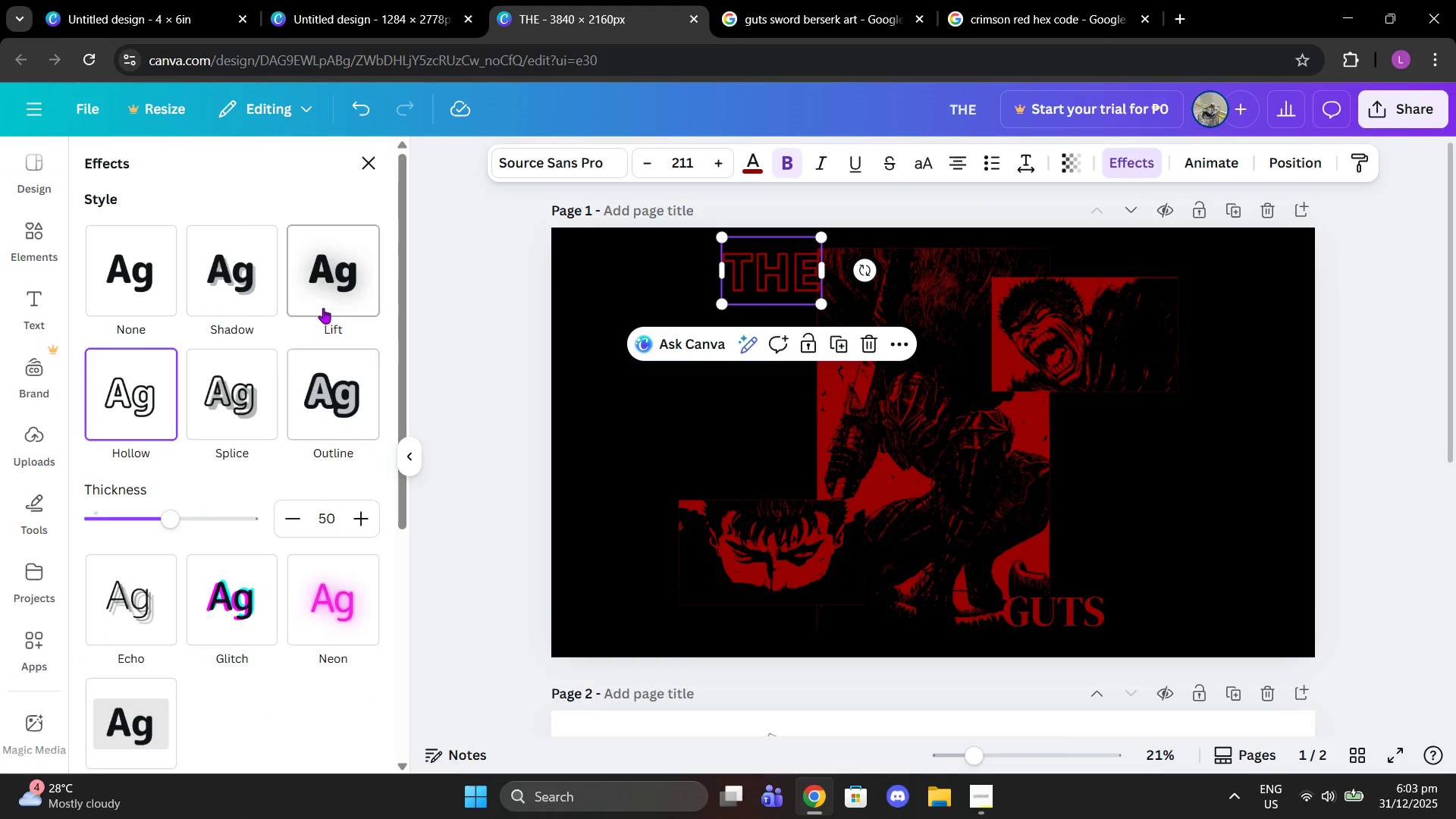 
left_click([158, 295])
 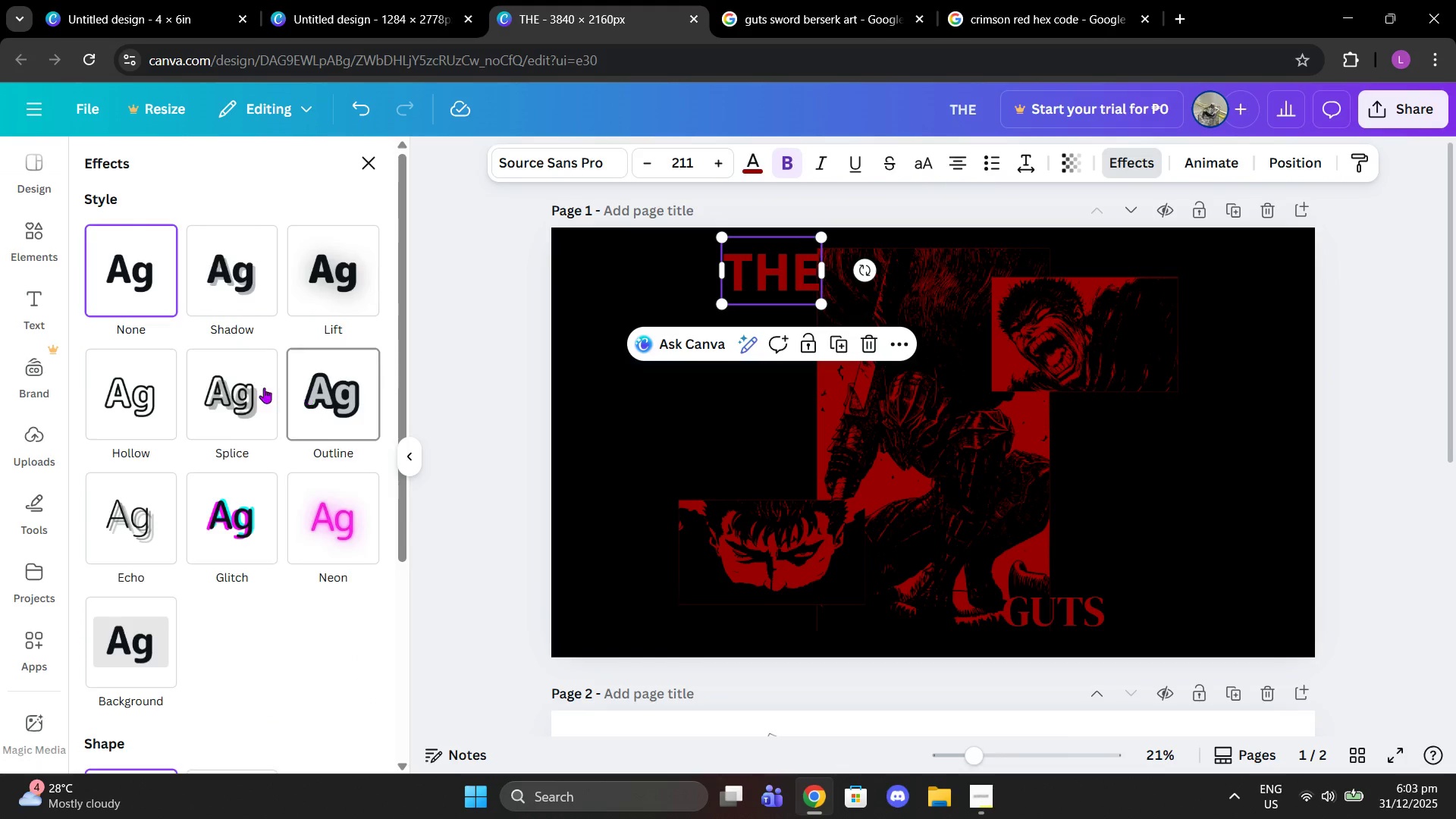 
left_click([246, 386])
 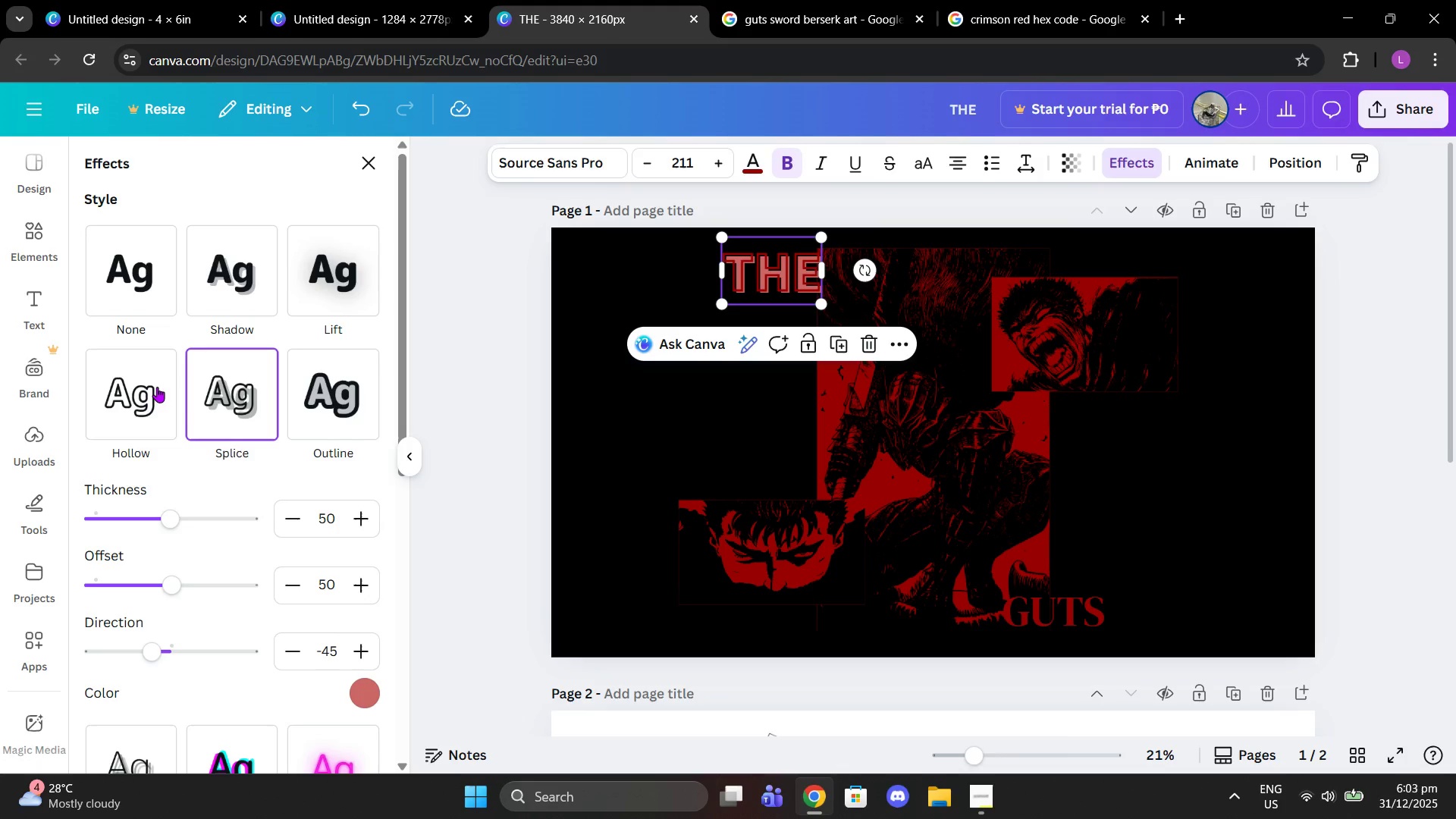 
left_click([143, 390])
 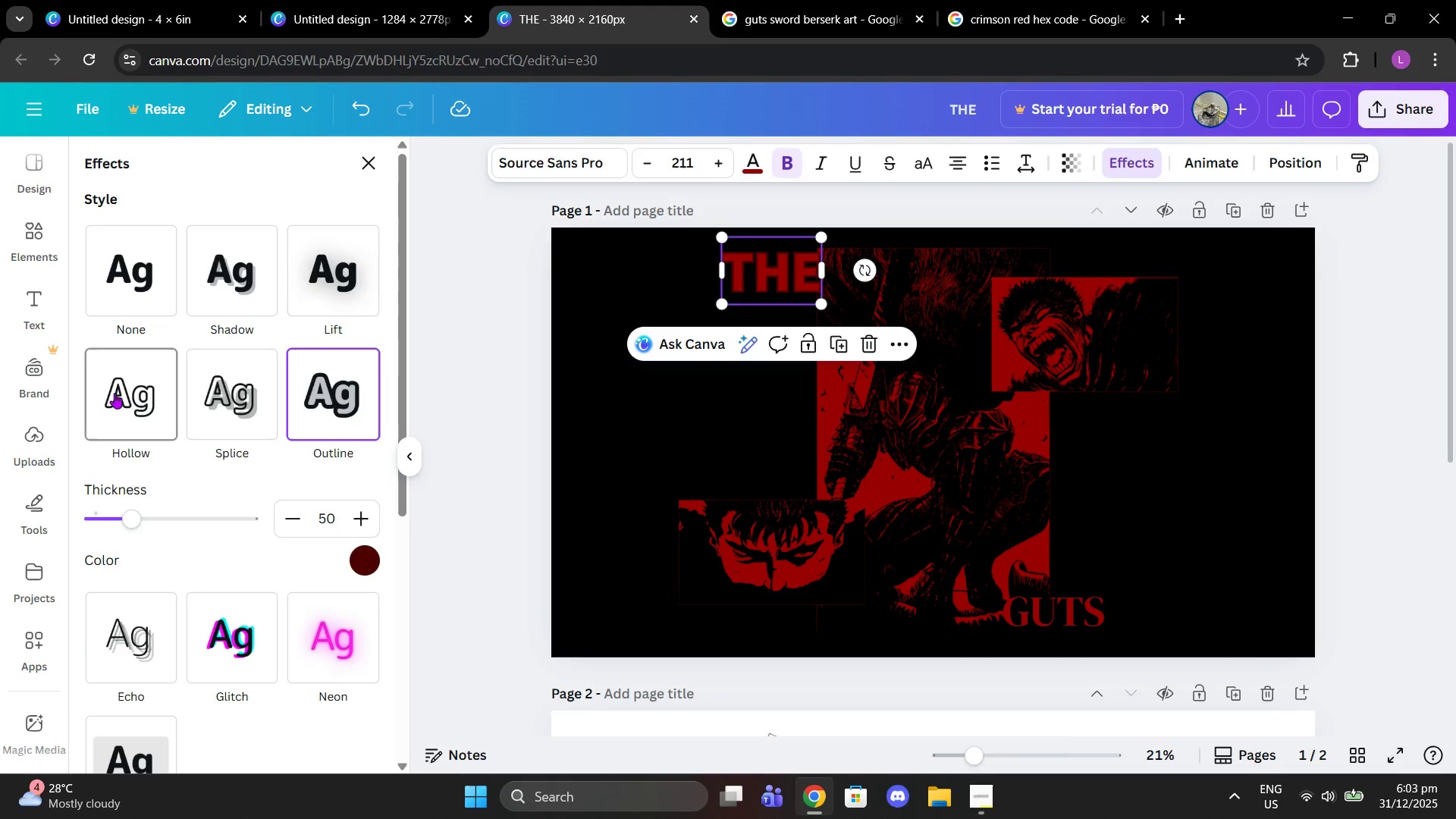 
double_click([141, 297])
 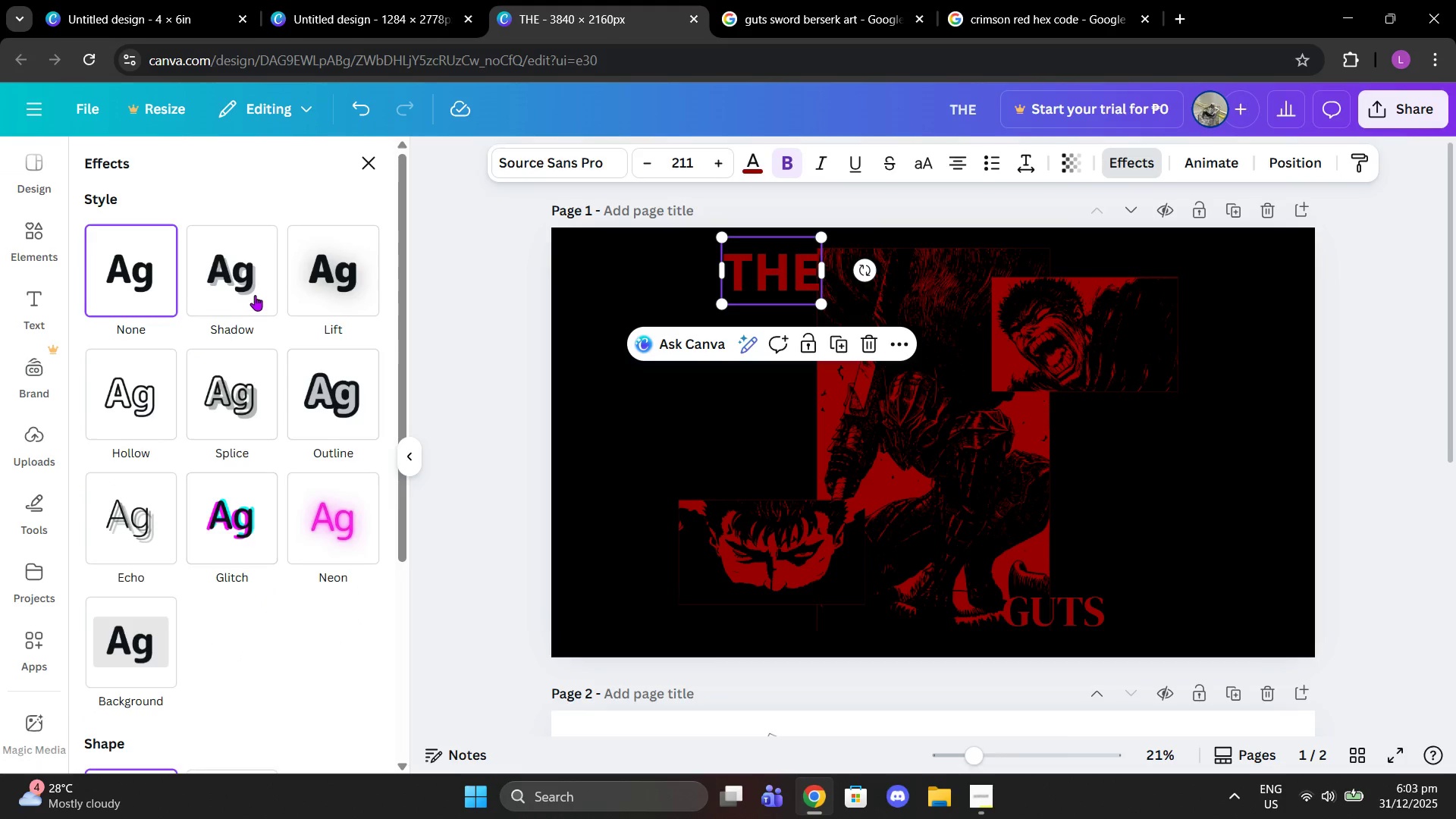 
left_click([255, 295])
 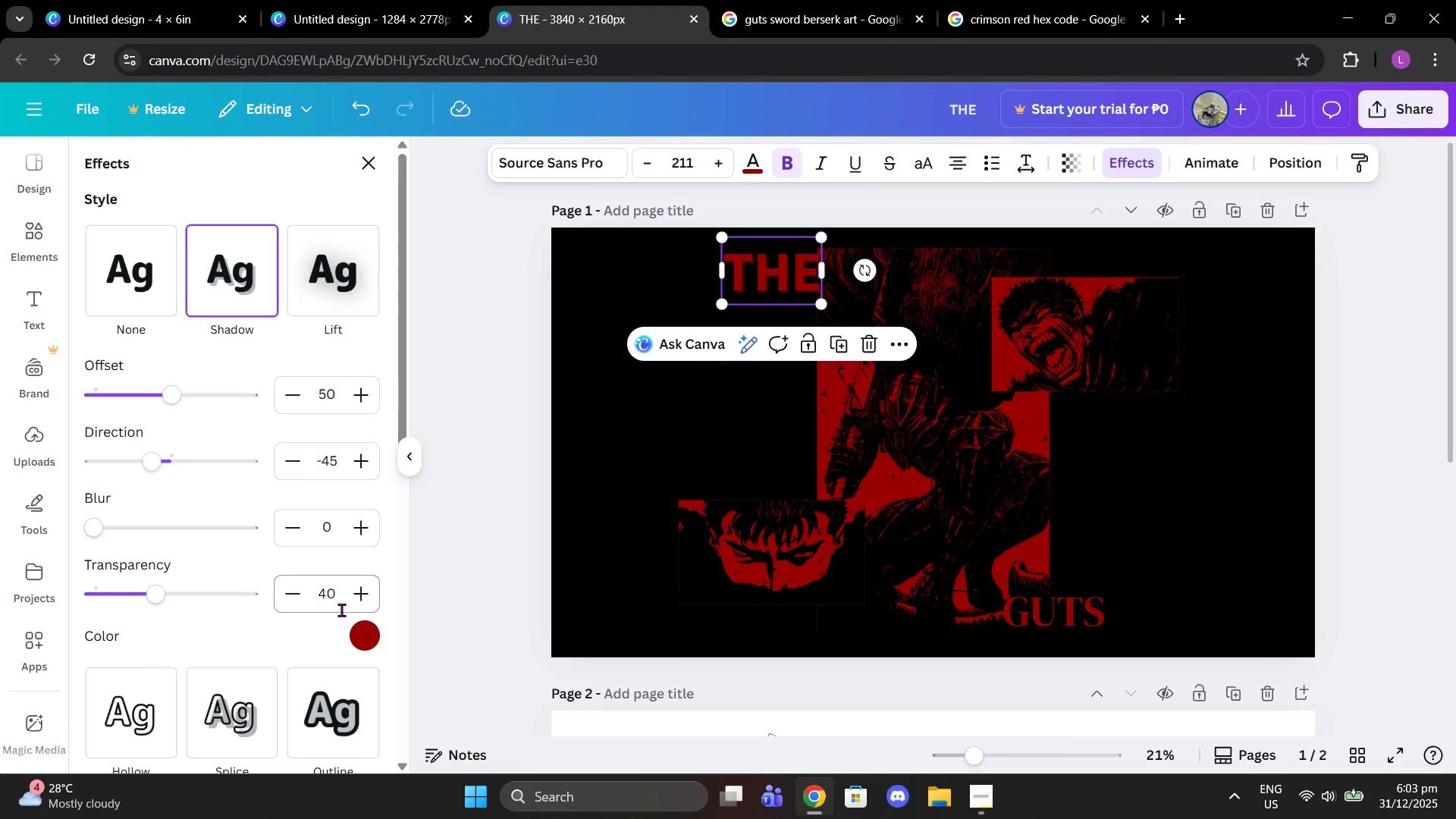 
left_click([369, 636])
 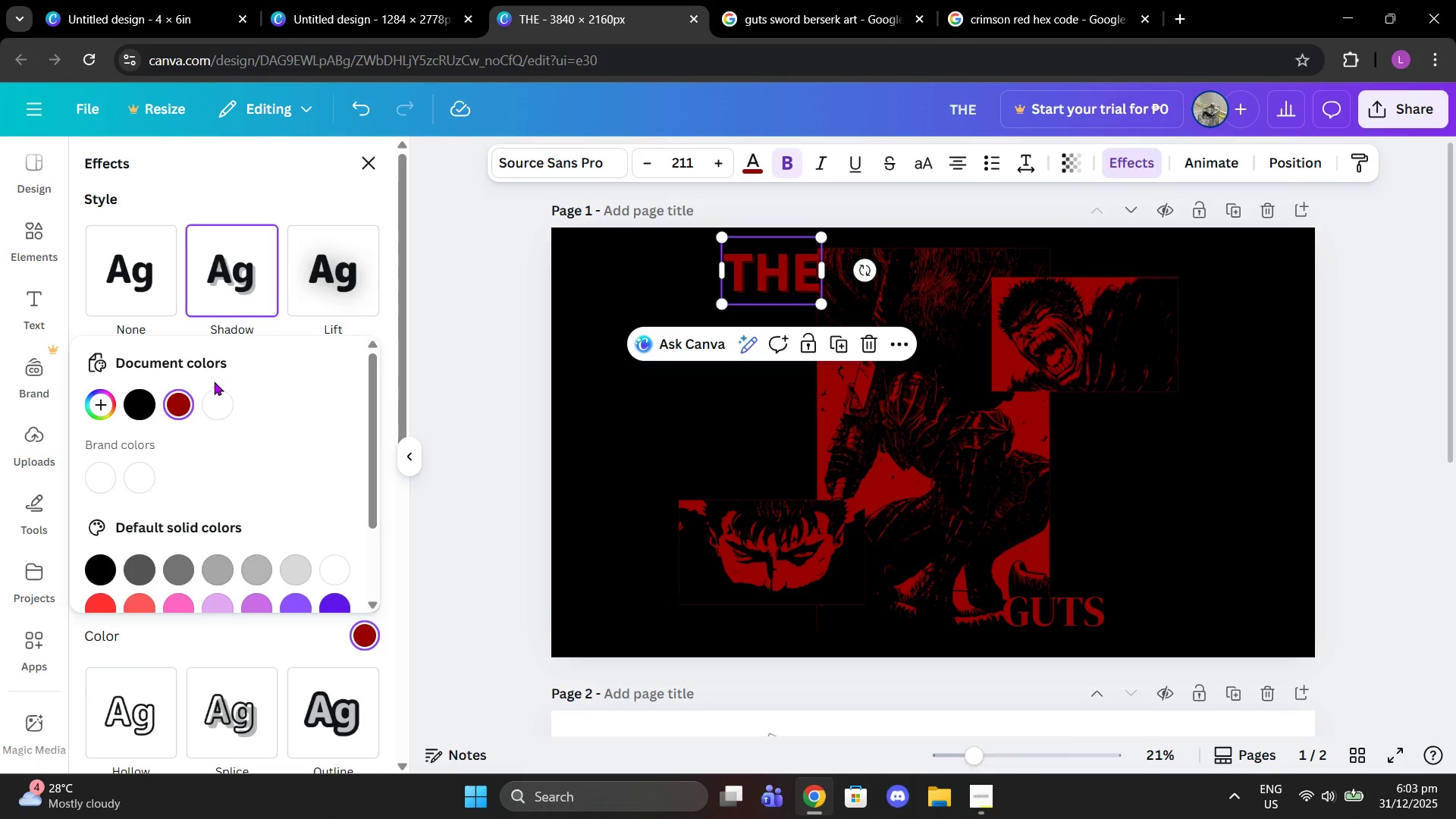 
left_click([216, 408])
 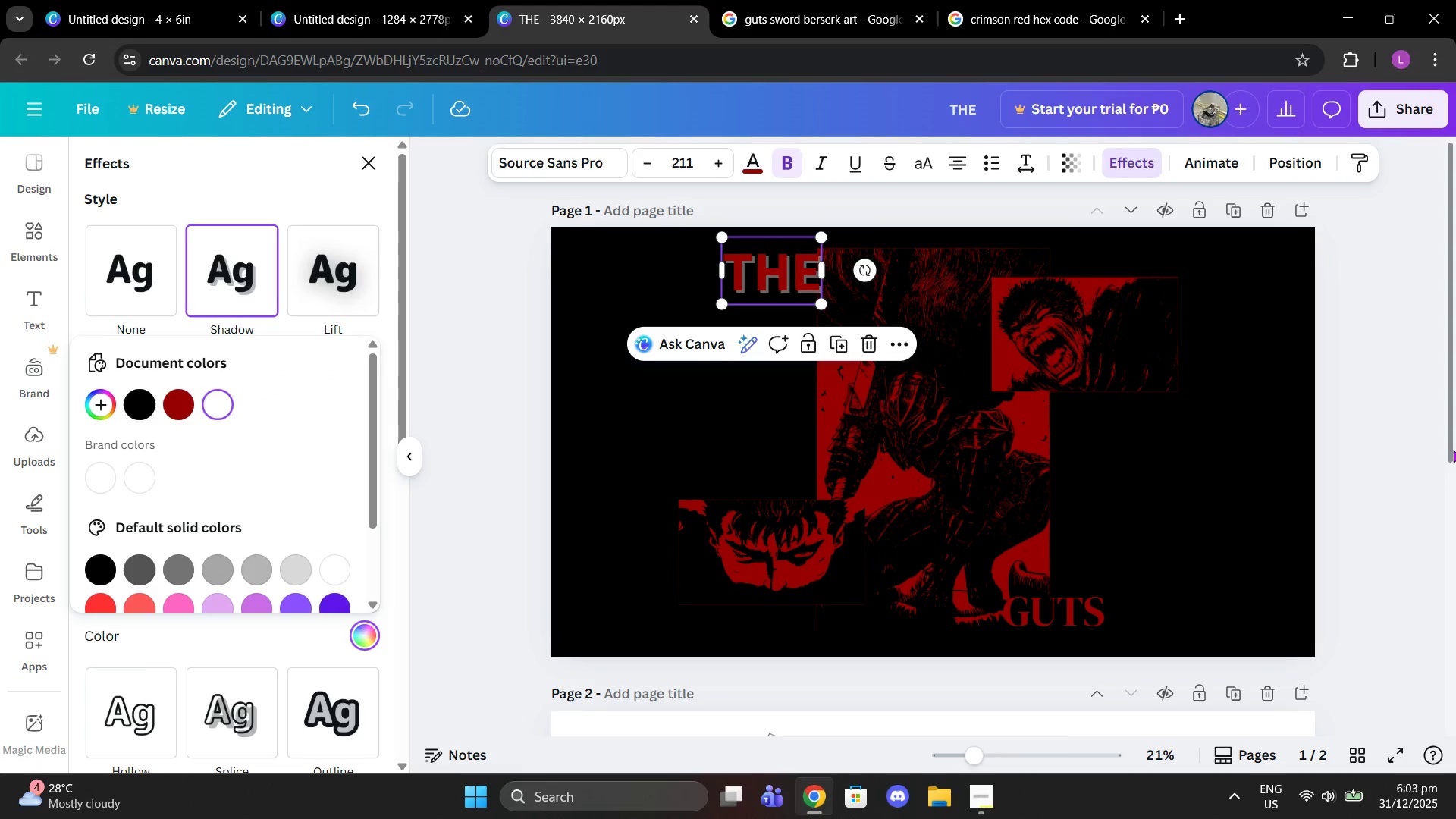 
double_click([1391, 438])
 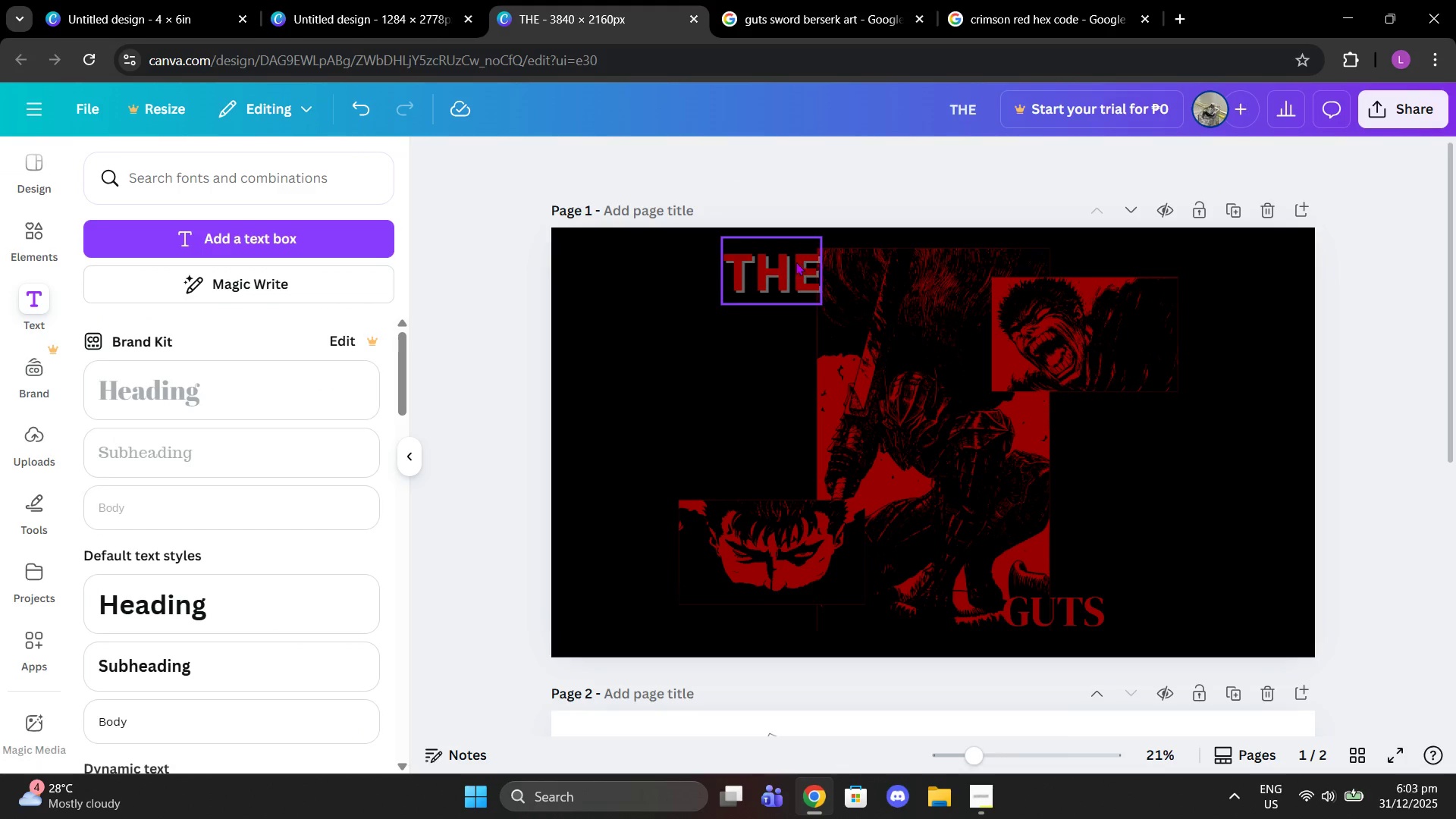 
key(Control+Z)
 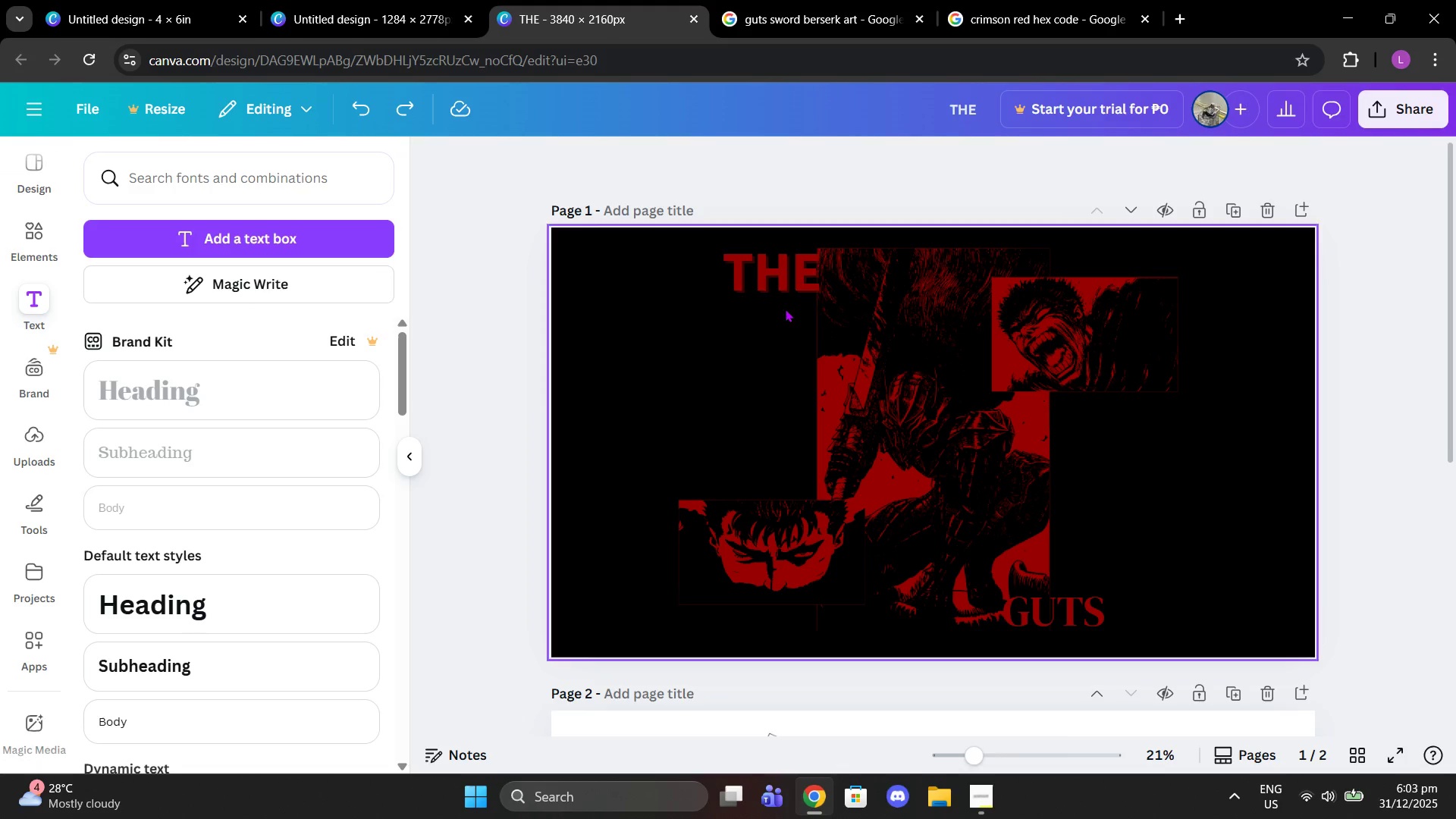 
left_click([771, 271])
 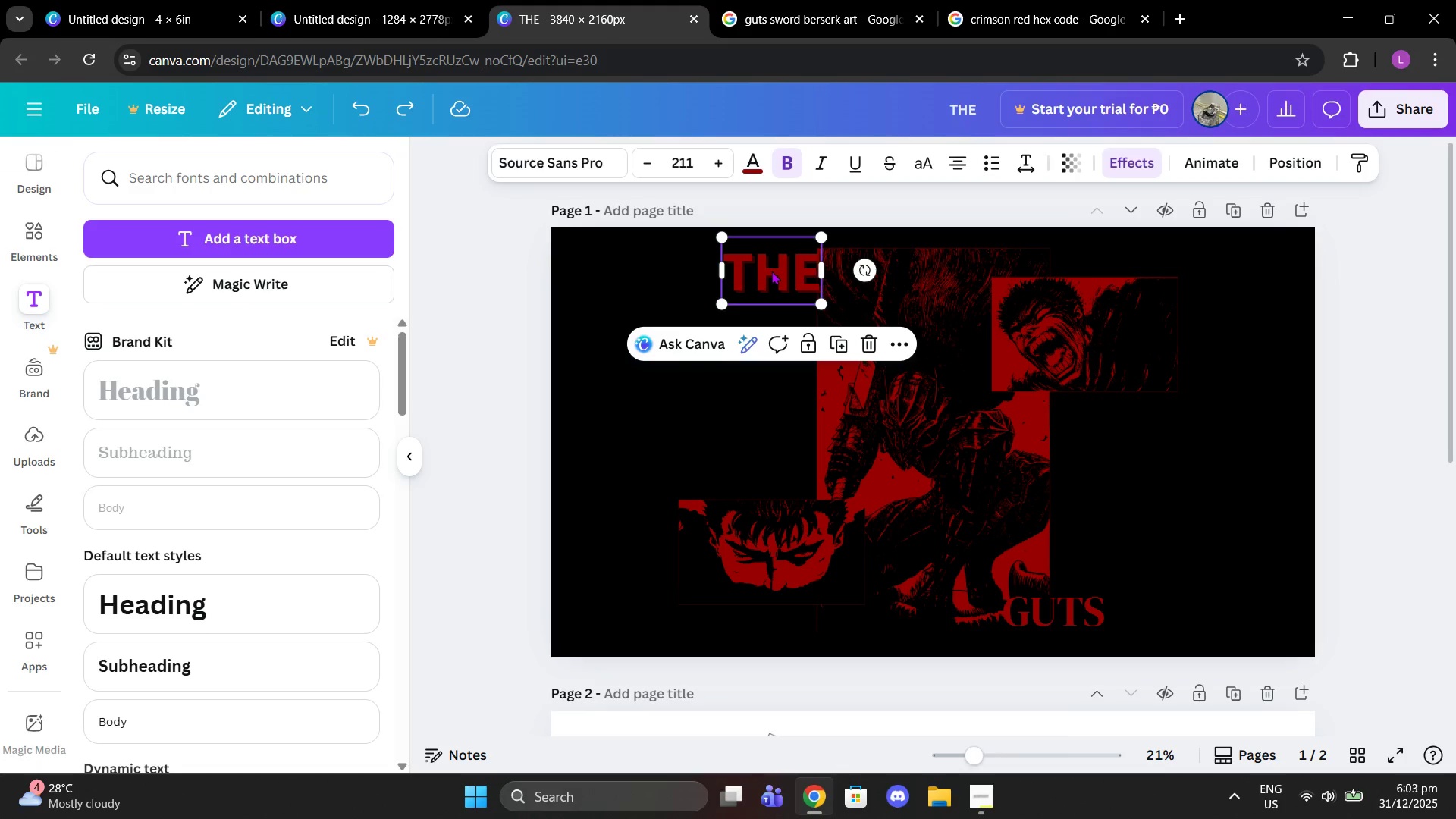 
key(Control+Z)
 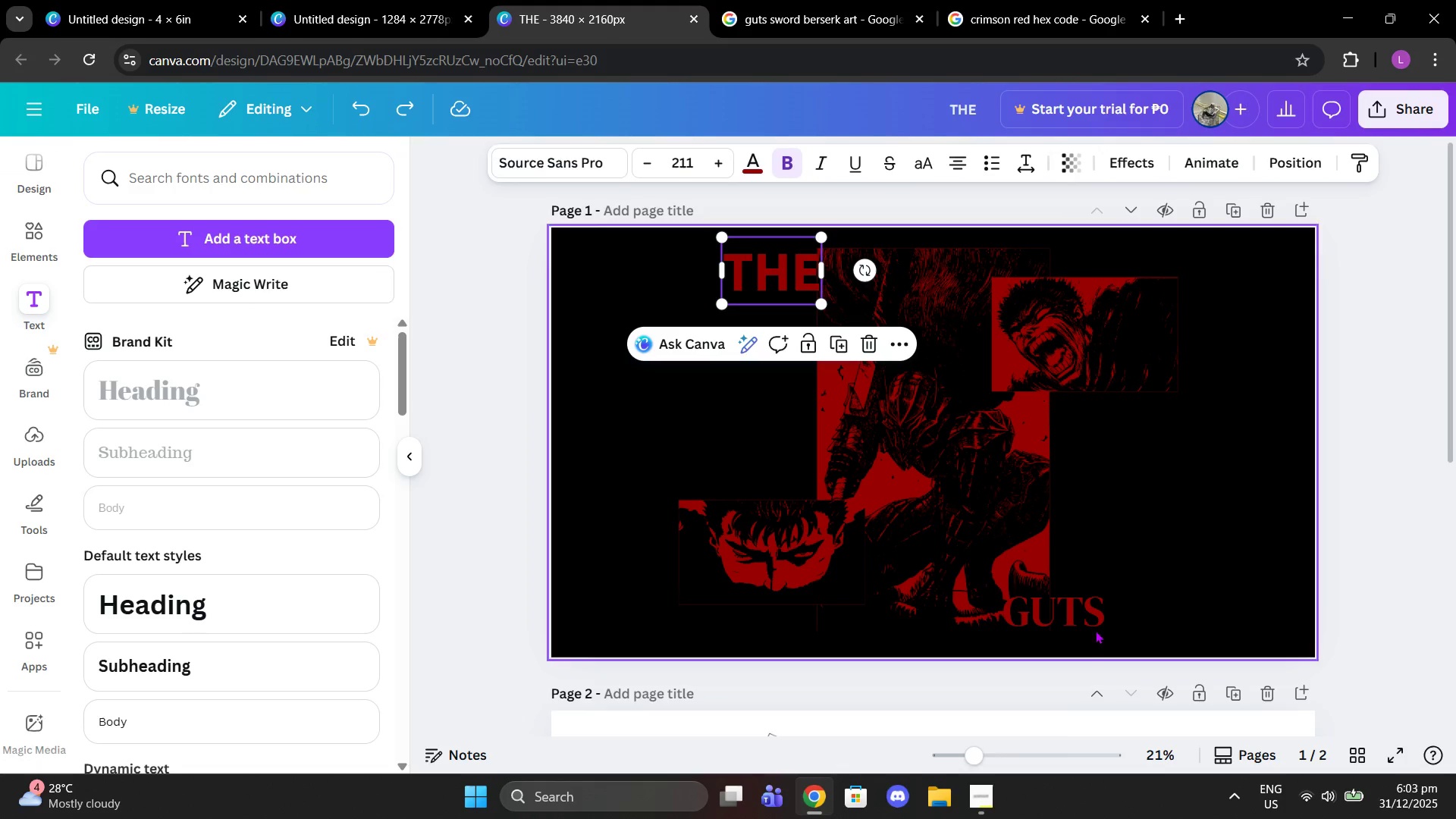 
left_click_drag(start_coordinate=[1090, 625], to_coordinate=[1080, 626])
 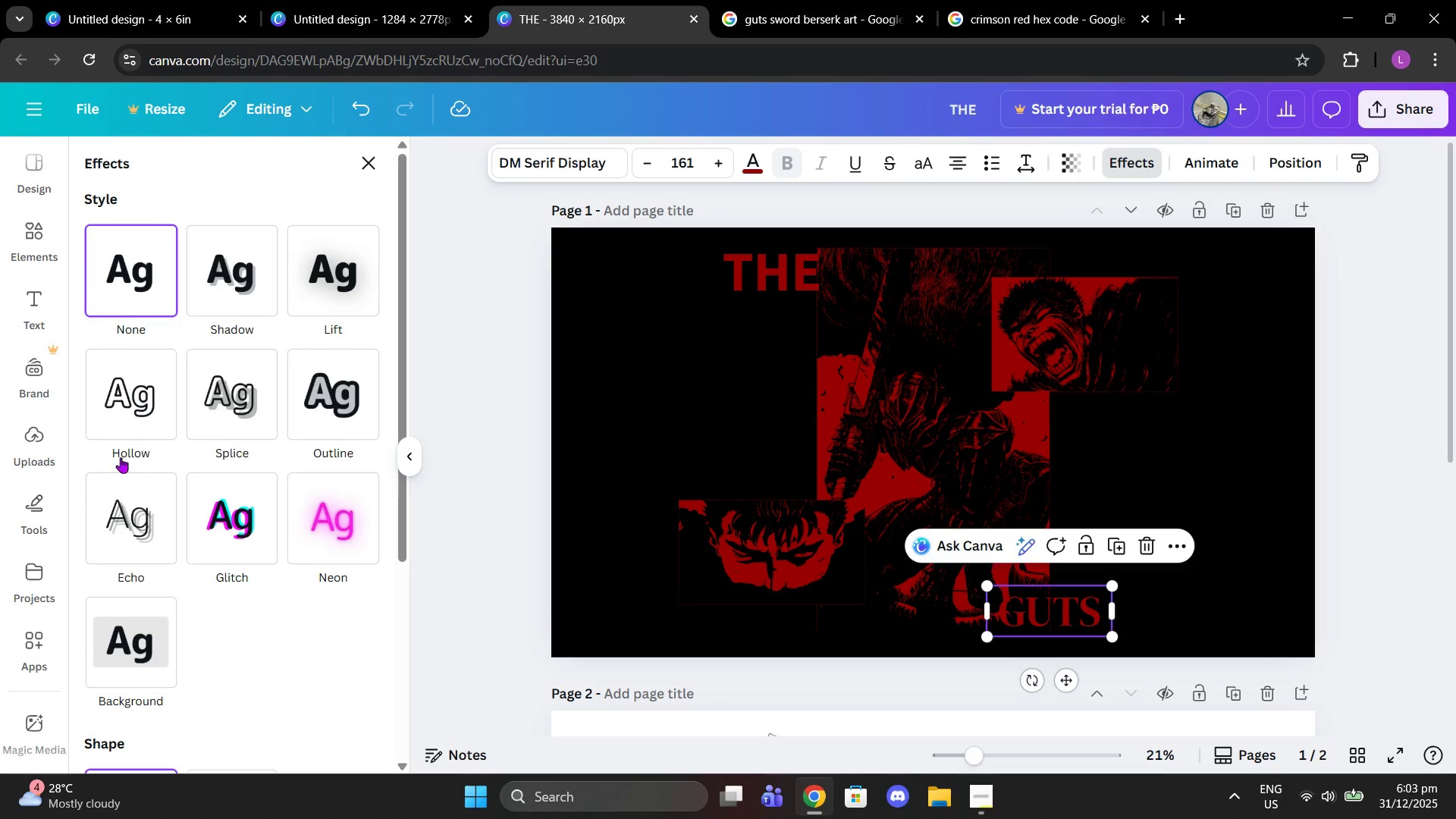 
left_click([330, 422])
 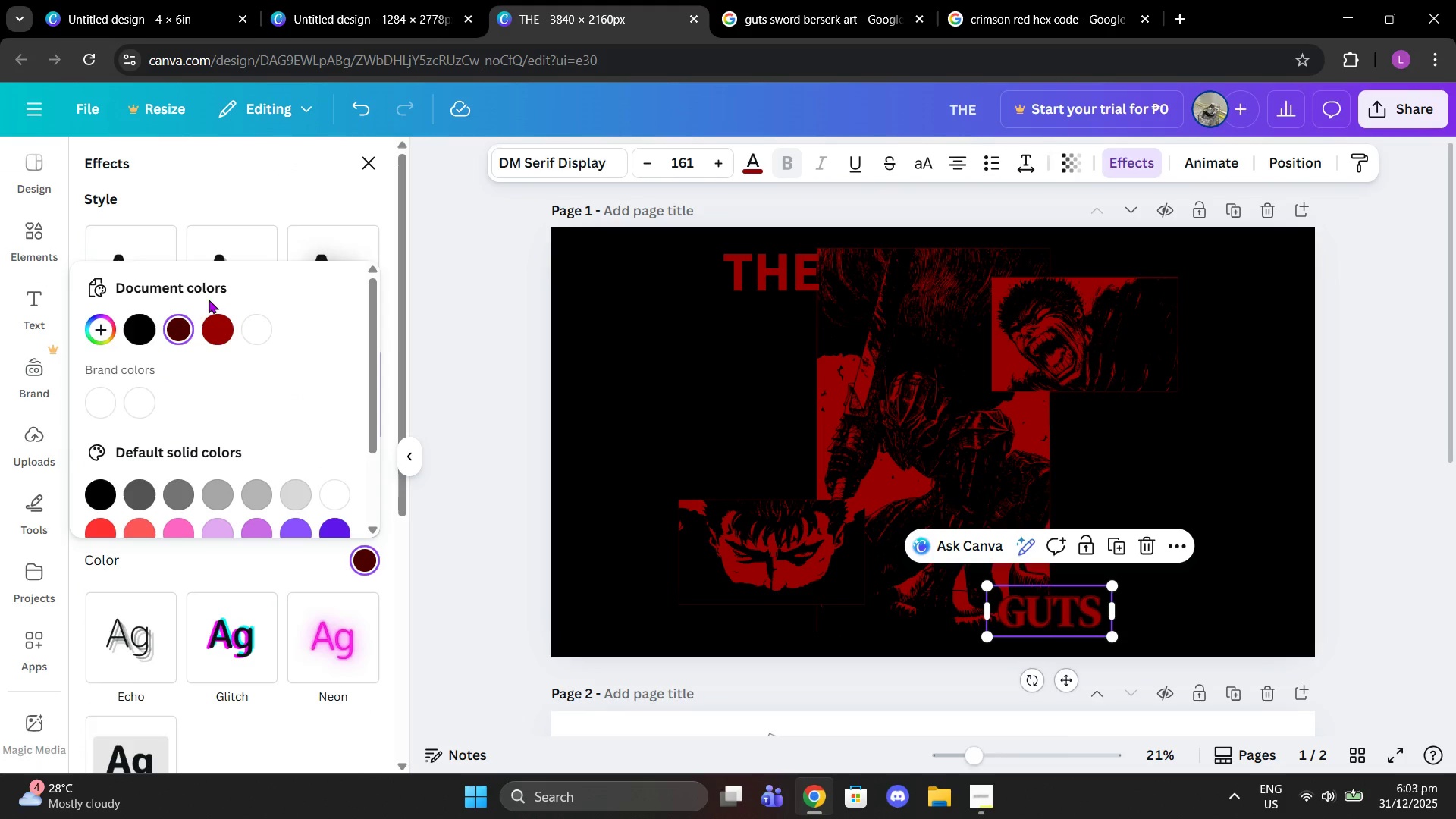 
left_click([259, 339])
 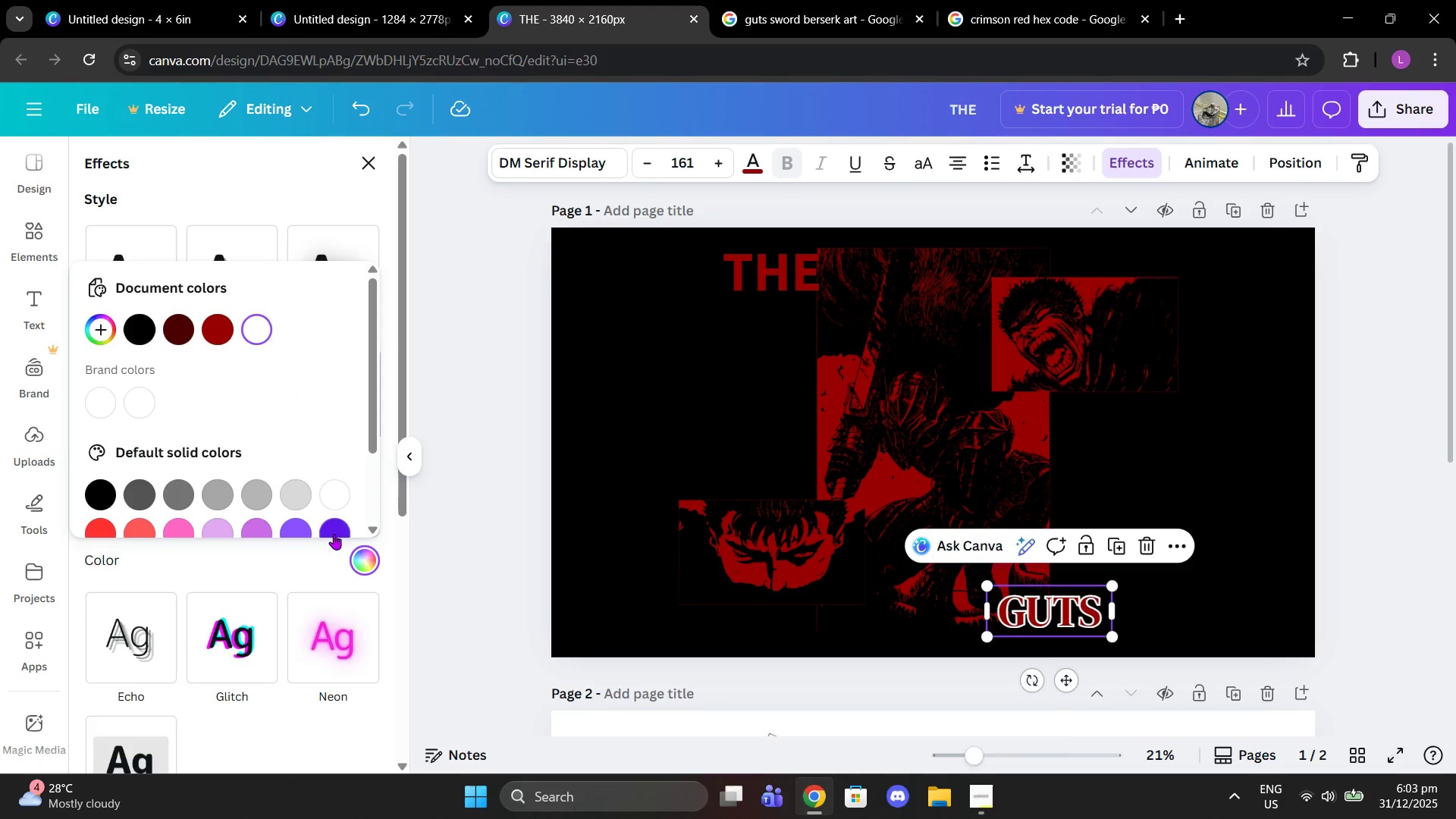 
left_click([136, 328])
 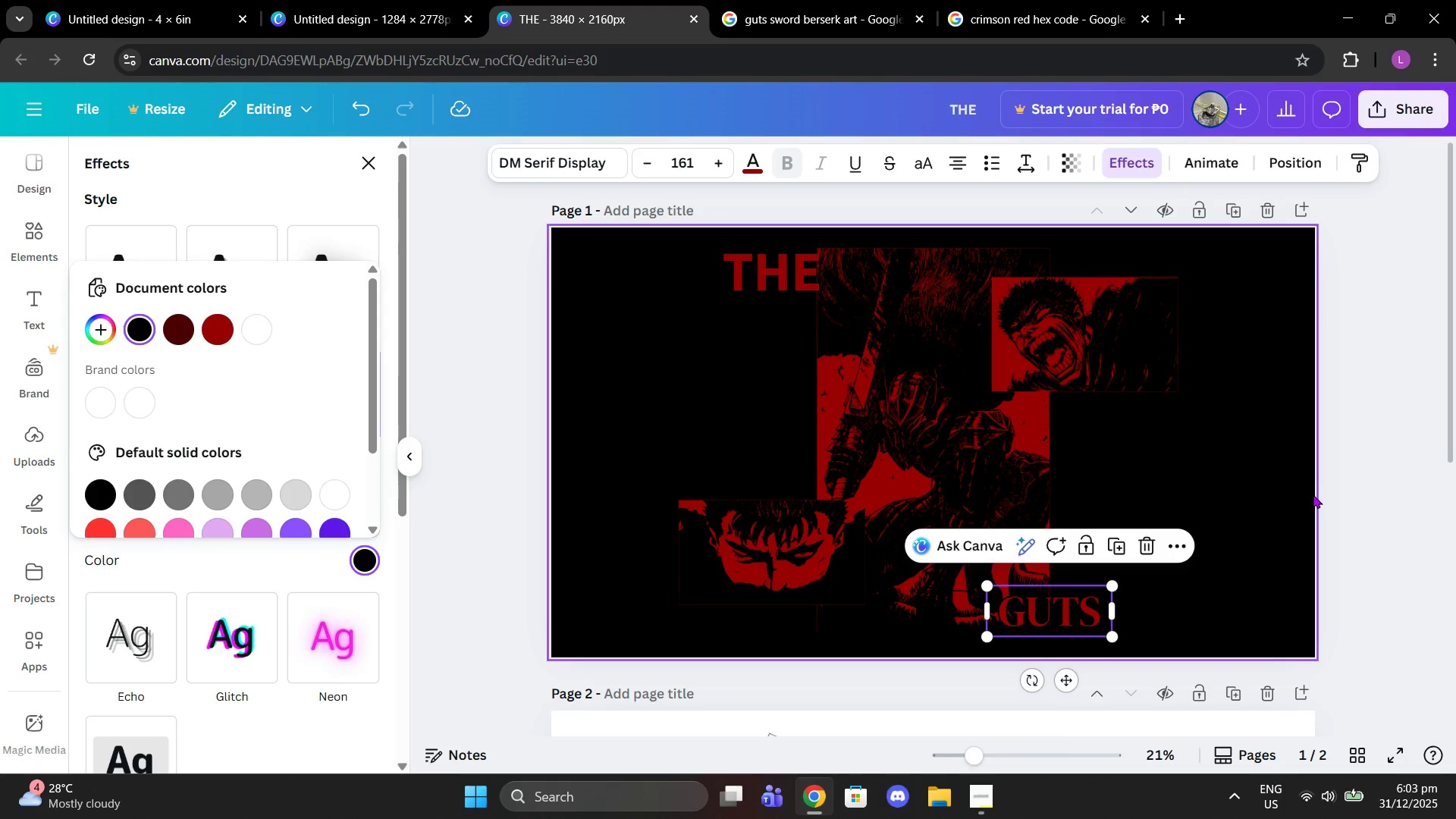 
double_click([1387, 481])
 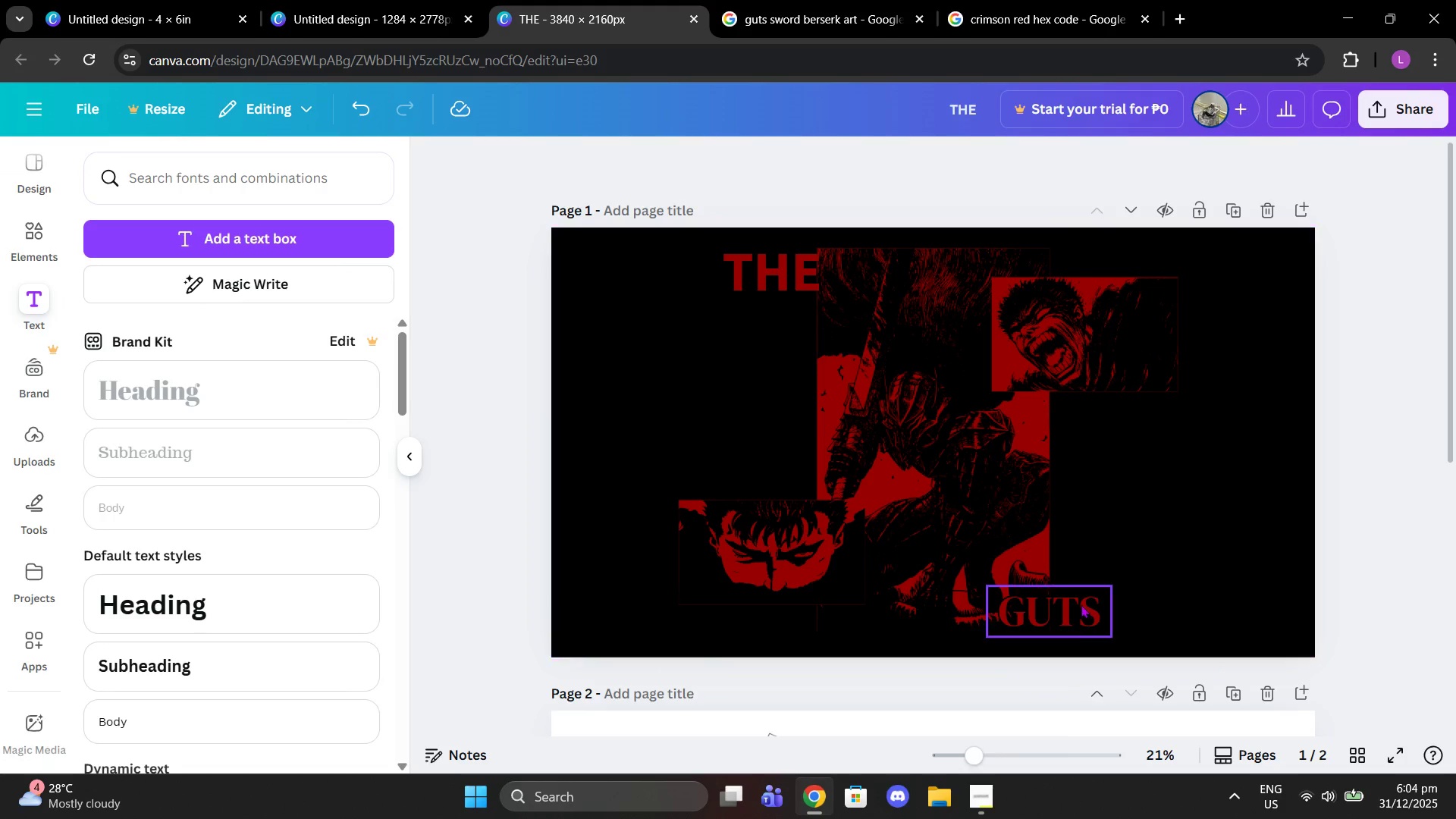 
left_click_drag(start_coordinate=[1088, 615], to_coordinate=[1090, 604])
 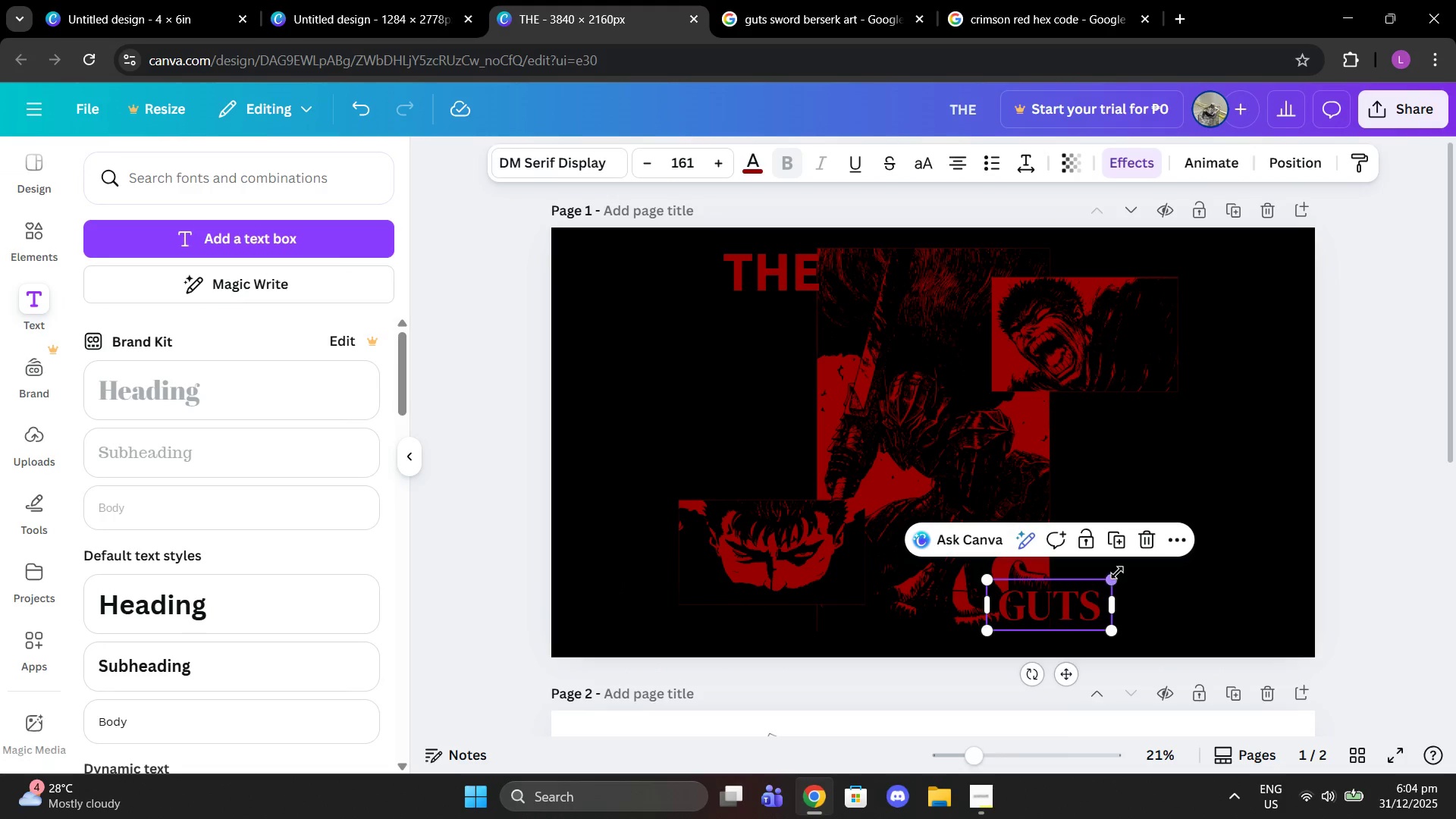 
left_click_drag(start_coordinate=[1117, 573], to_coordinate=[1132, 567])
 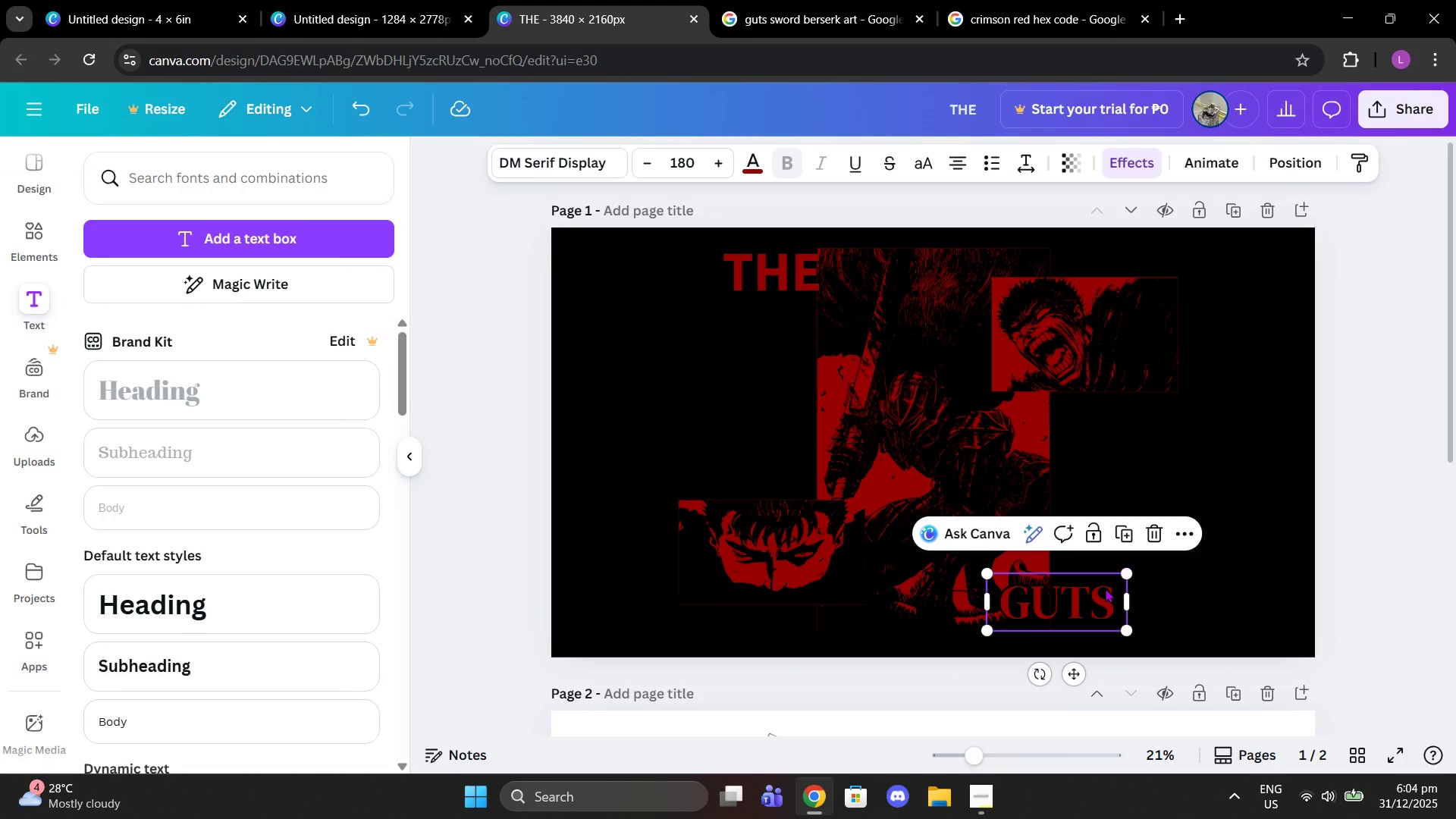 
left_click_drag(start_coordinate=[1105, 588], to_coordinate=[1099, 592])
 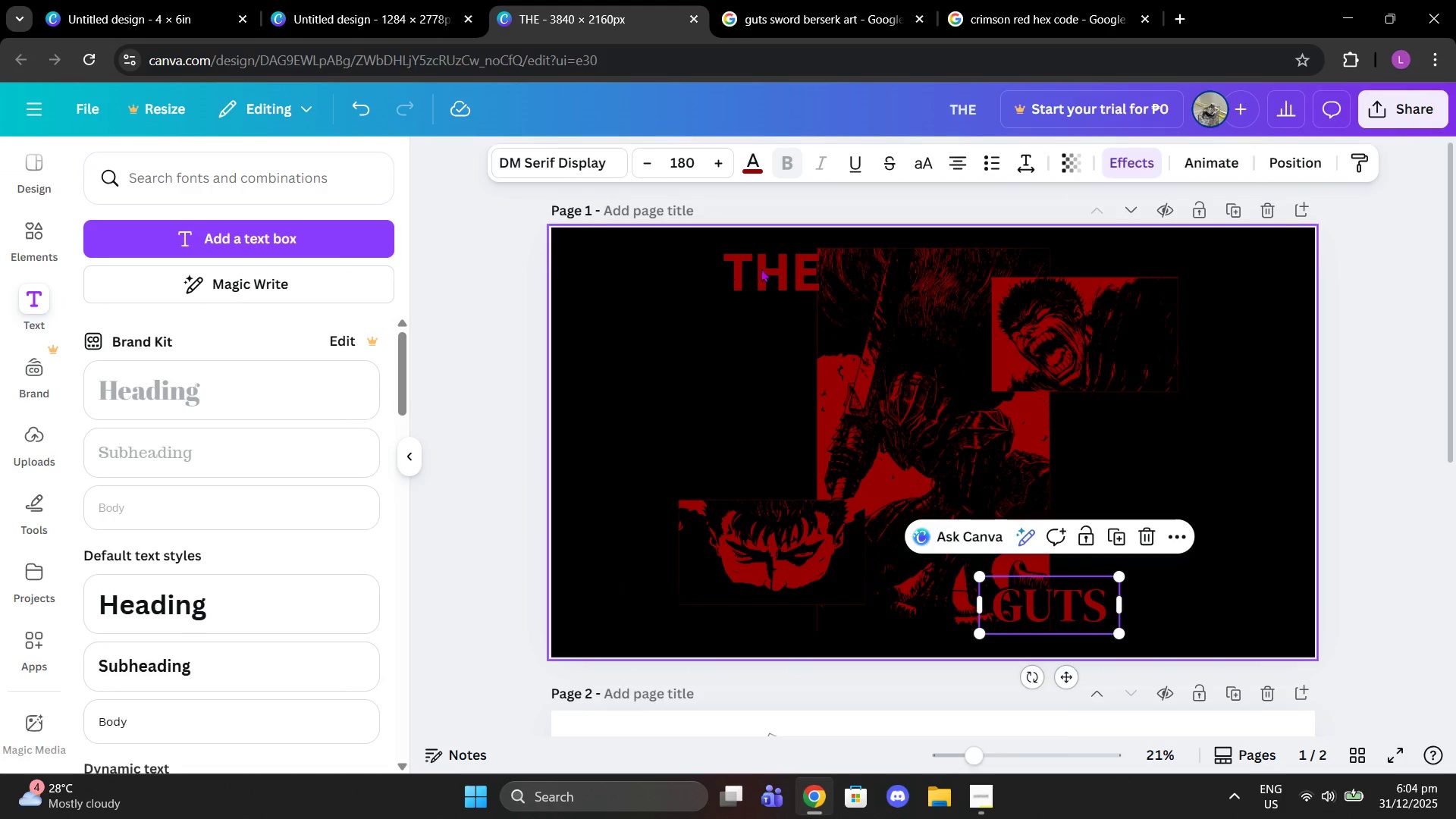 
left_click([764, 268])
 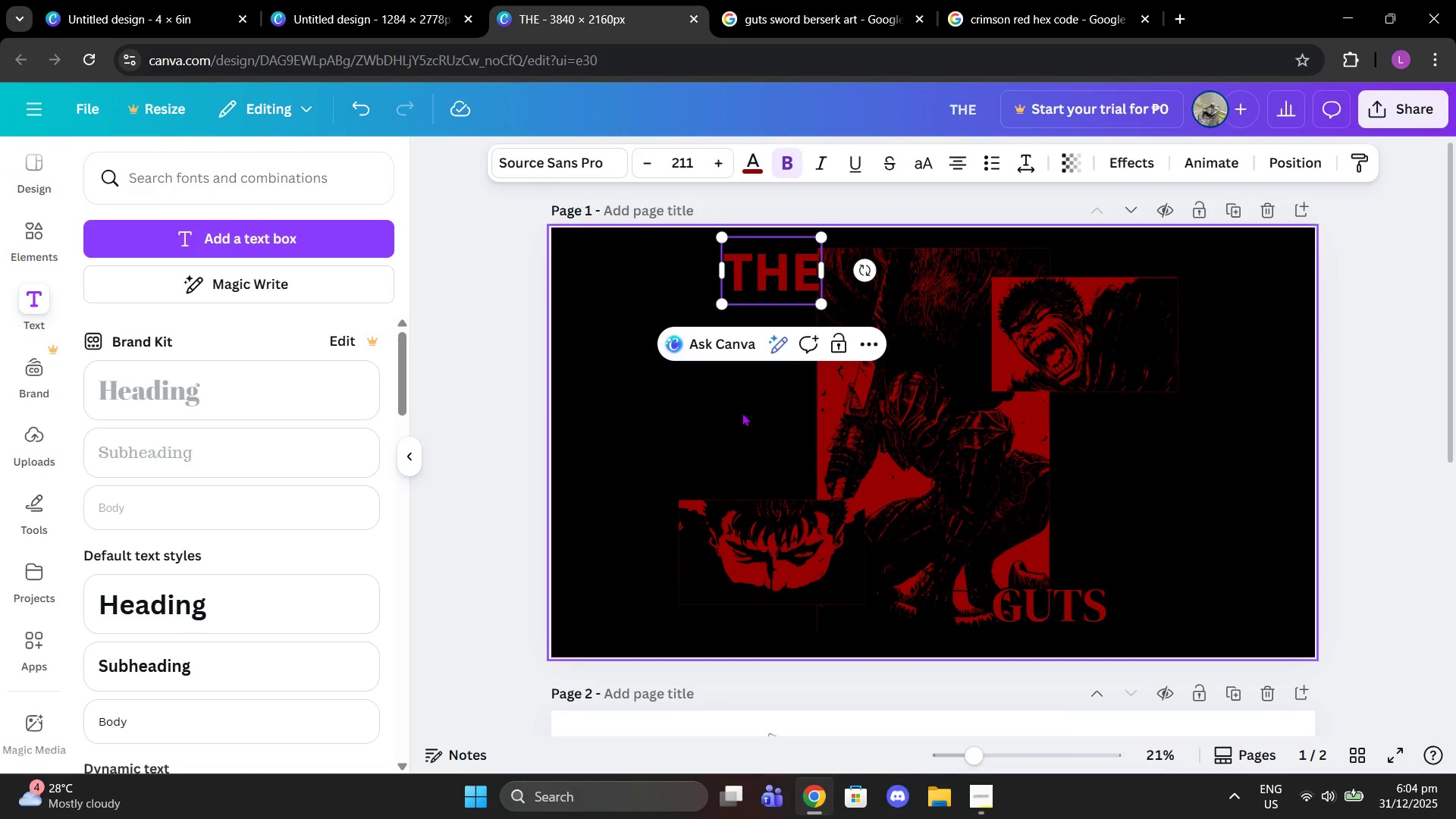 
double_click([755, 279])
 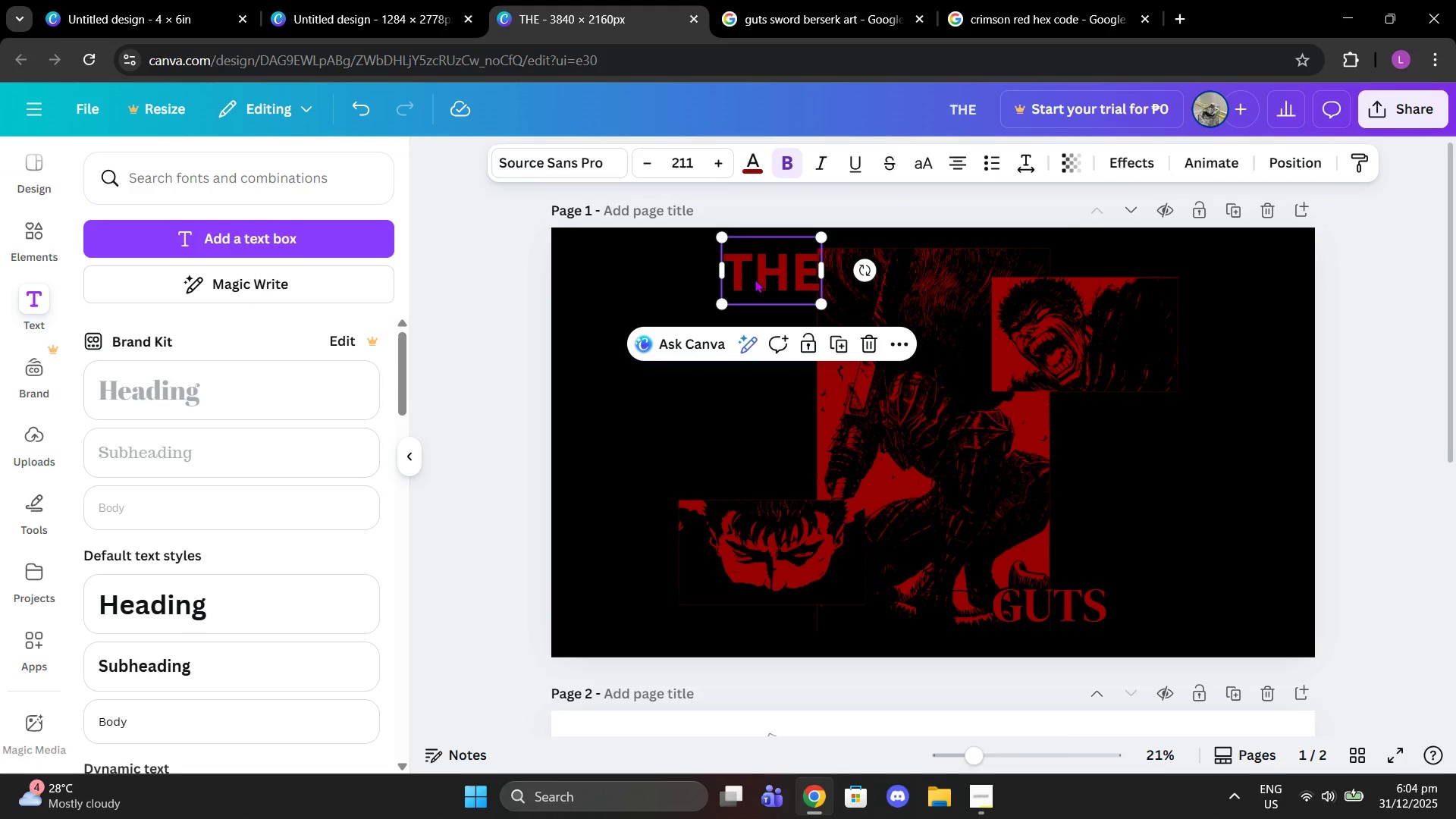 
key(Control+C)
 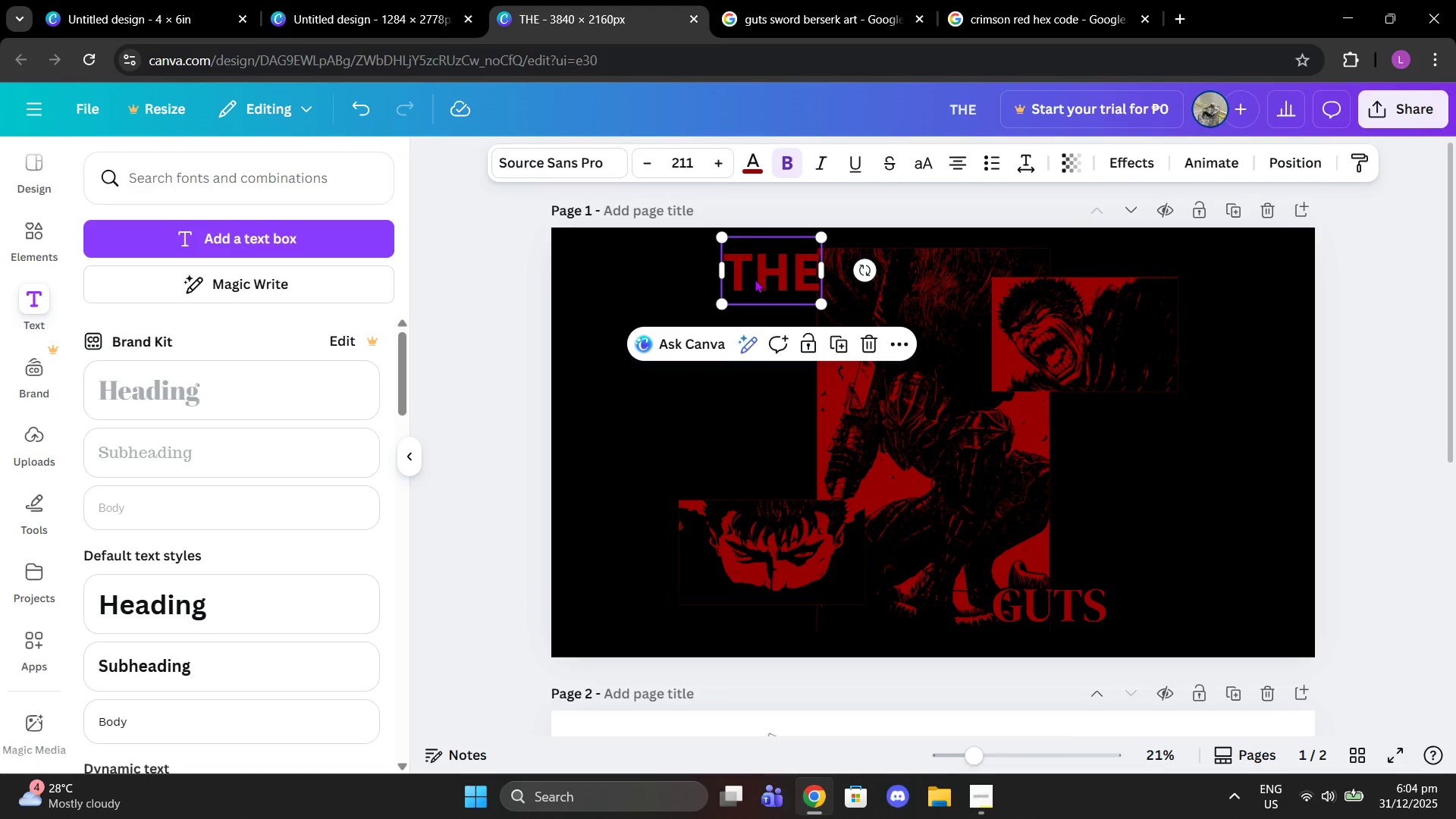 
key(Control+ControlLeft)
 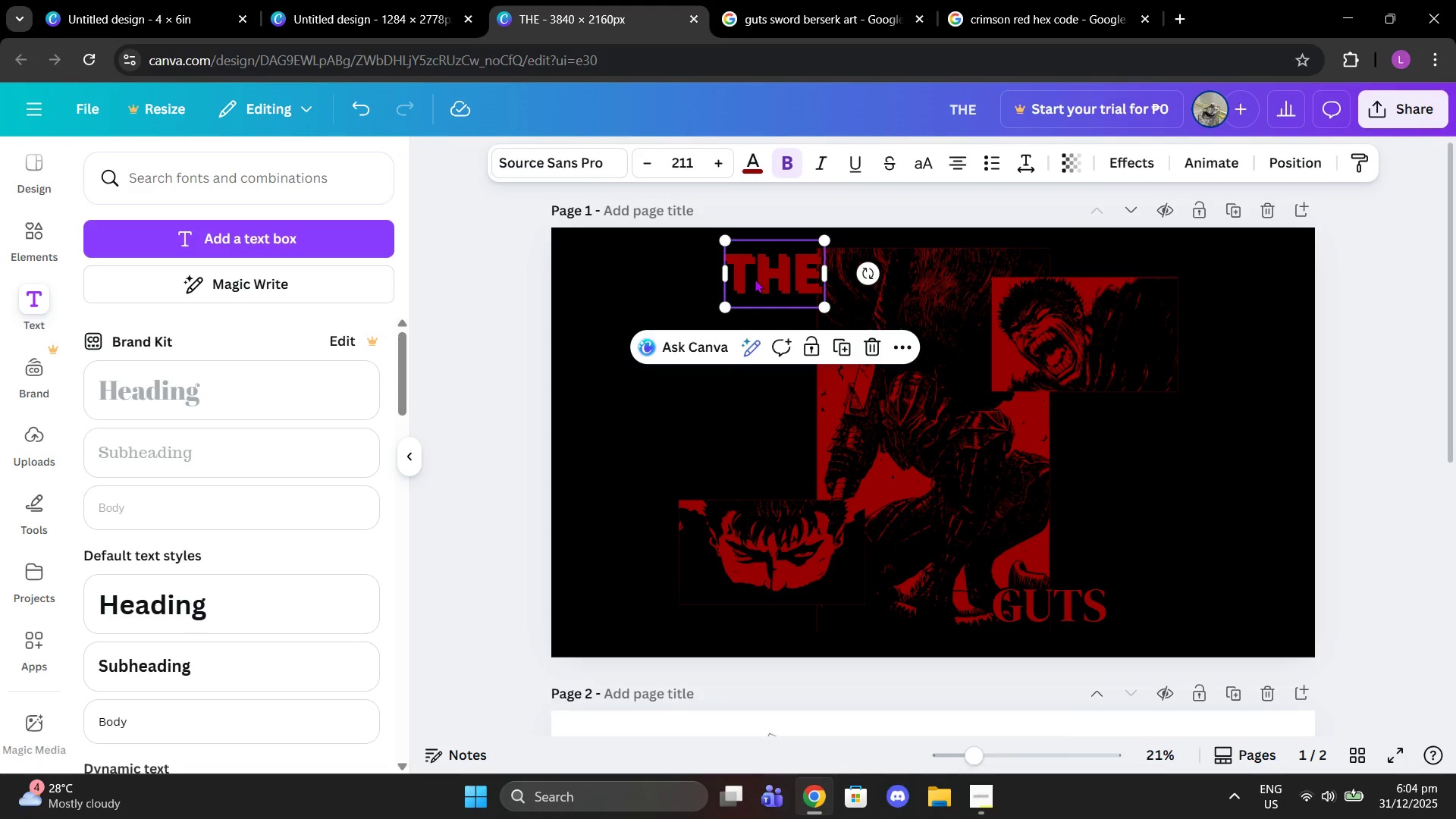 
key(Control+V)
 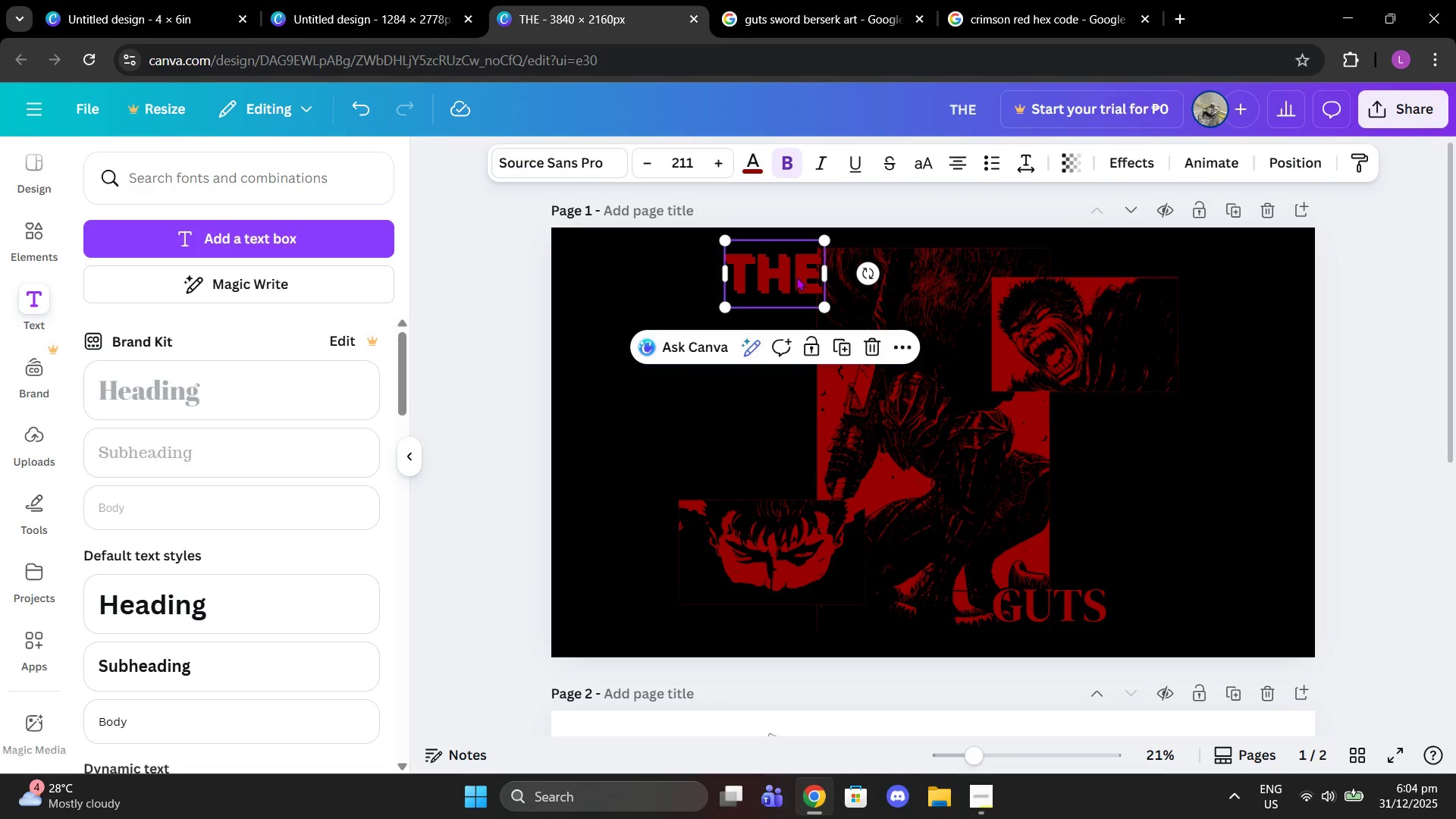 
left_click_drag(start_coordinate=[796, 277], to_coordinate=[761, 358])
 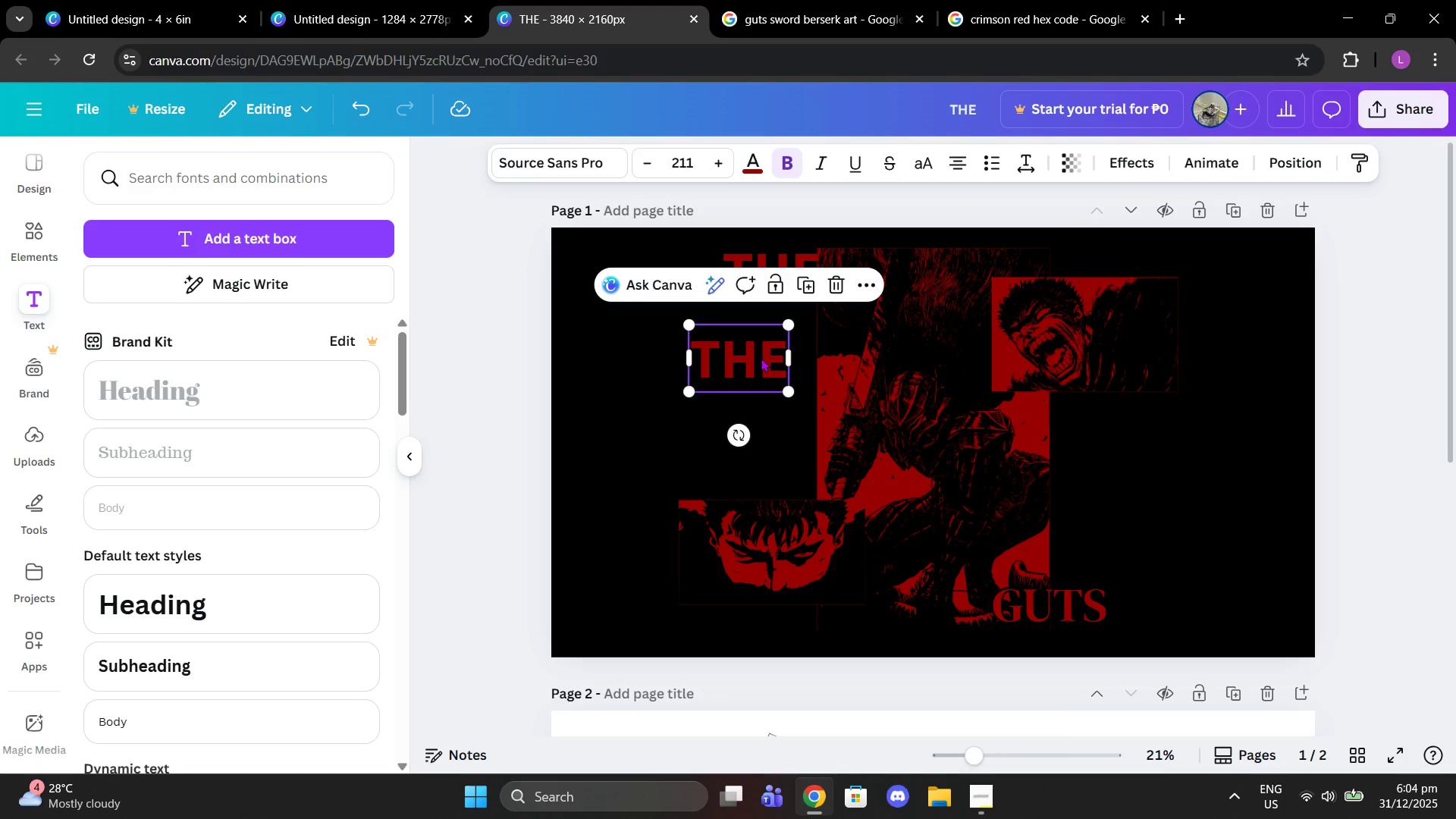 
double_click([761, 358])
 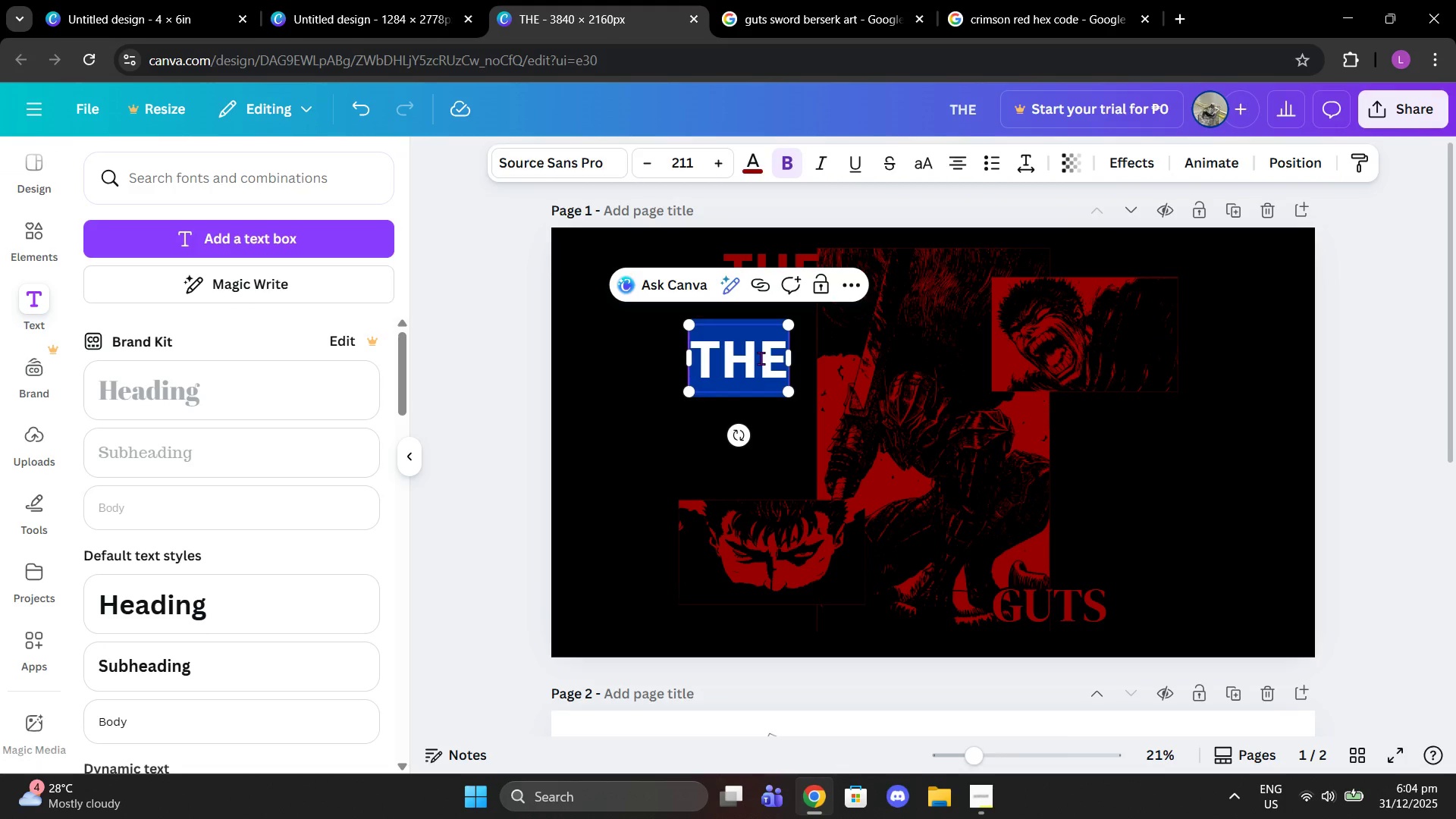 
type(black)
 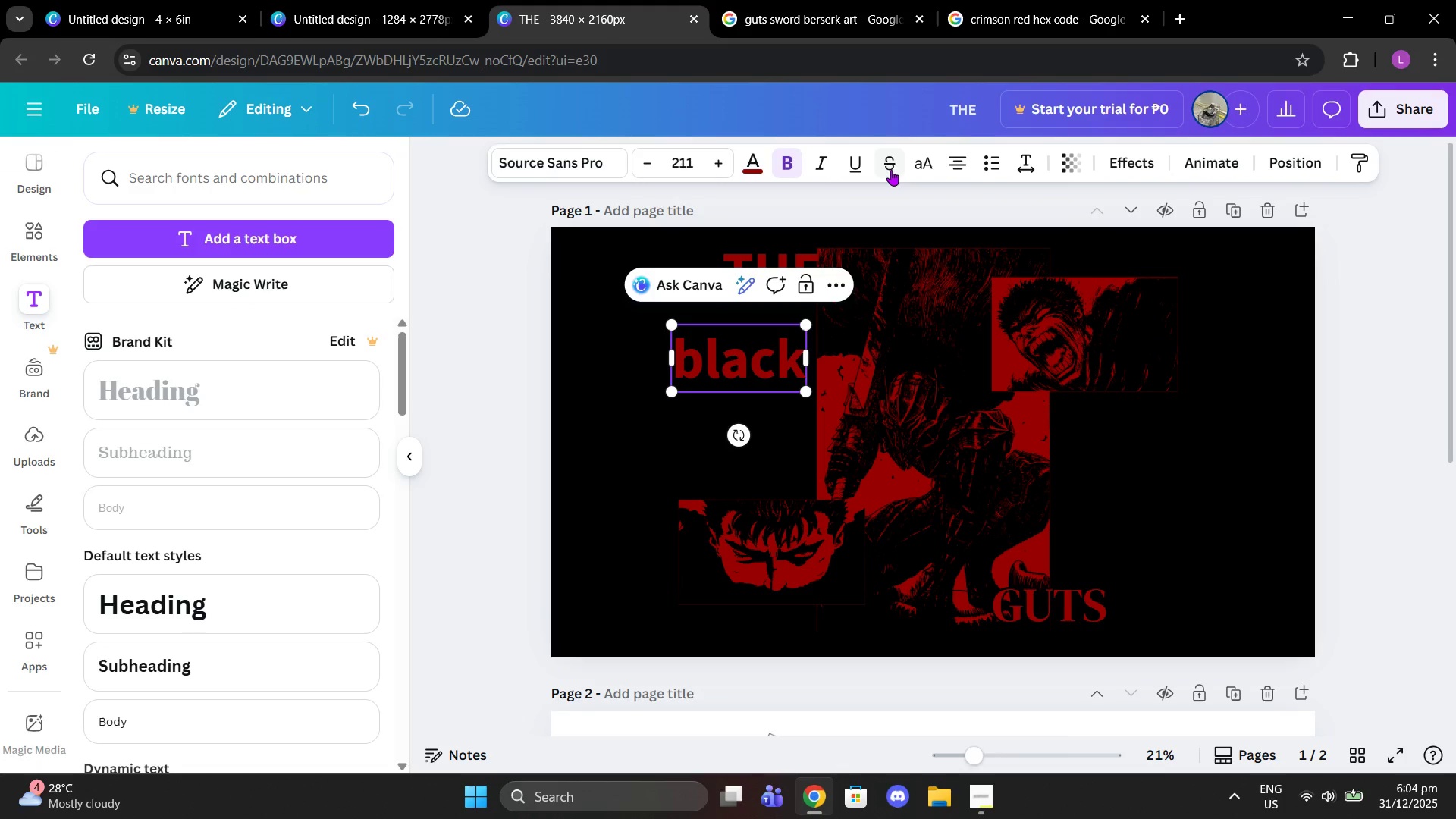 
left_click([908, 166])
 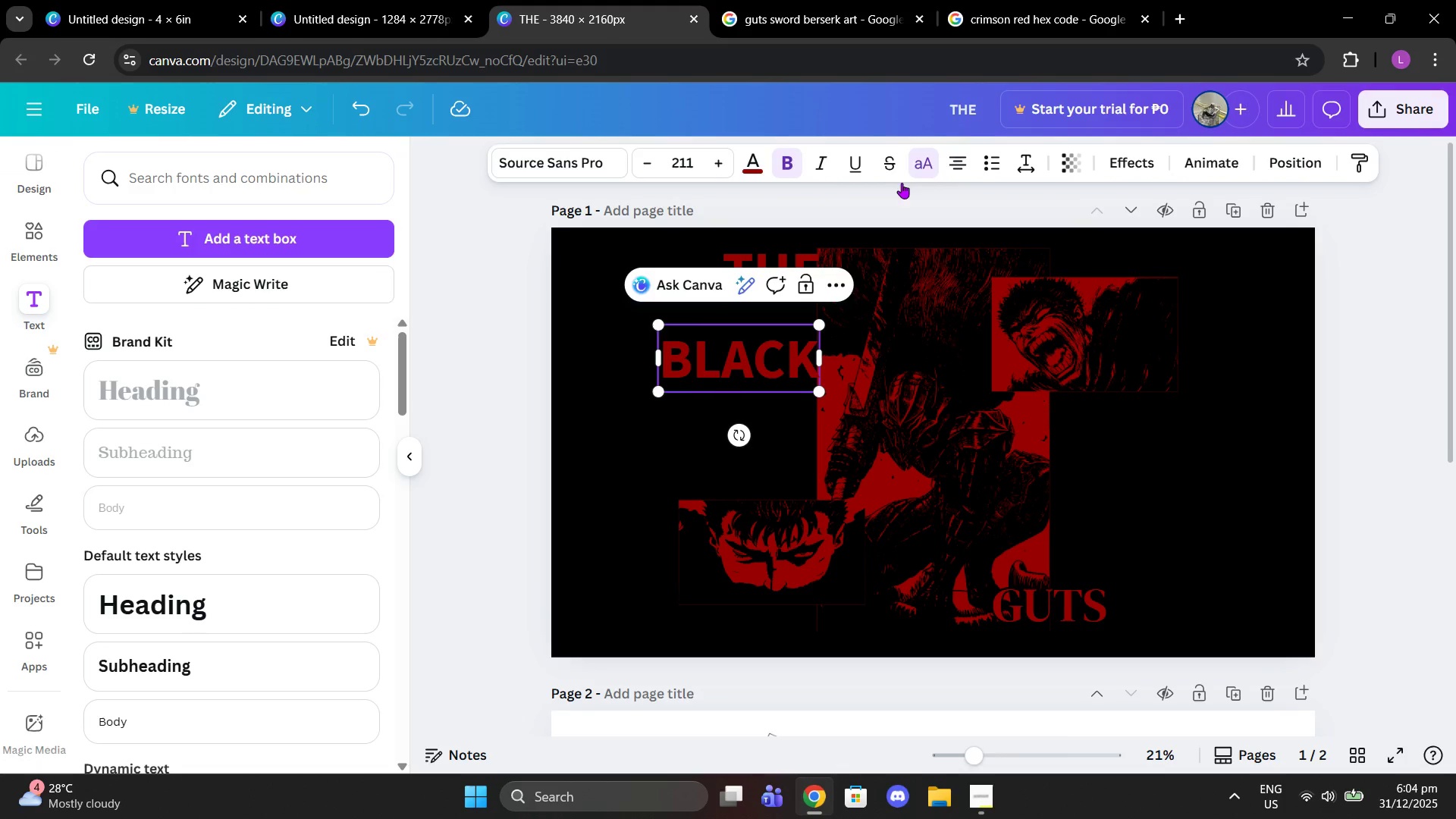 
left_click([772, 338])
 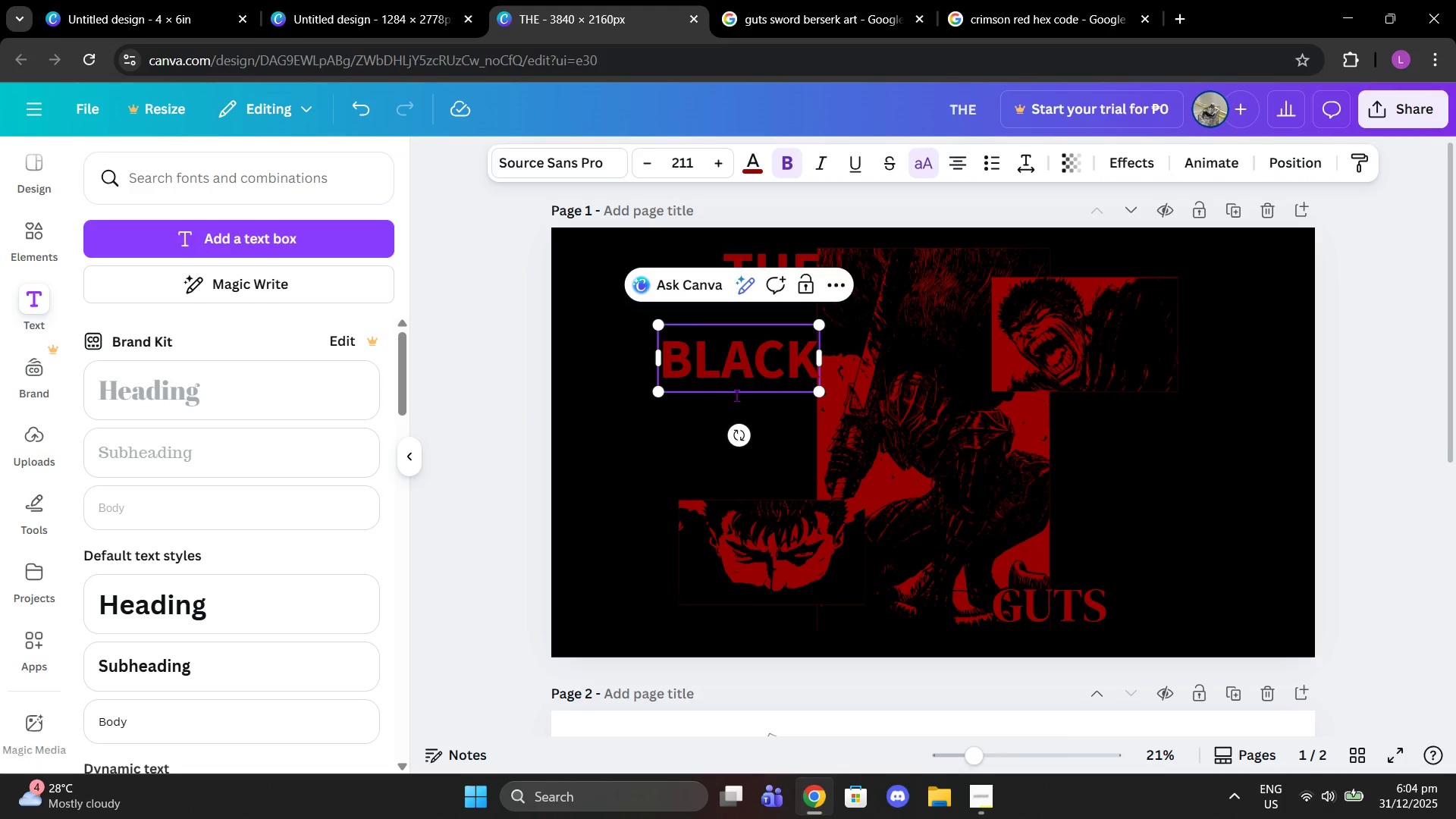 
left_click([706, 422])
 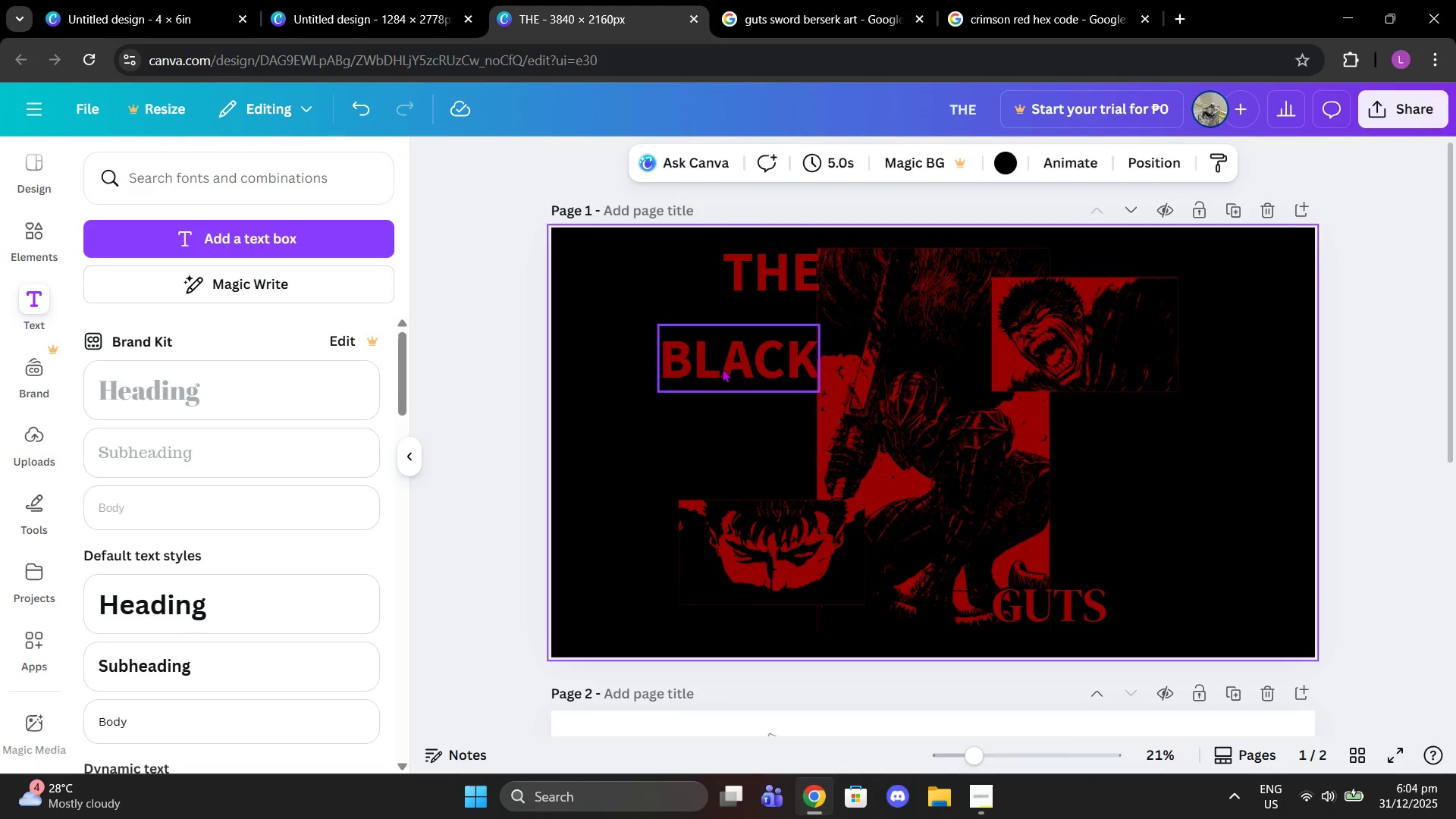 
left_click_drag(start_coordinate=[722, 369], to_coordinate=[786, 366])
 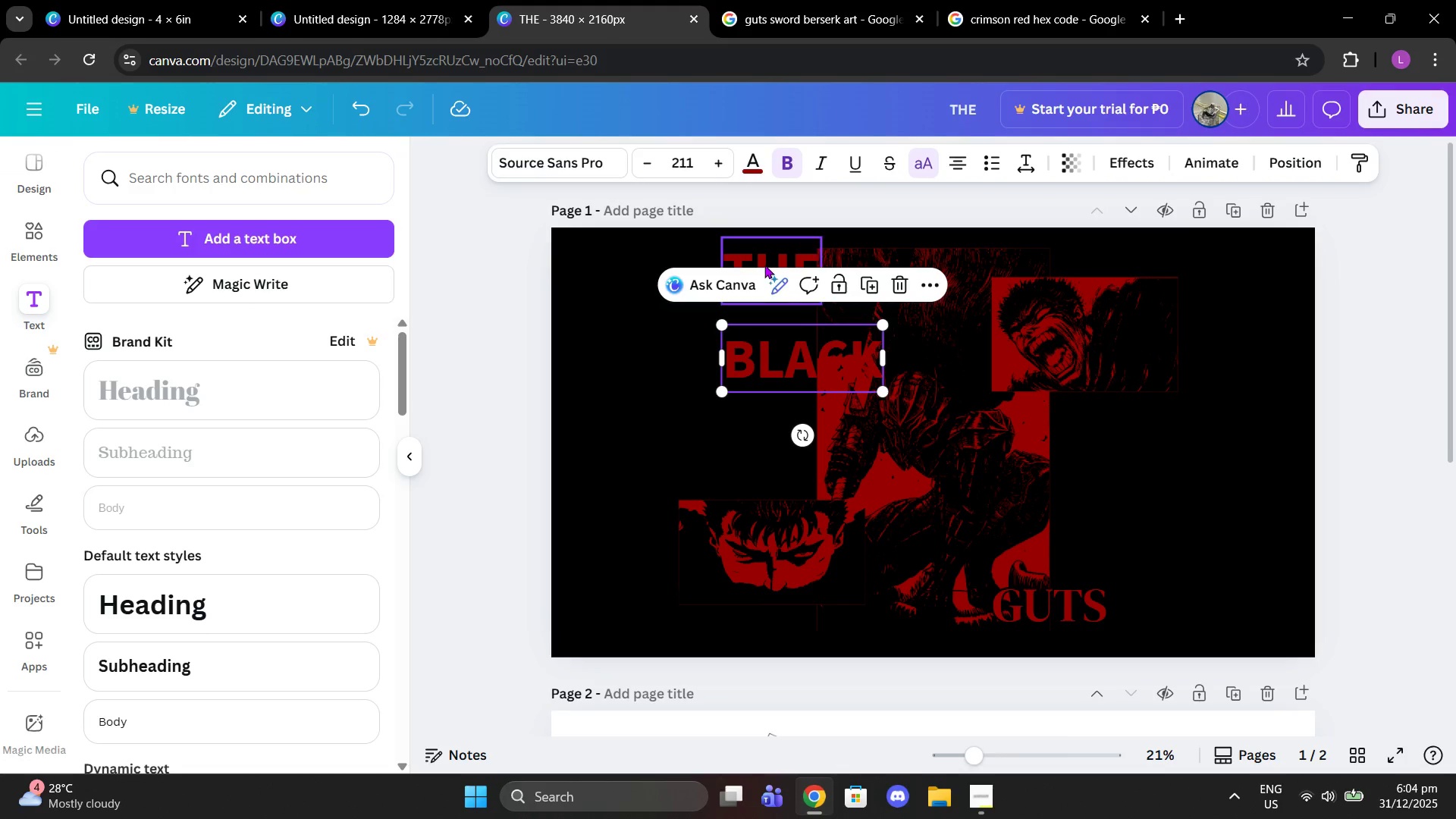 
left_click_drag(start_coordinate=[764, 262], to_coordinate=[758, 262])
 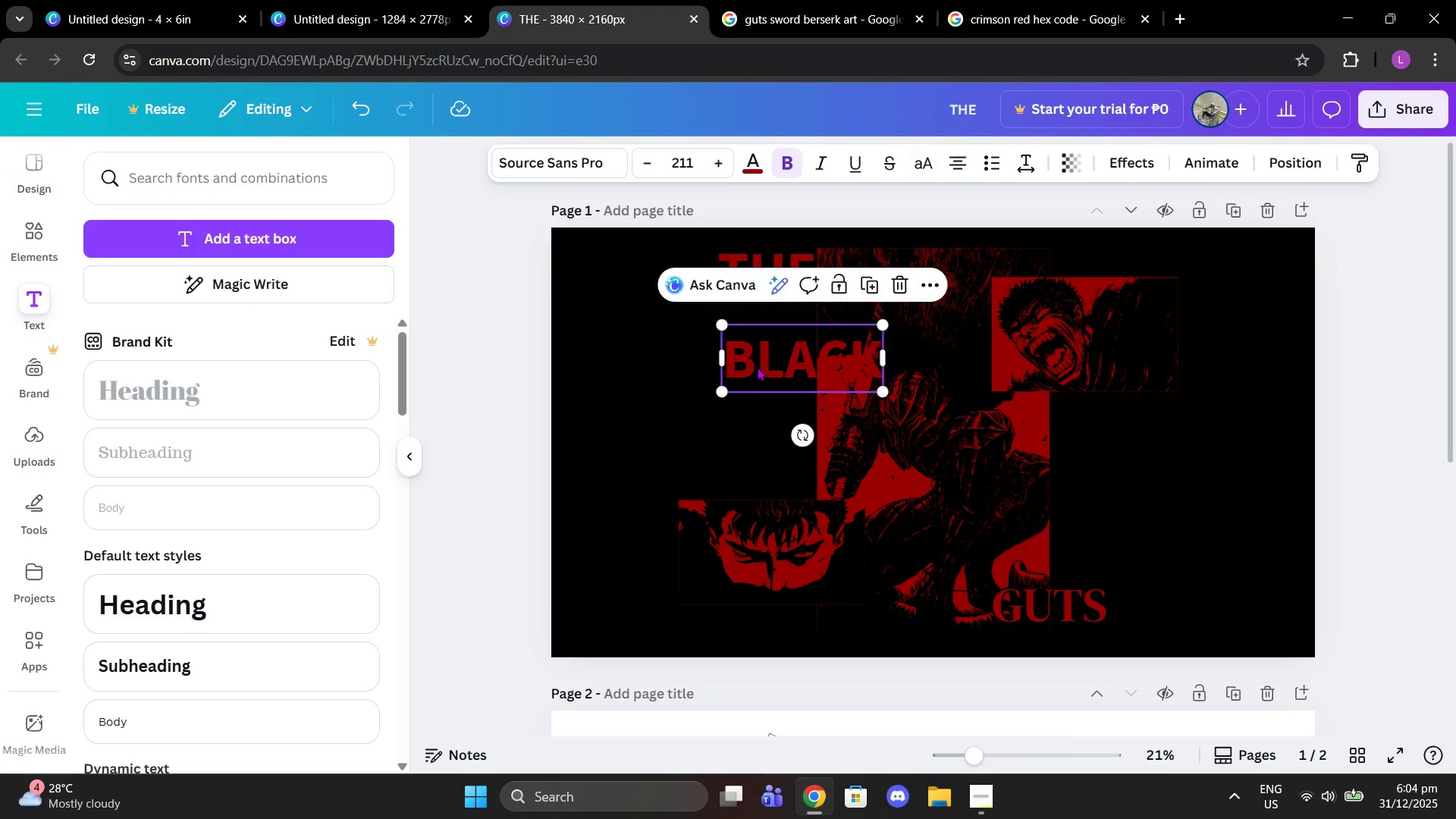 
left_click_drag(start_coordinate=[757, 367], to_coordinate=[704, 340])
 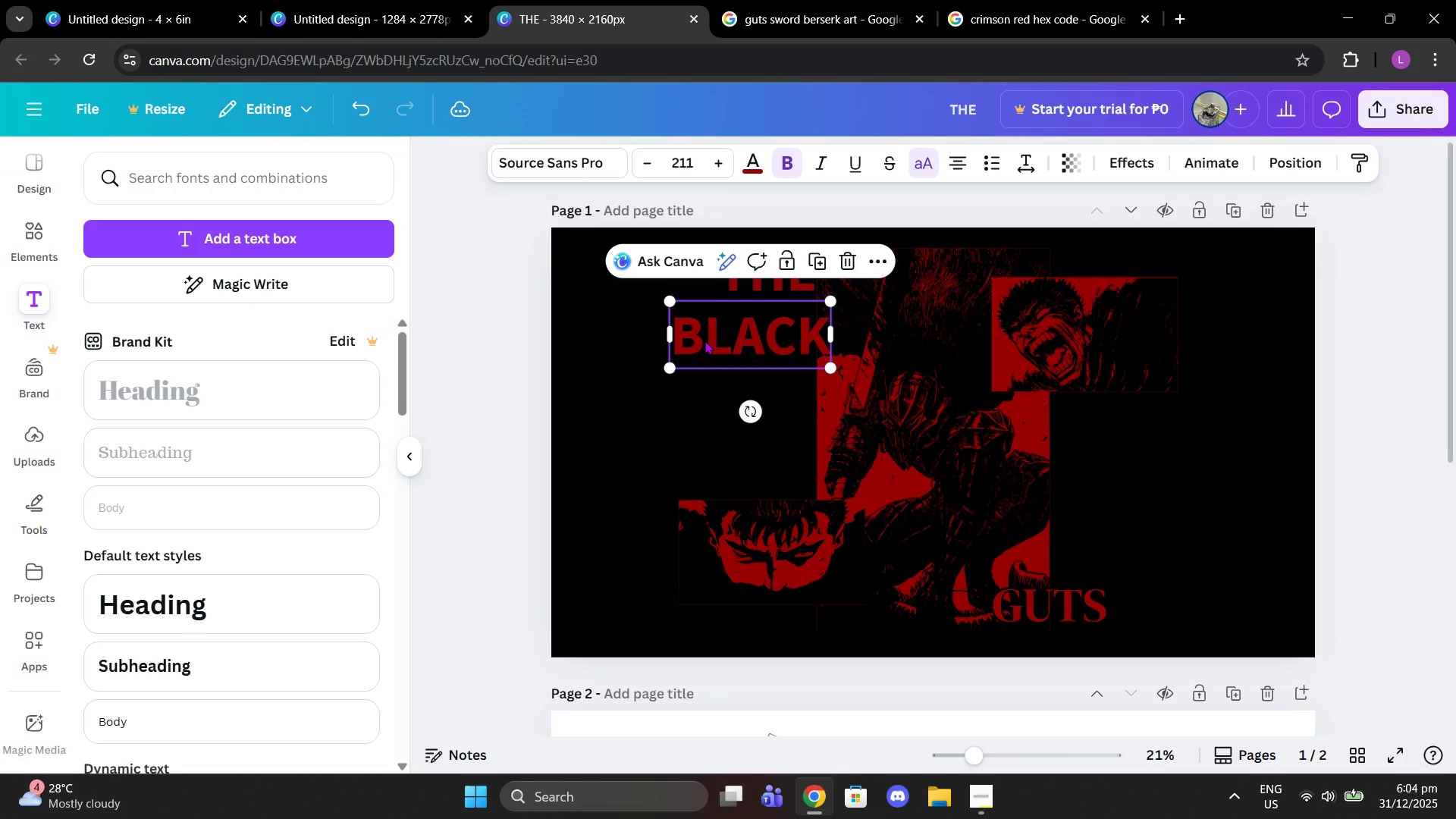 
left_click([704, 340])
 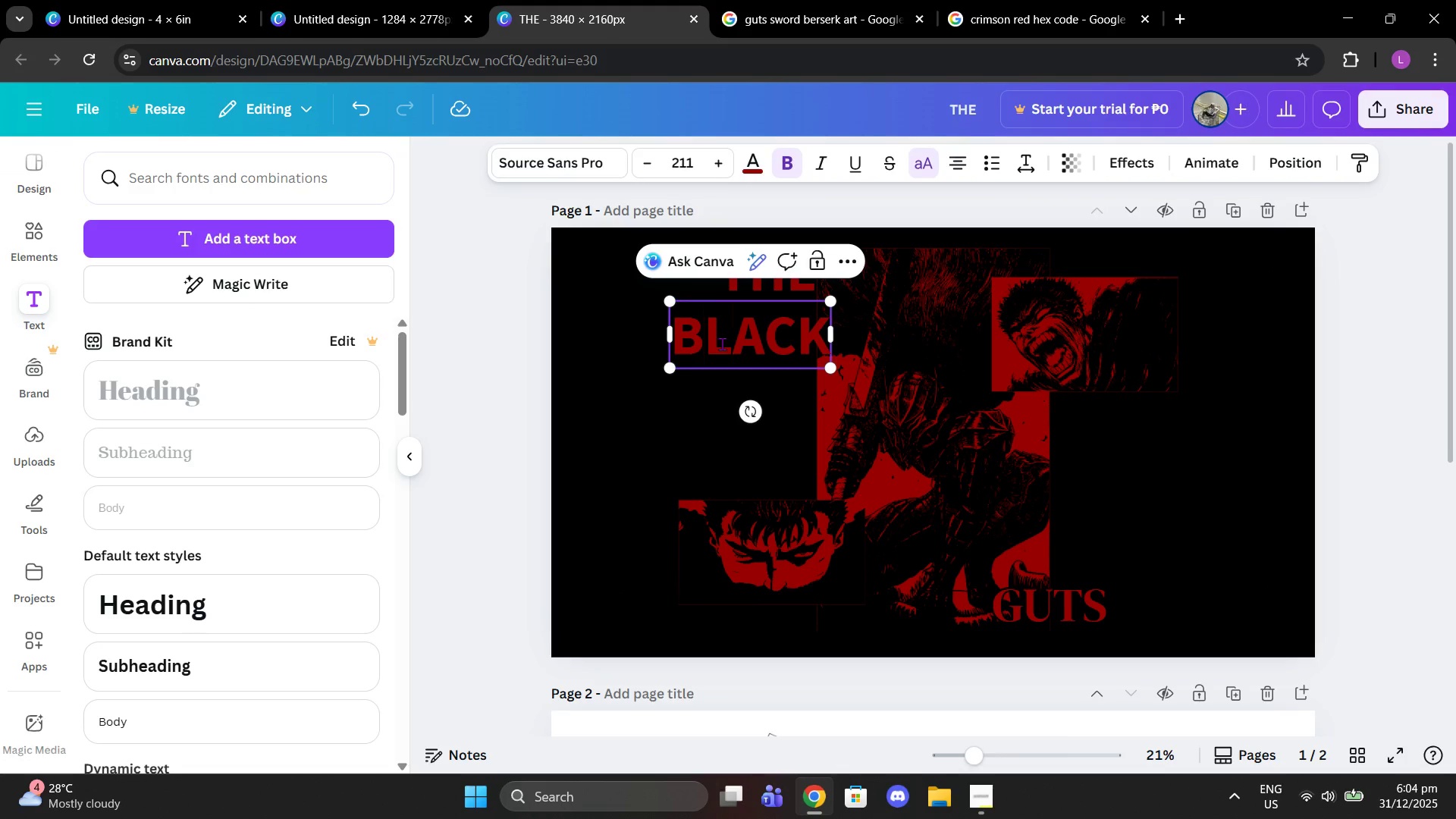 
double_click([722, 344])
 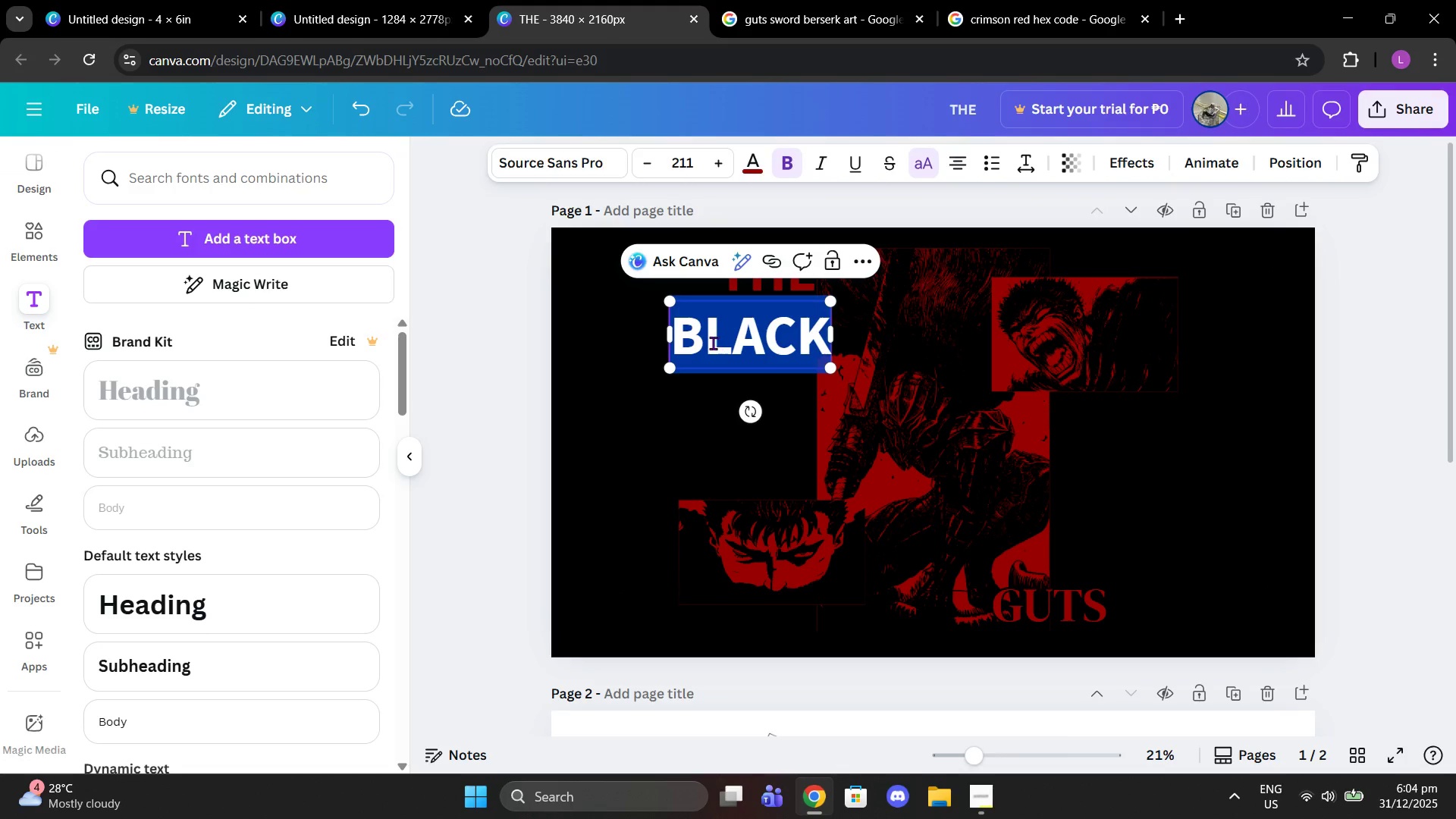 
left_click([713, 343])
 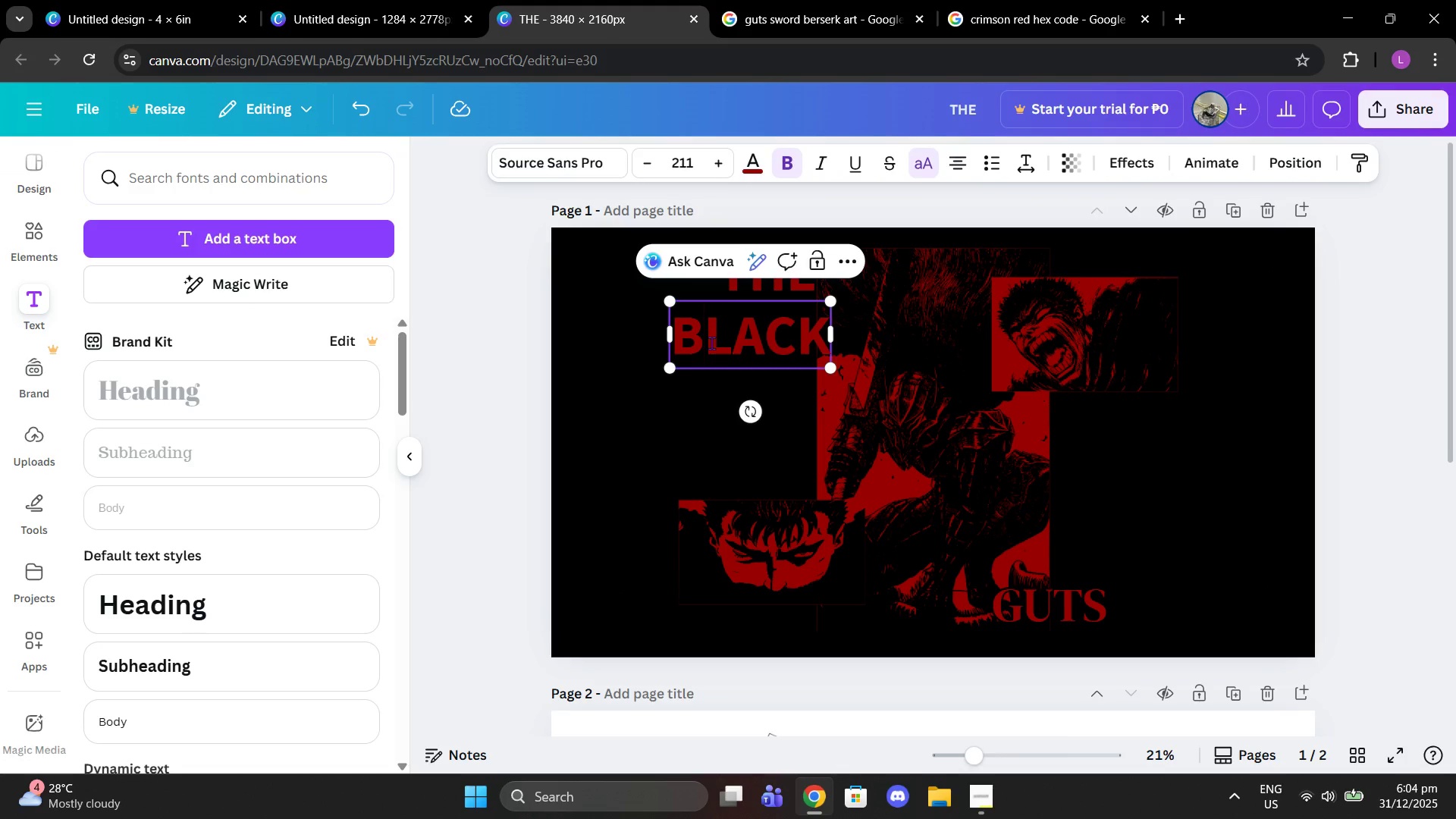 
left_click([711, 343])
 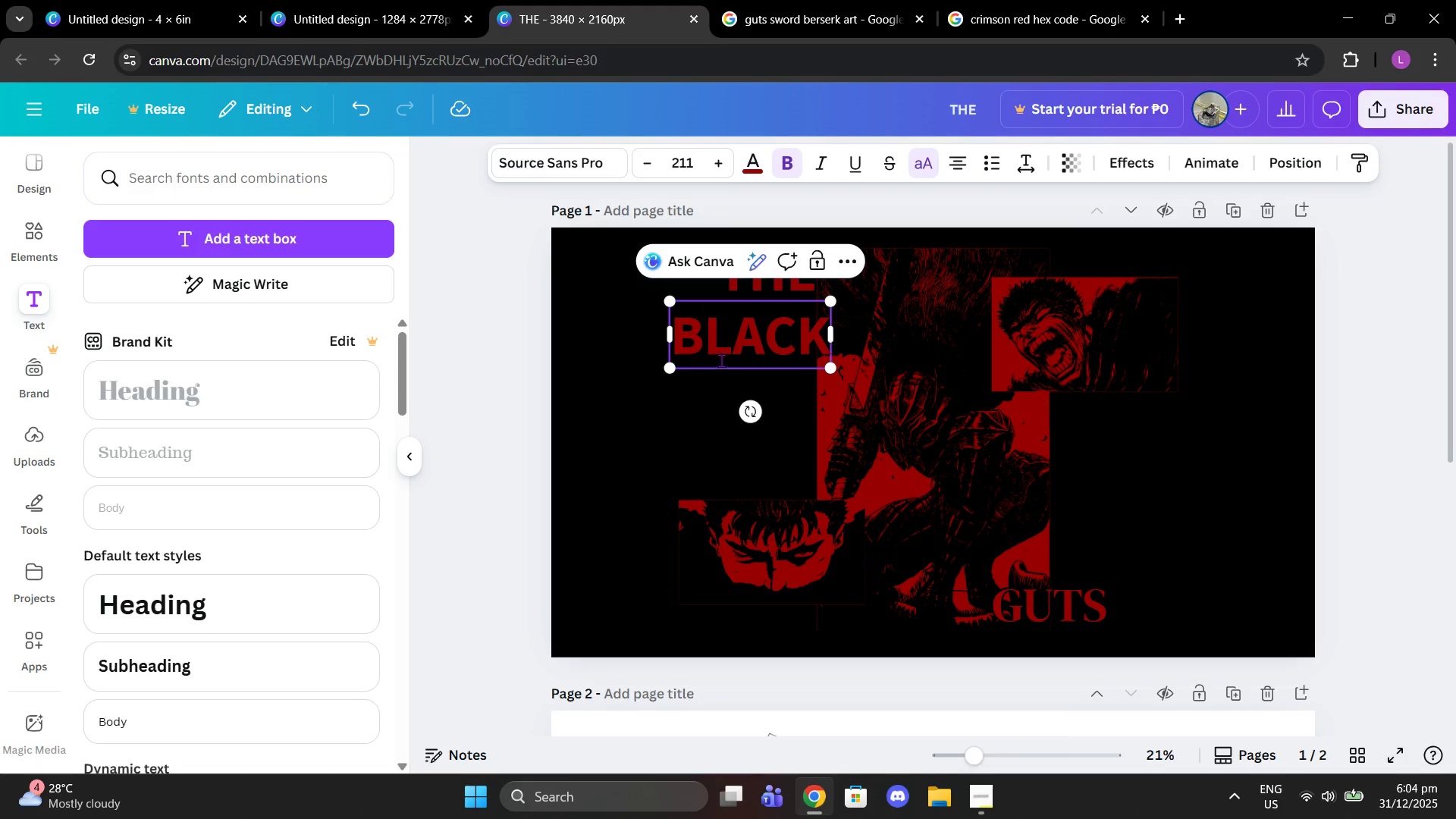 
key(Enter)
 